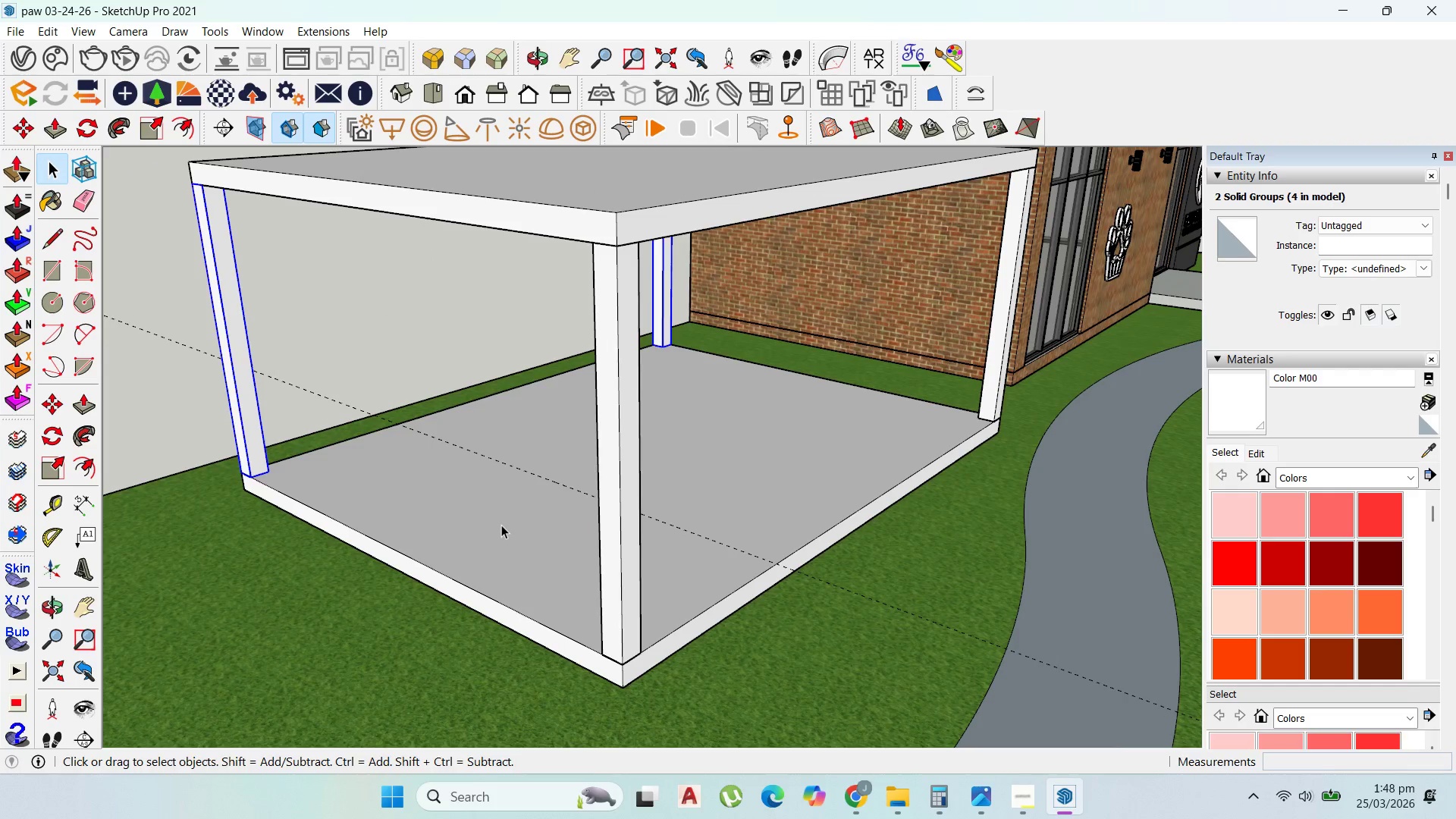 
double_click([501, 525])
 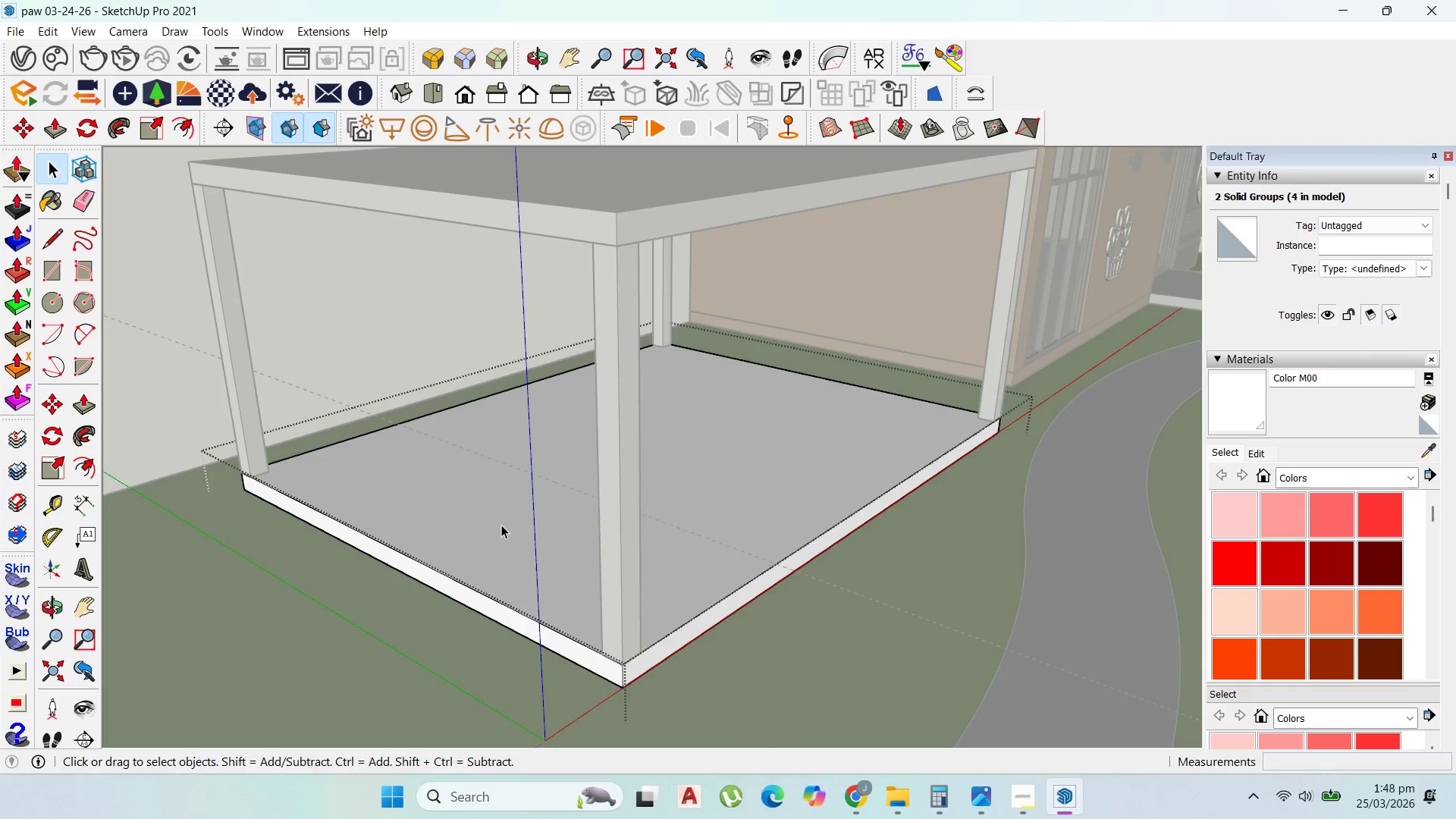 
triple_click([501, 525])
 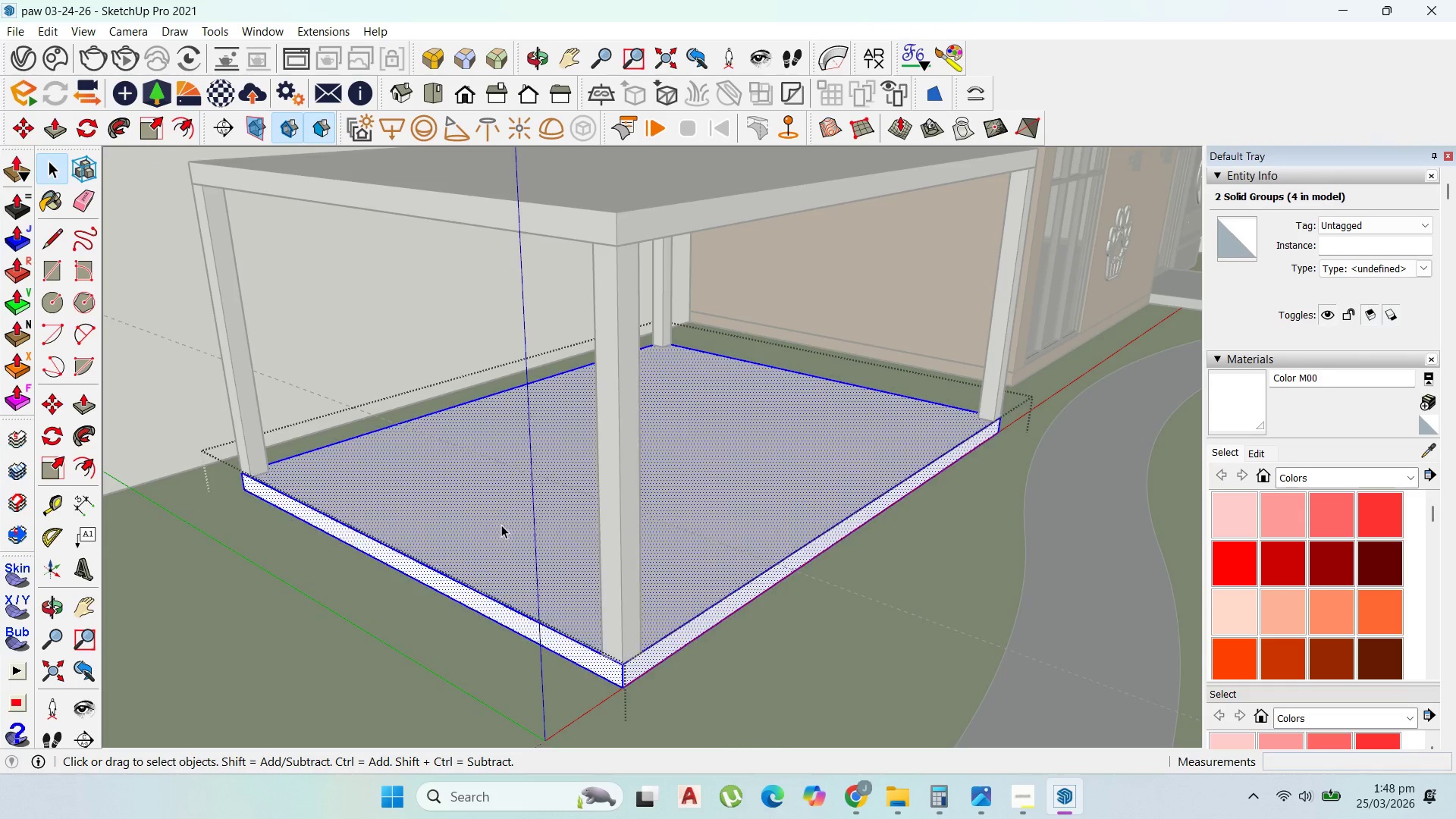 
triple_click([501, 525])
 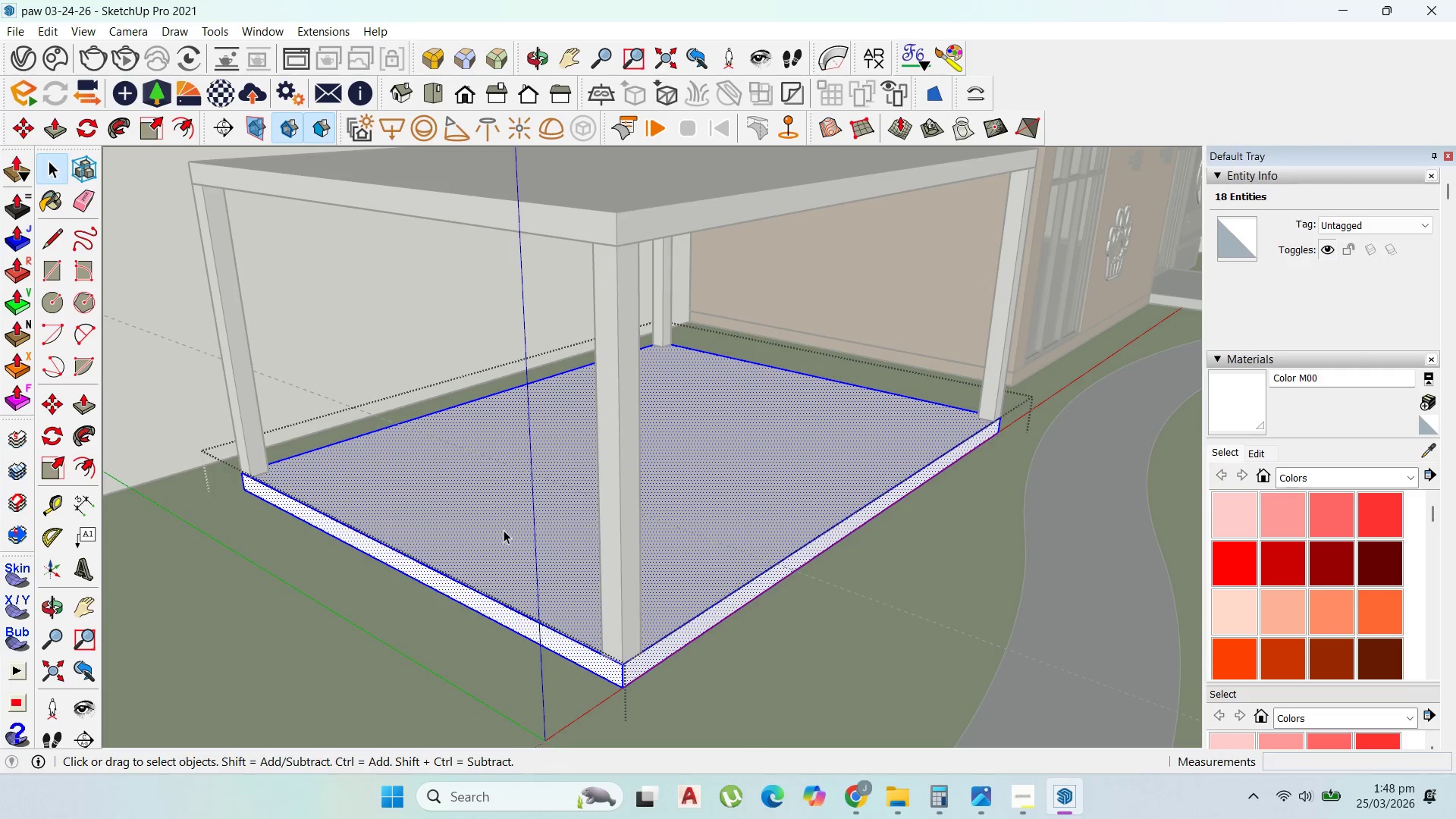 
key(P)
 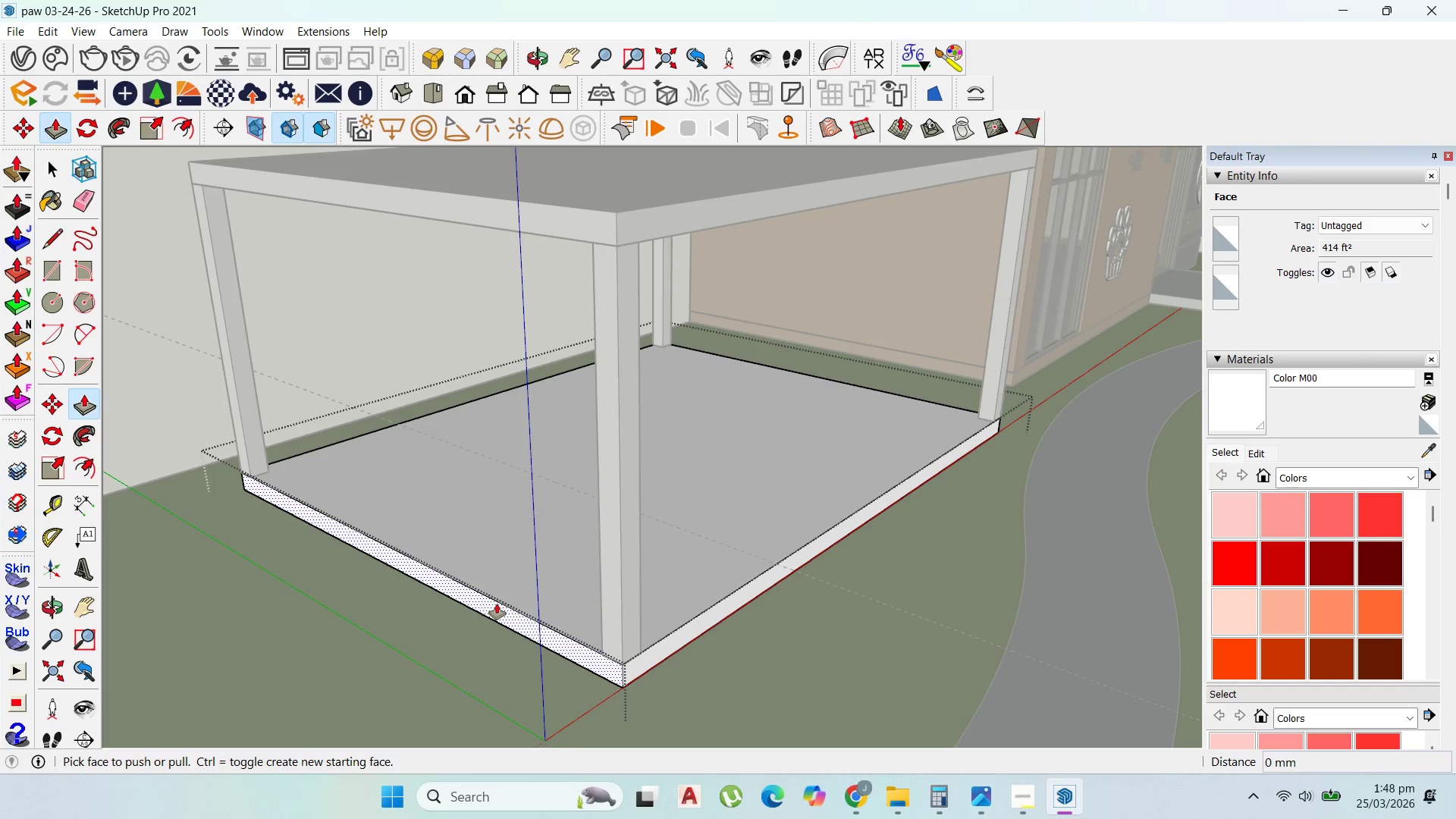 
left_click_drag(start_coordinate=[497, 604], to_coordinate=[779, 564])
 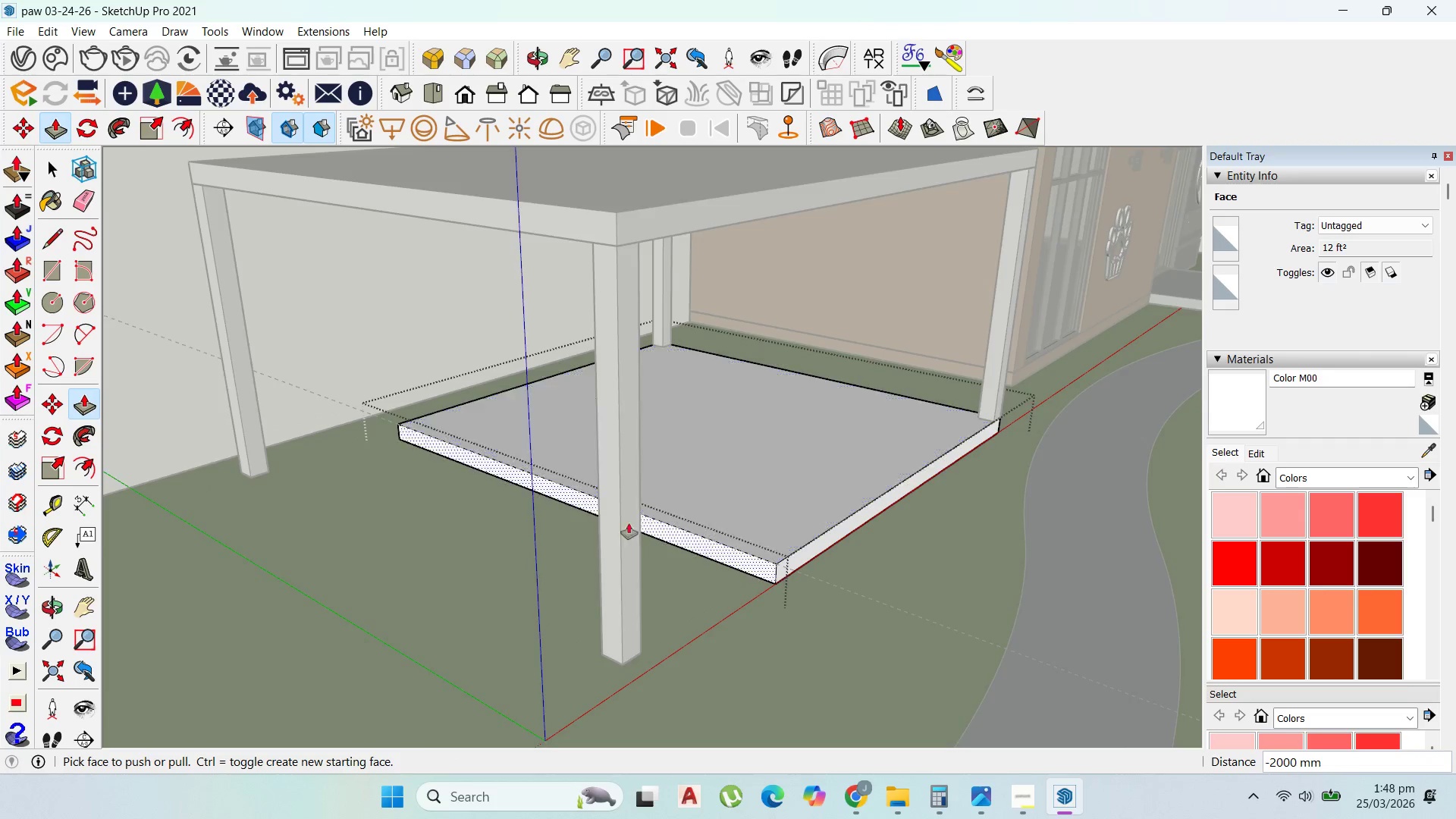 
scroll: coordinate [600, 523], scroll_direction: down, amount: 5.0
 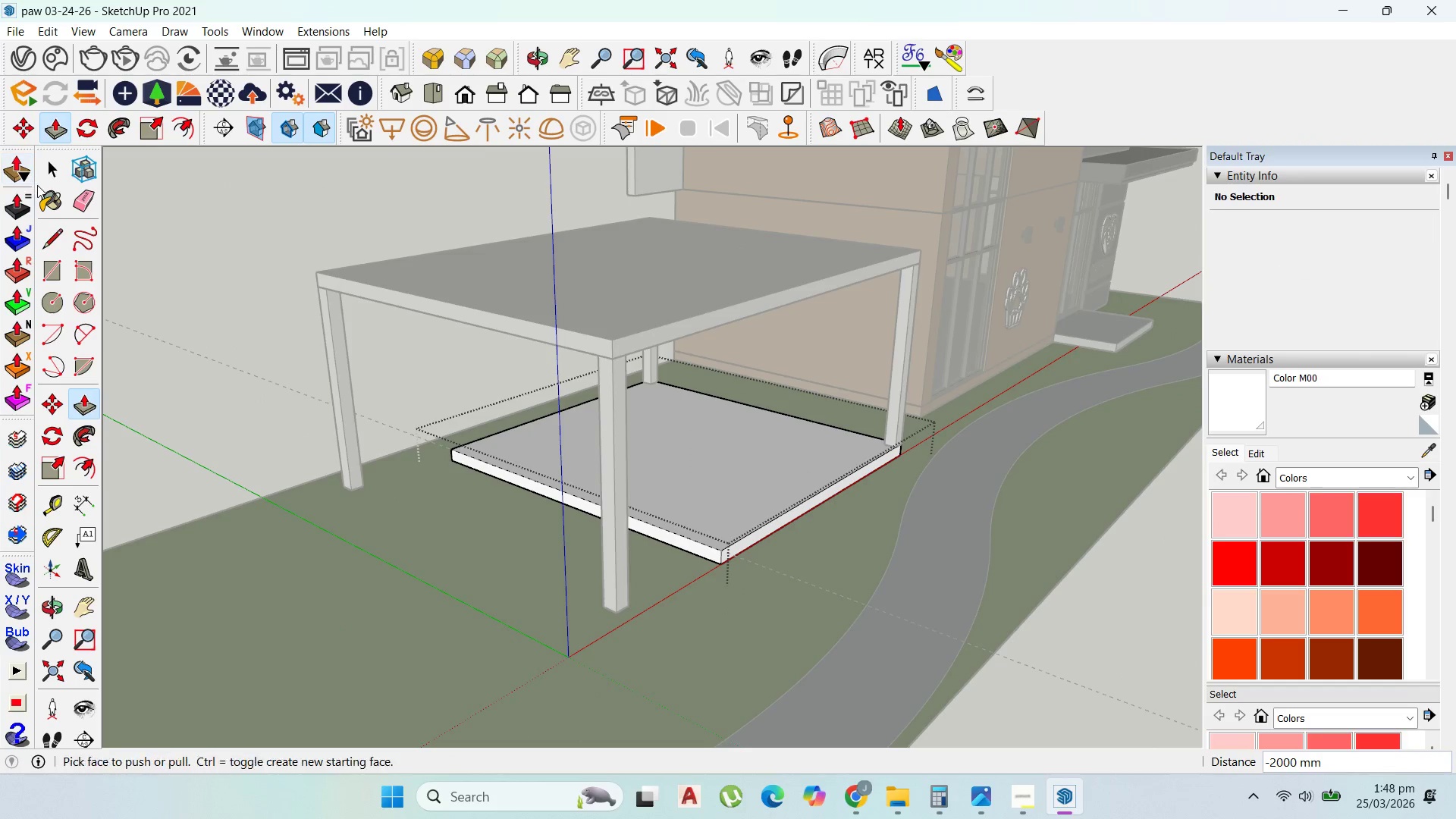 
left_click([52, 162])
 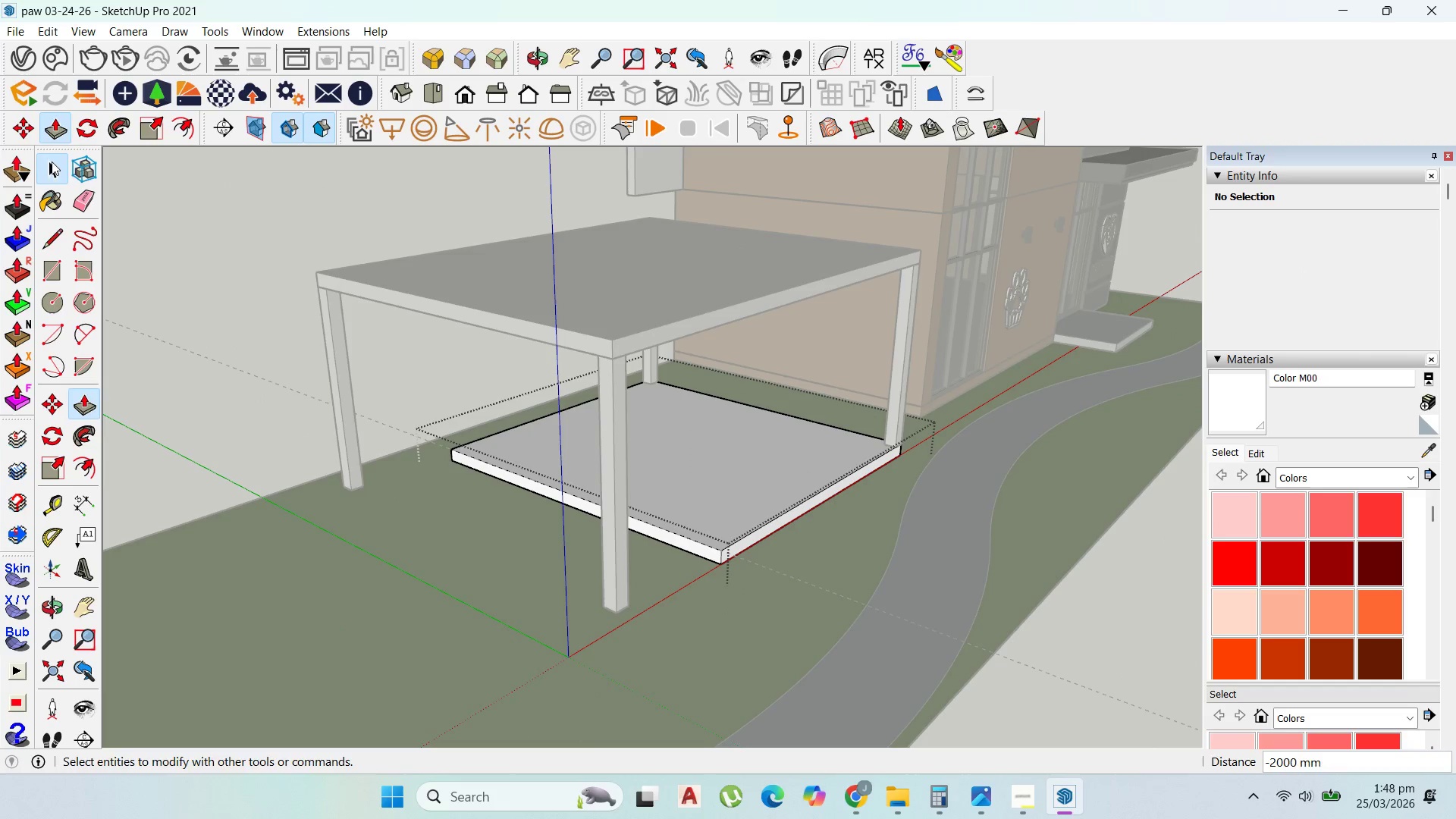 
key(Escape)
 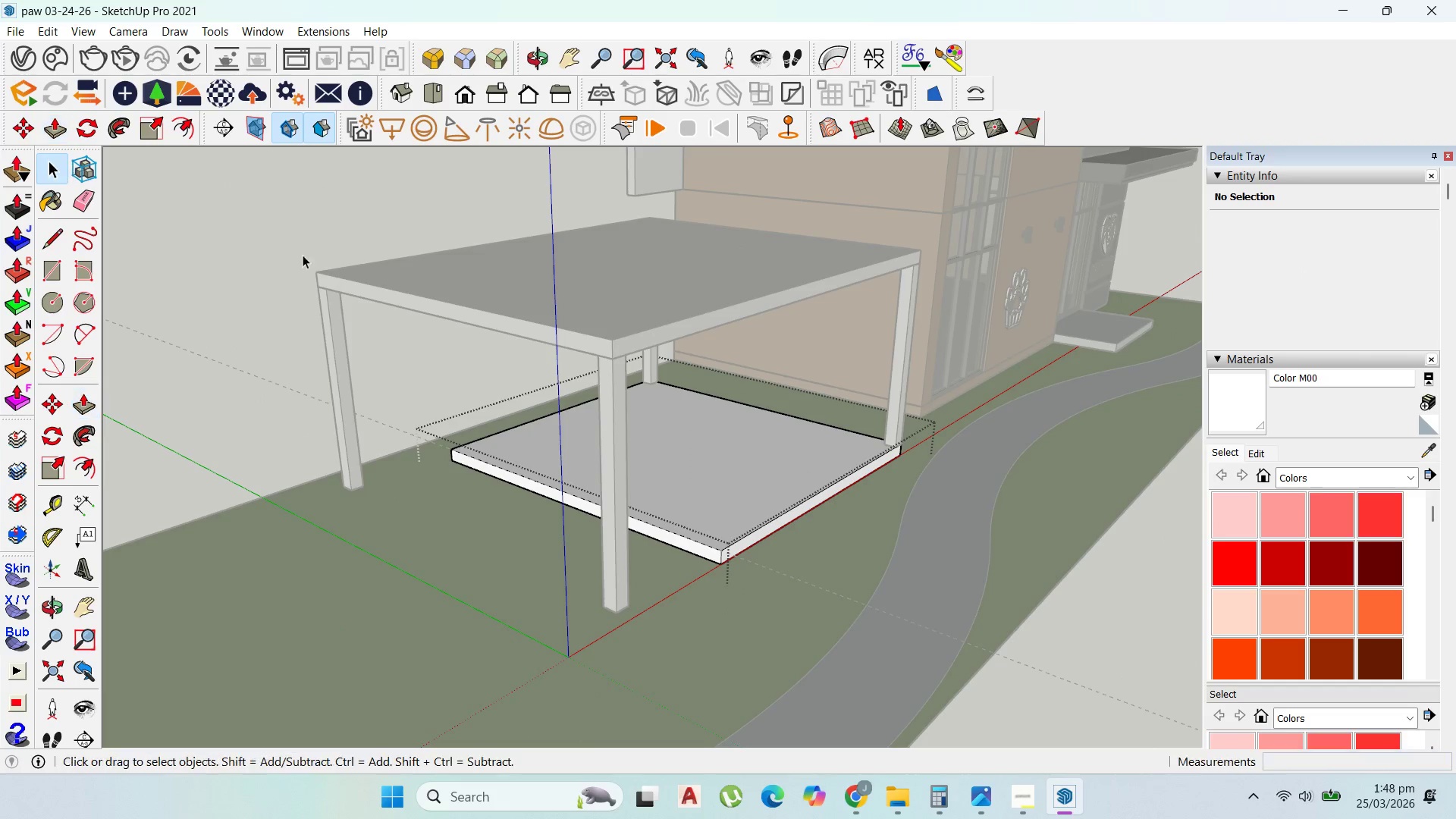 
key(Escape)
 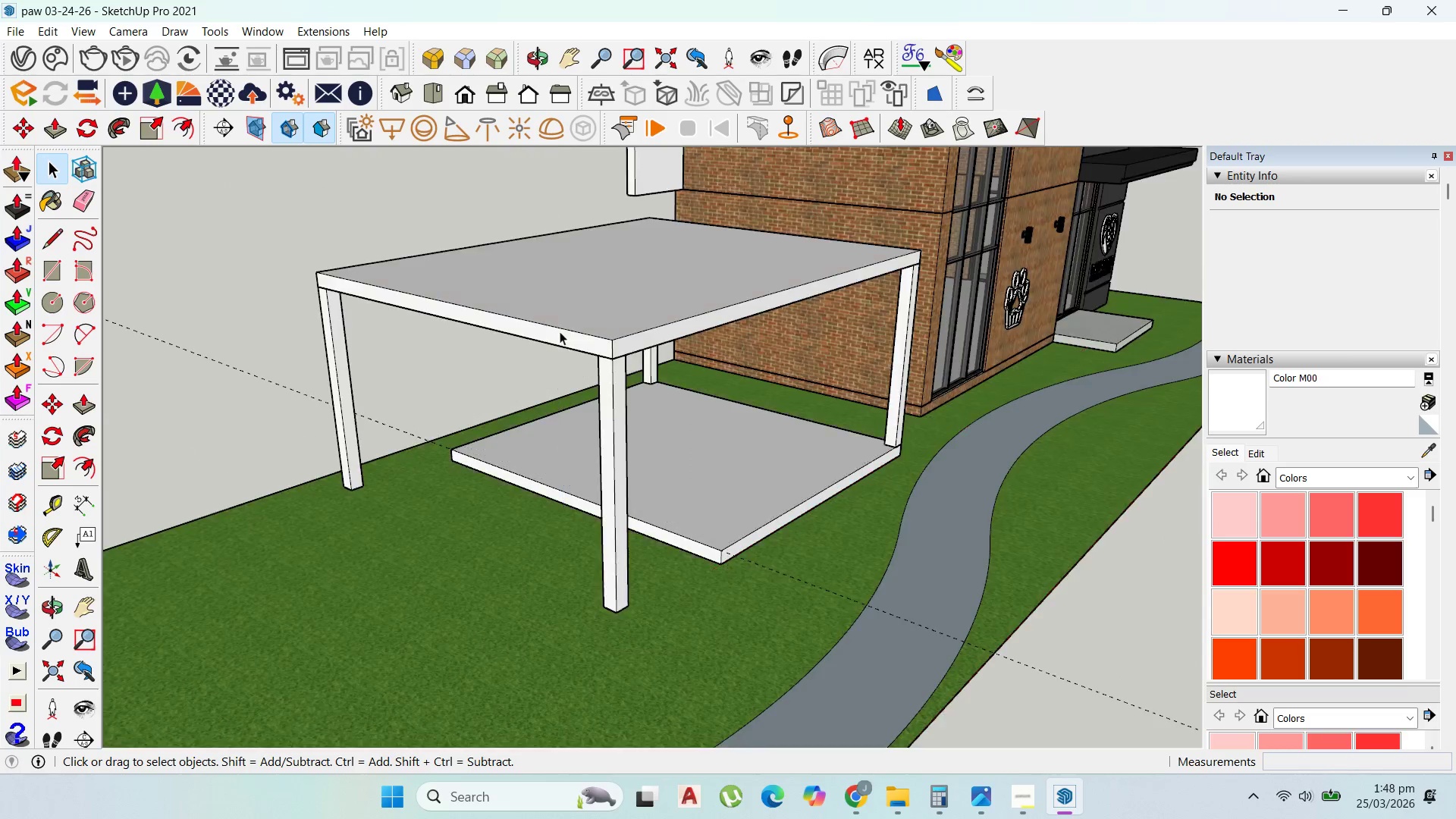 
key(Escape)
 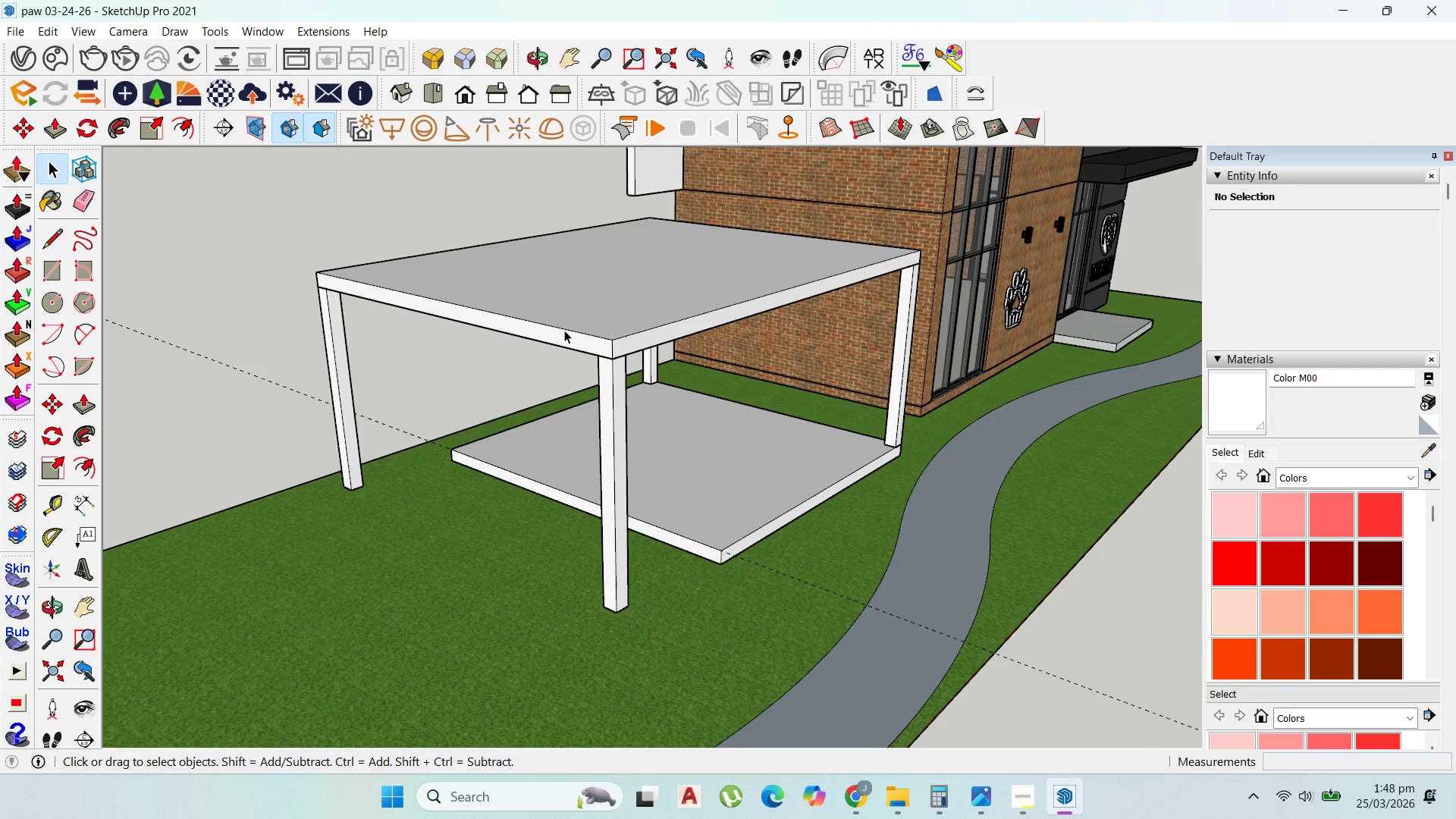 
triple_click([564, 330])
 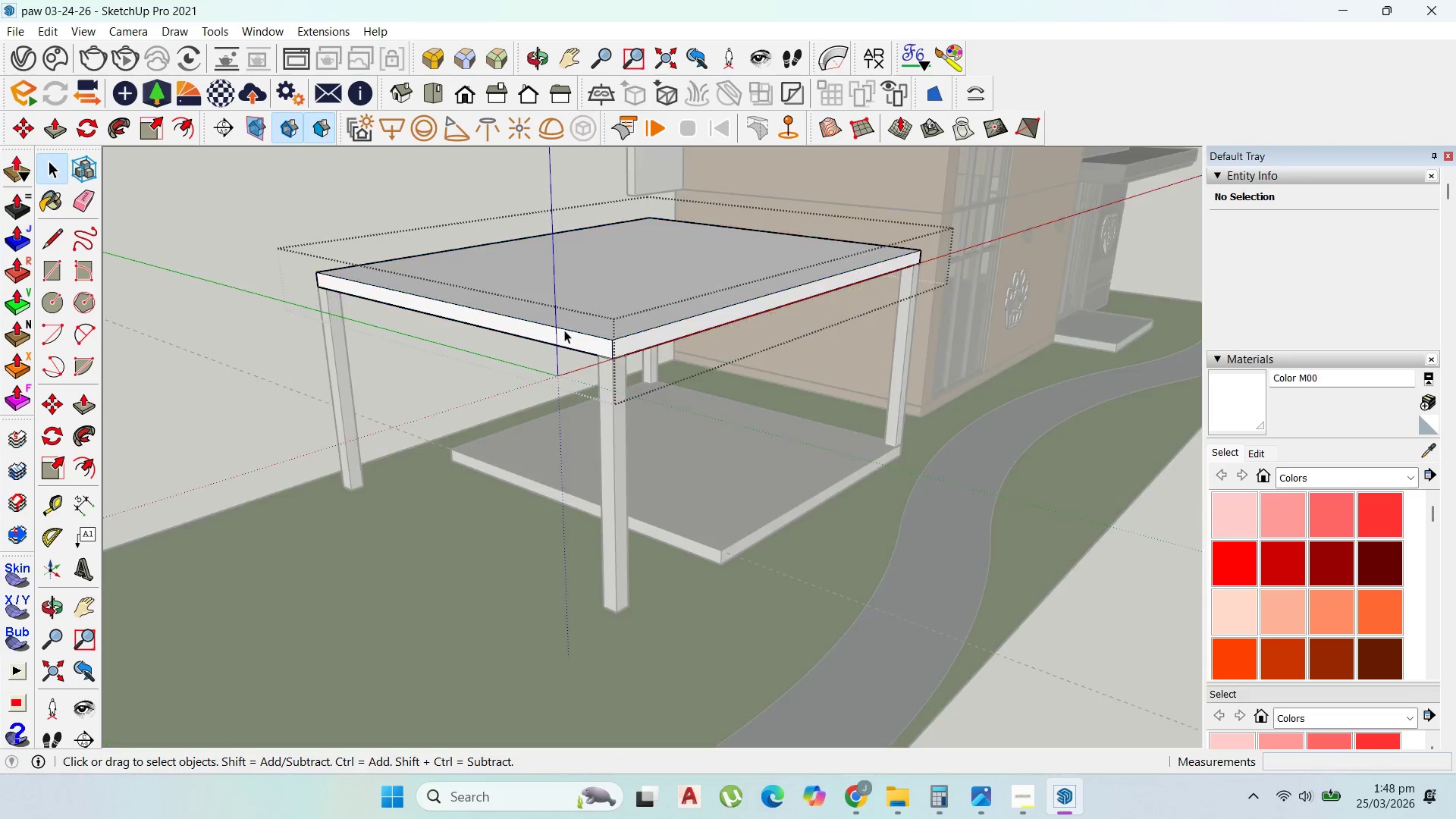 
triple_click([564, 330])
 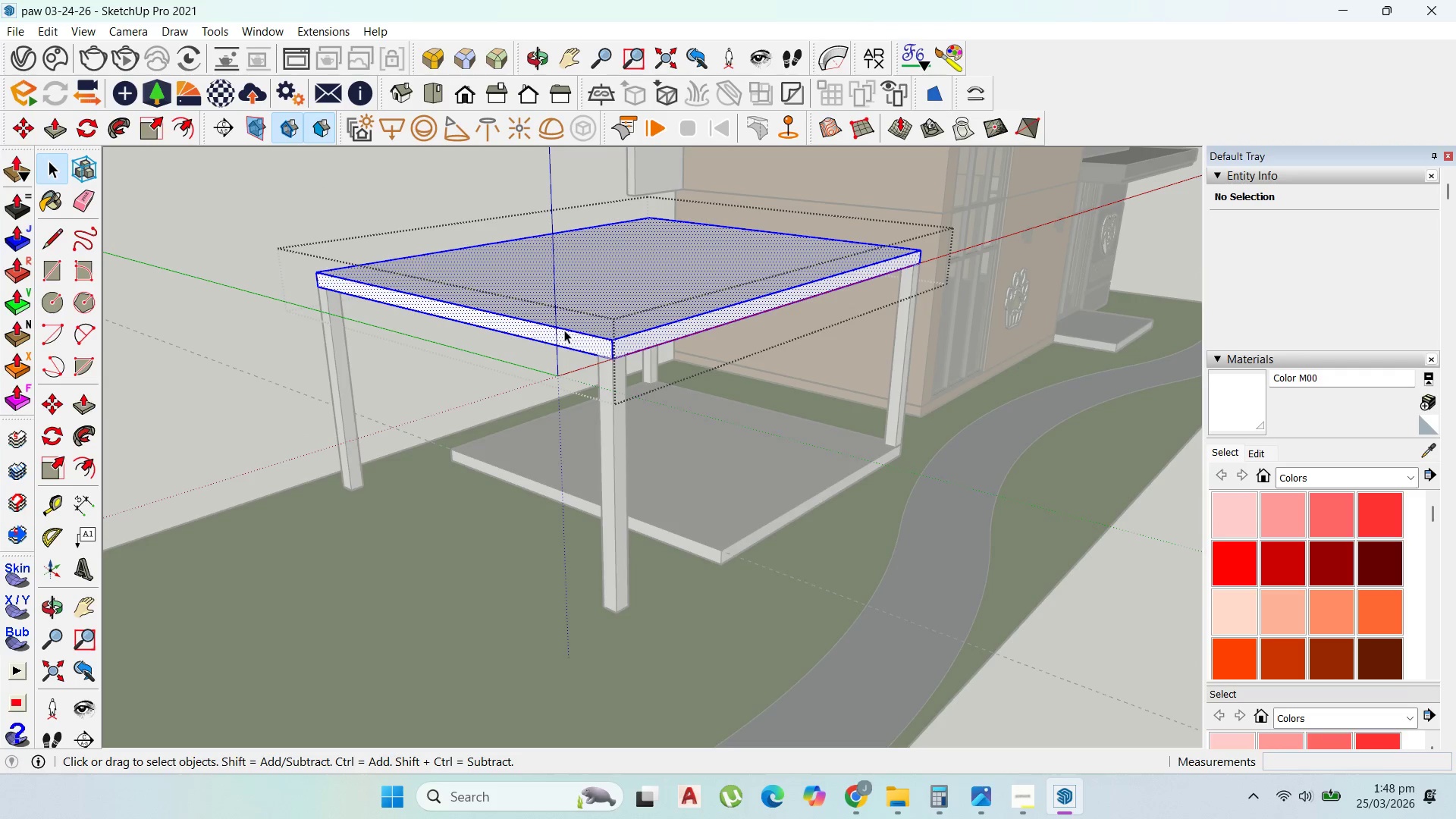 
triple_click([564, 330])
 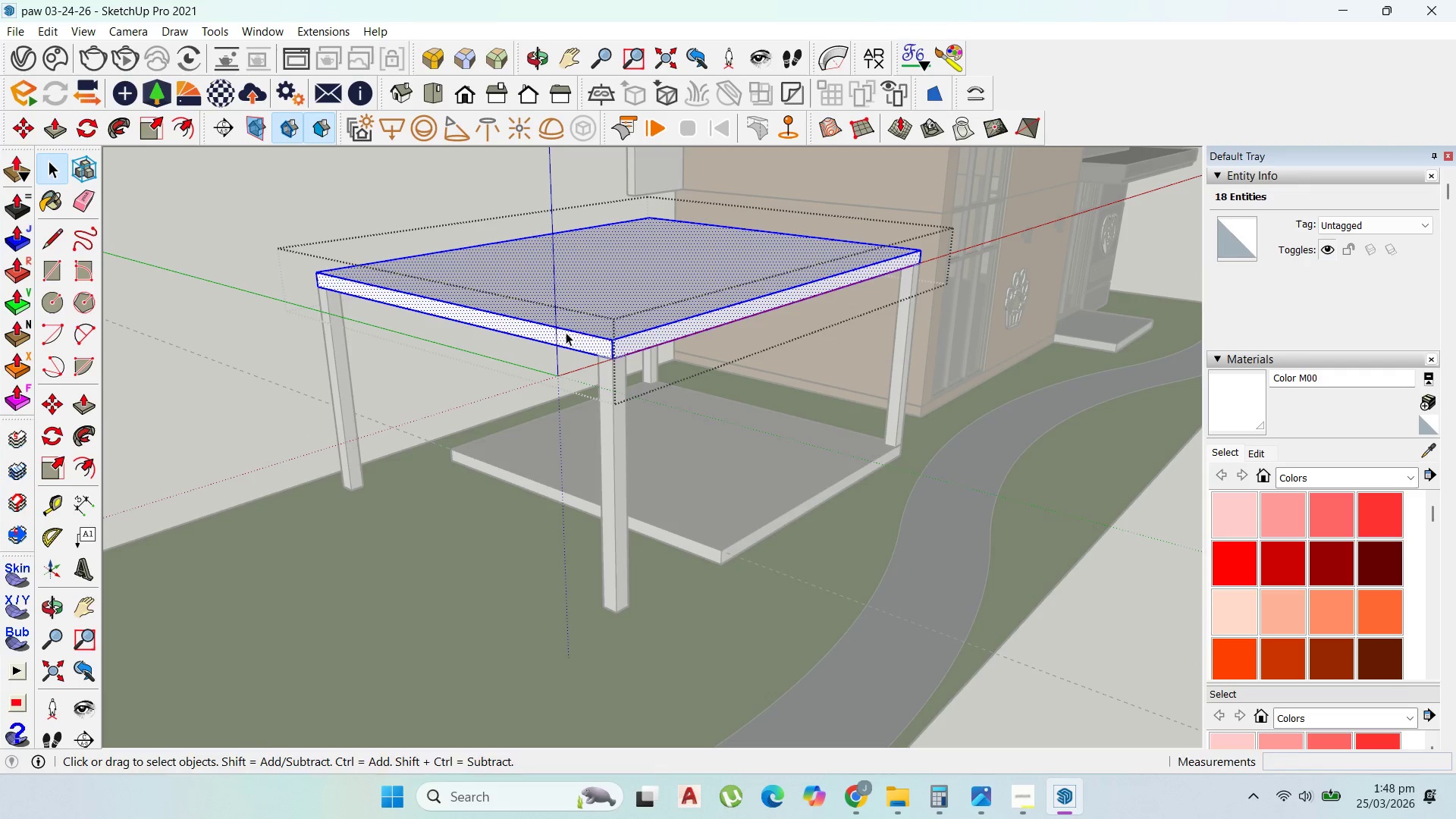 
key(P)
 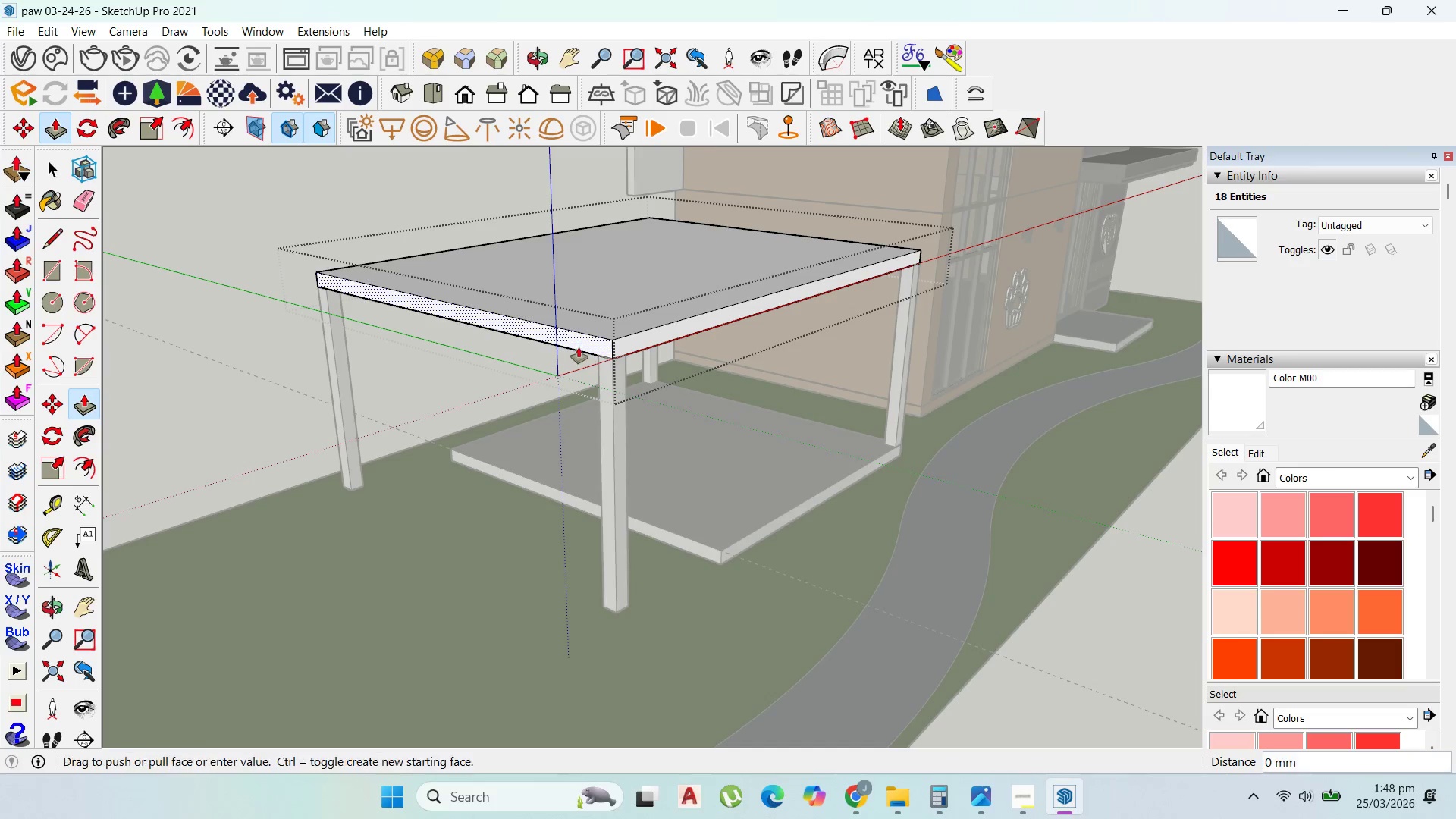 
left_click_drag(start_coordinate=[579, 347], to_coordinate=[712, 547])
 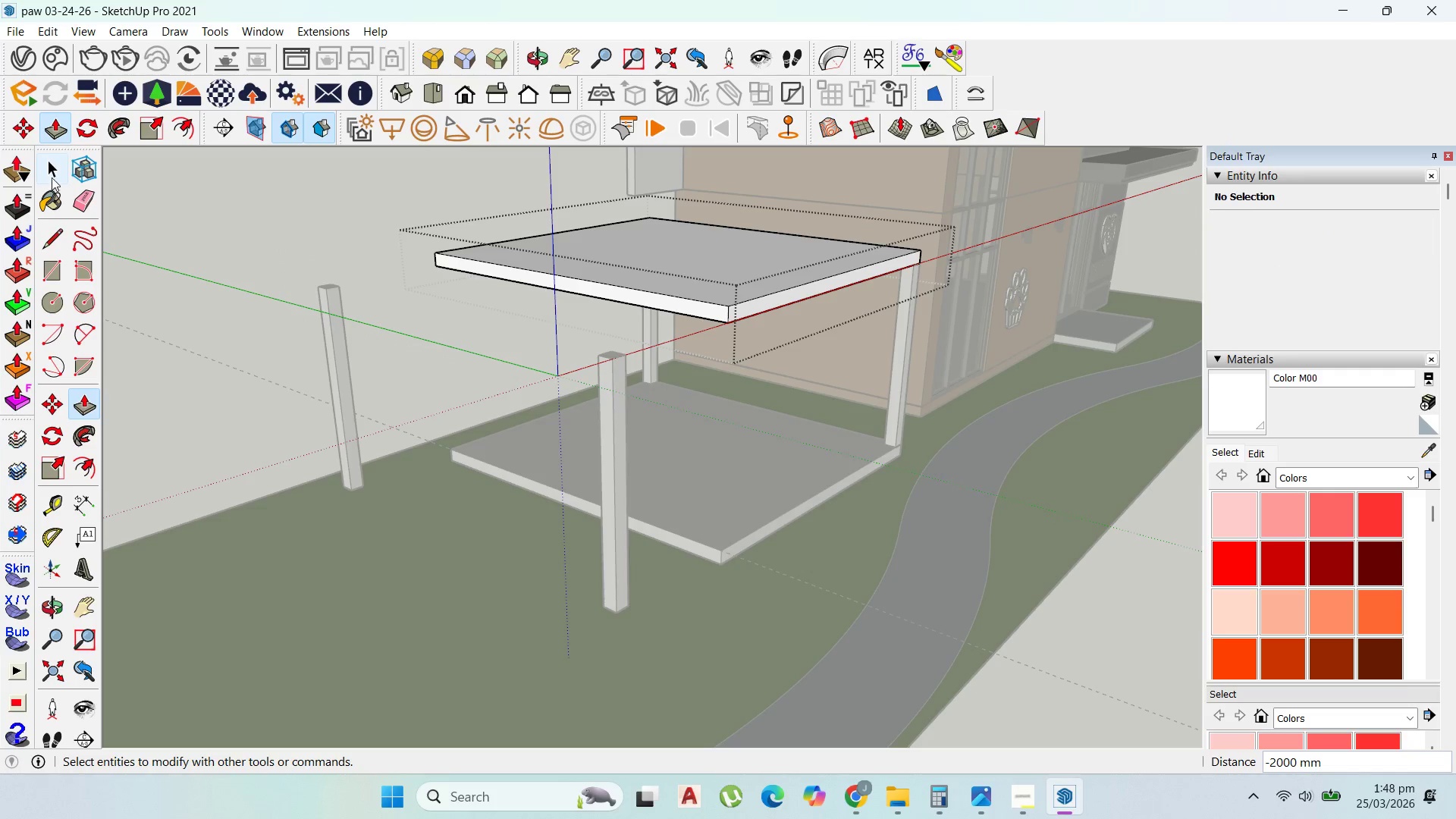 
left_click([55, 168])
 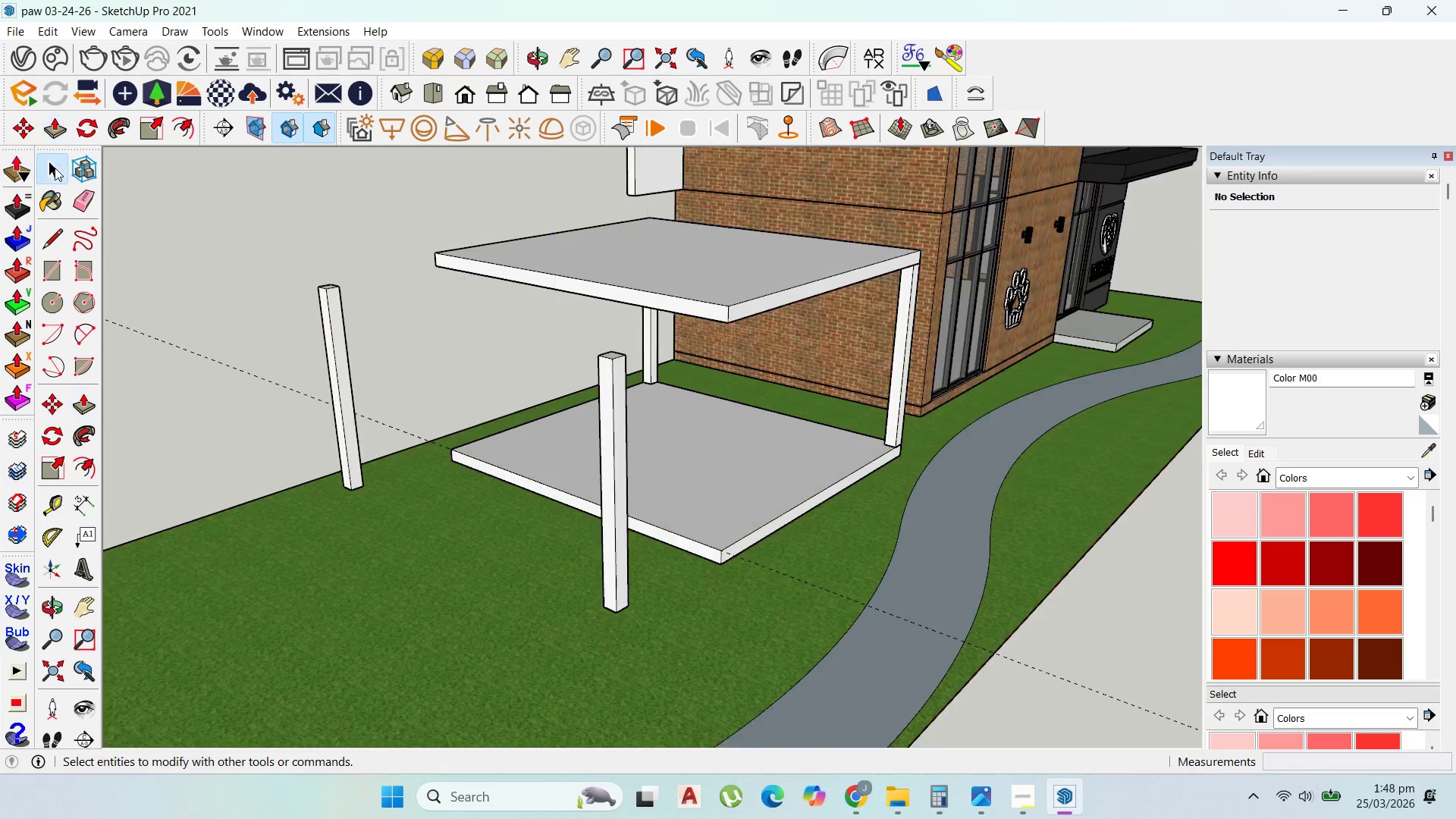 
key(Escape)
 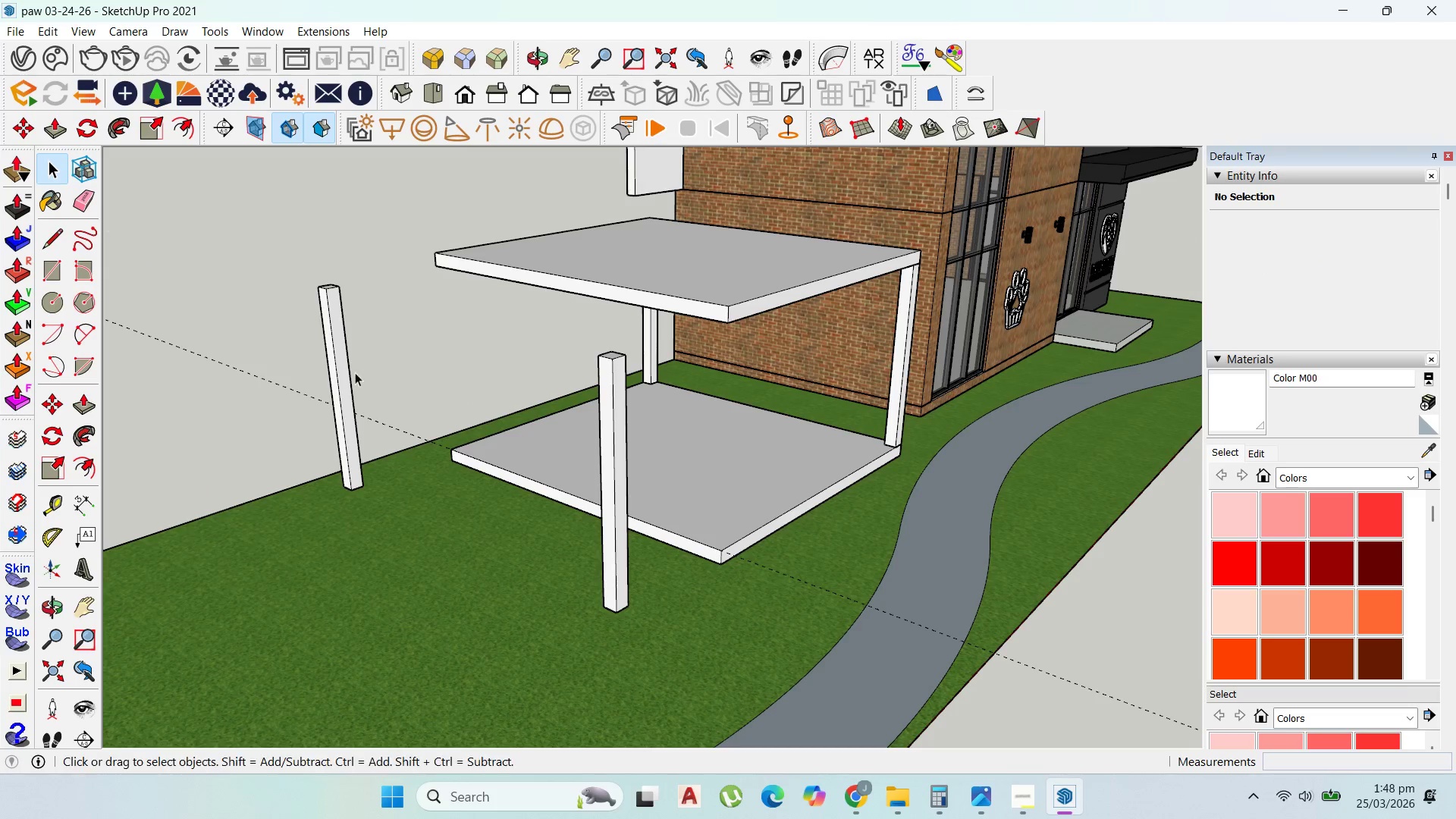 
key(Escape)
 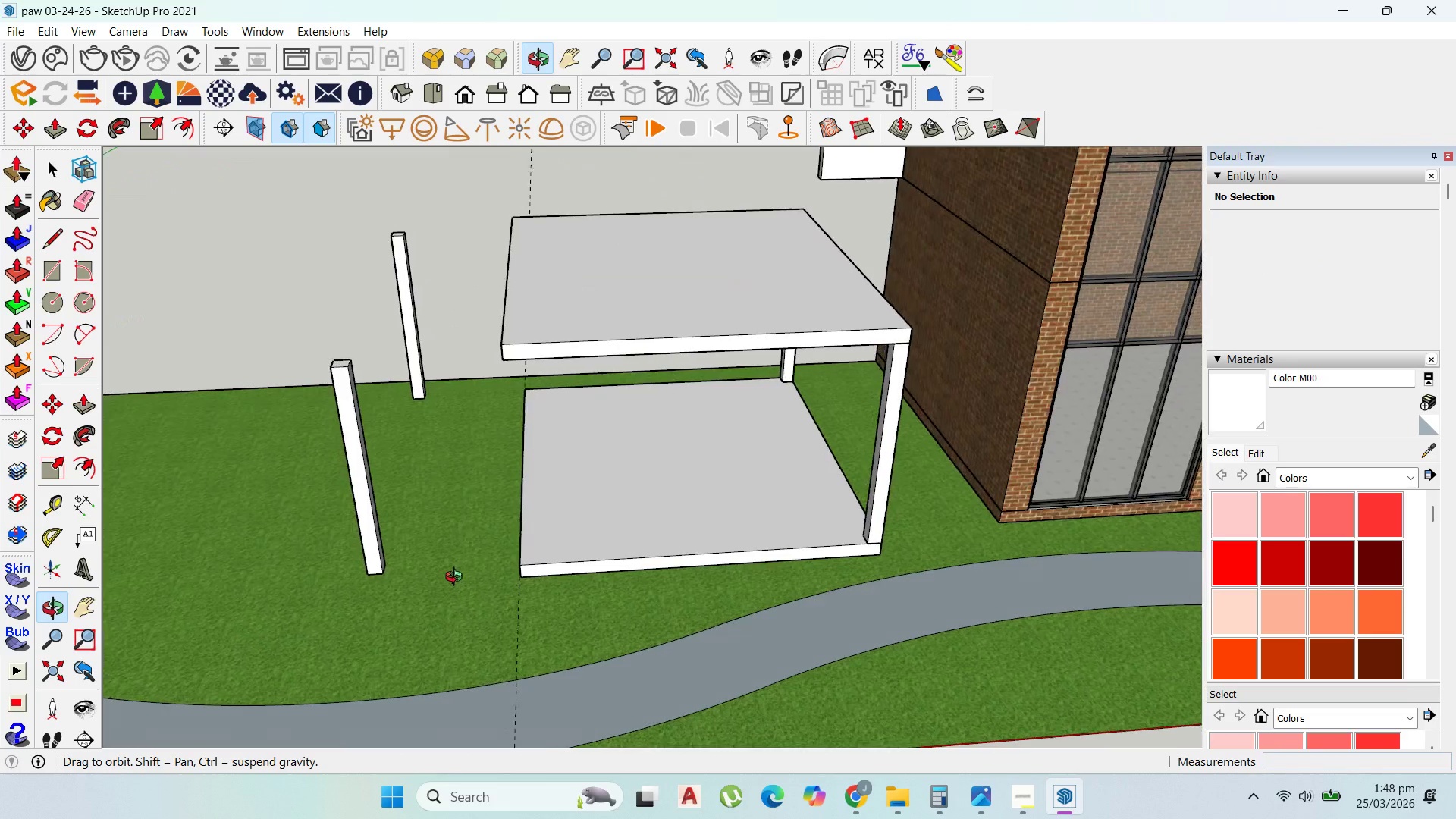 
double_click([624, 538])
 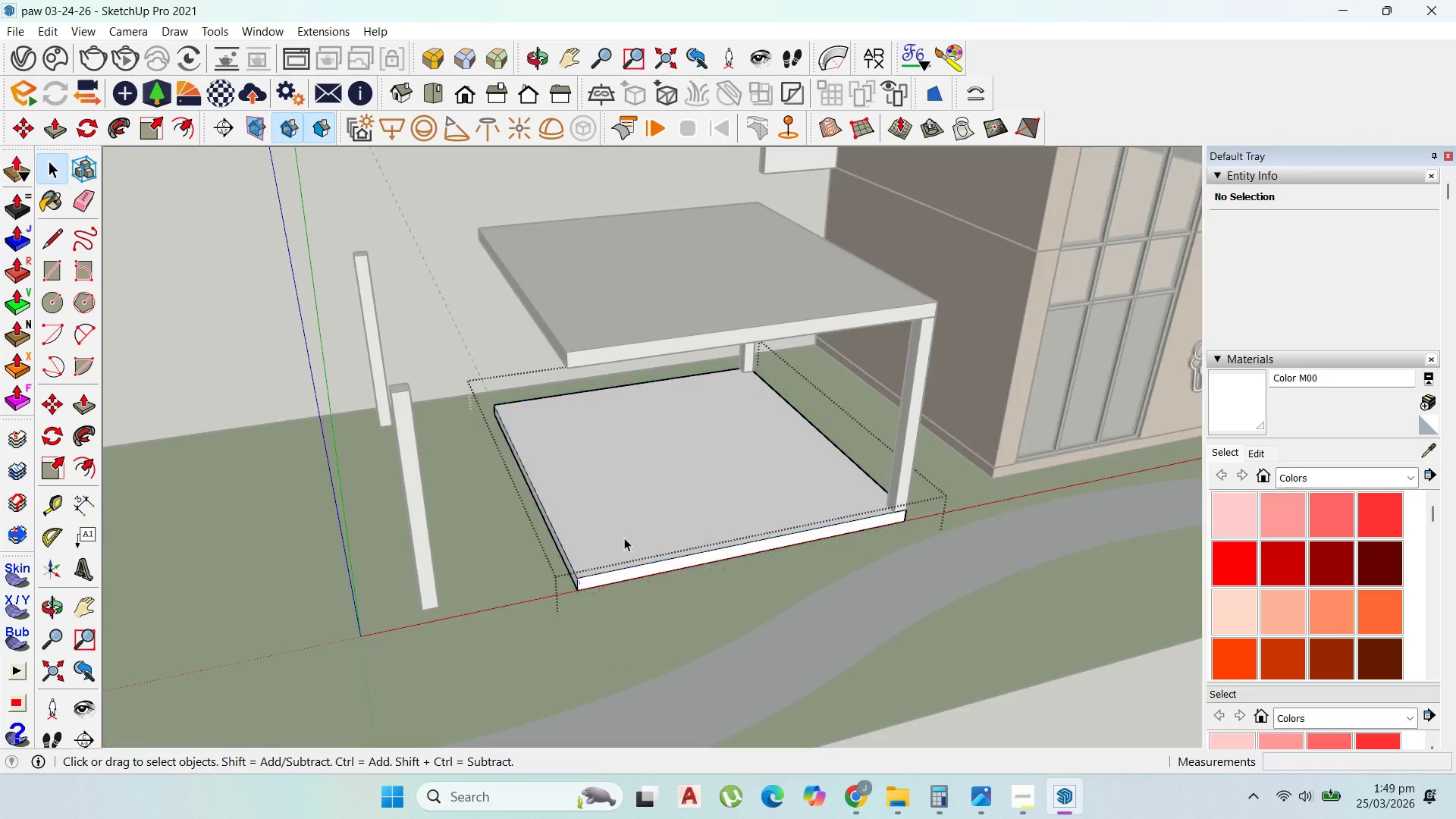 
triple_click([624, 538])
 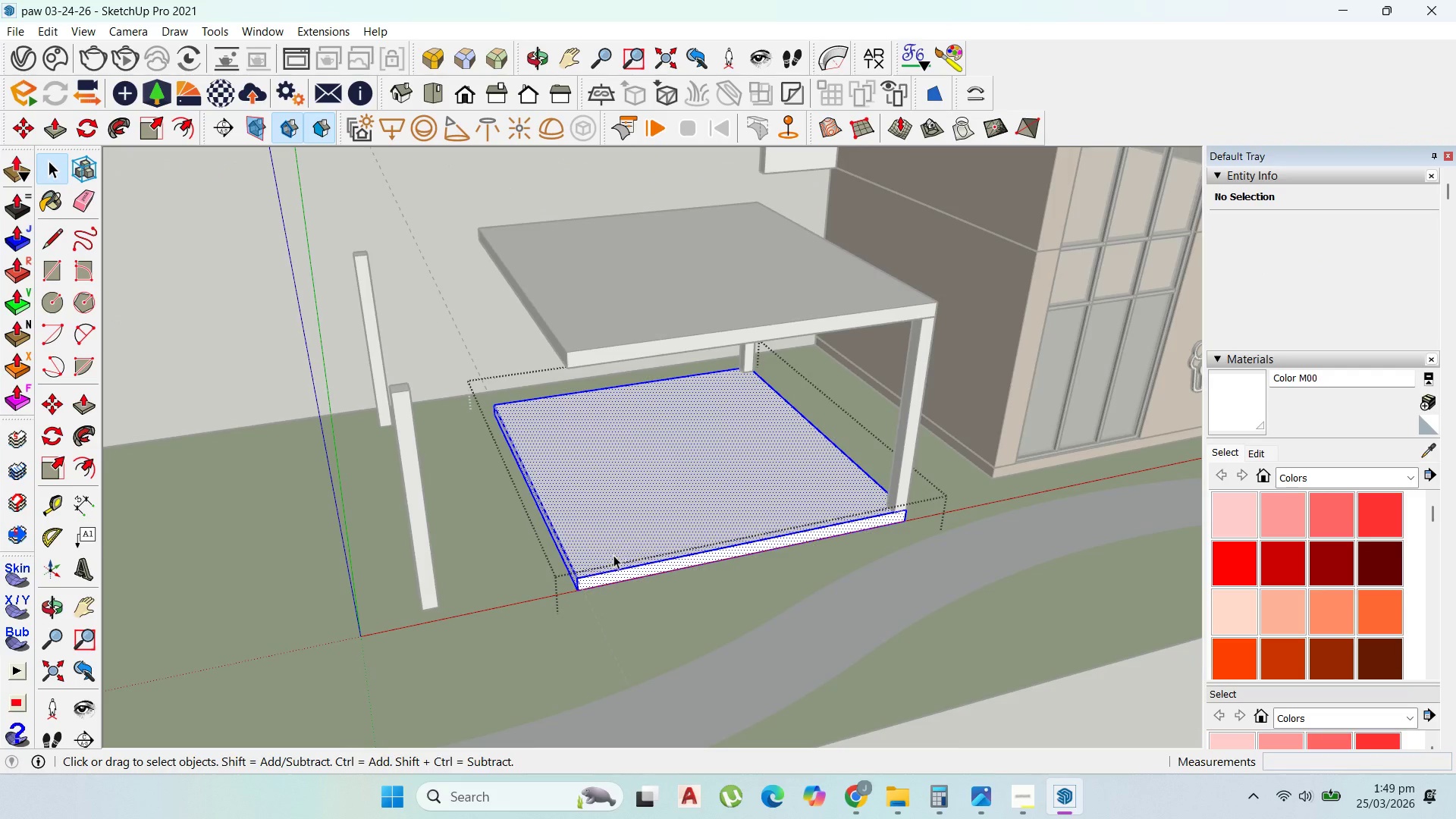 
key(P)
 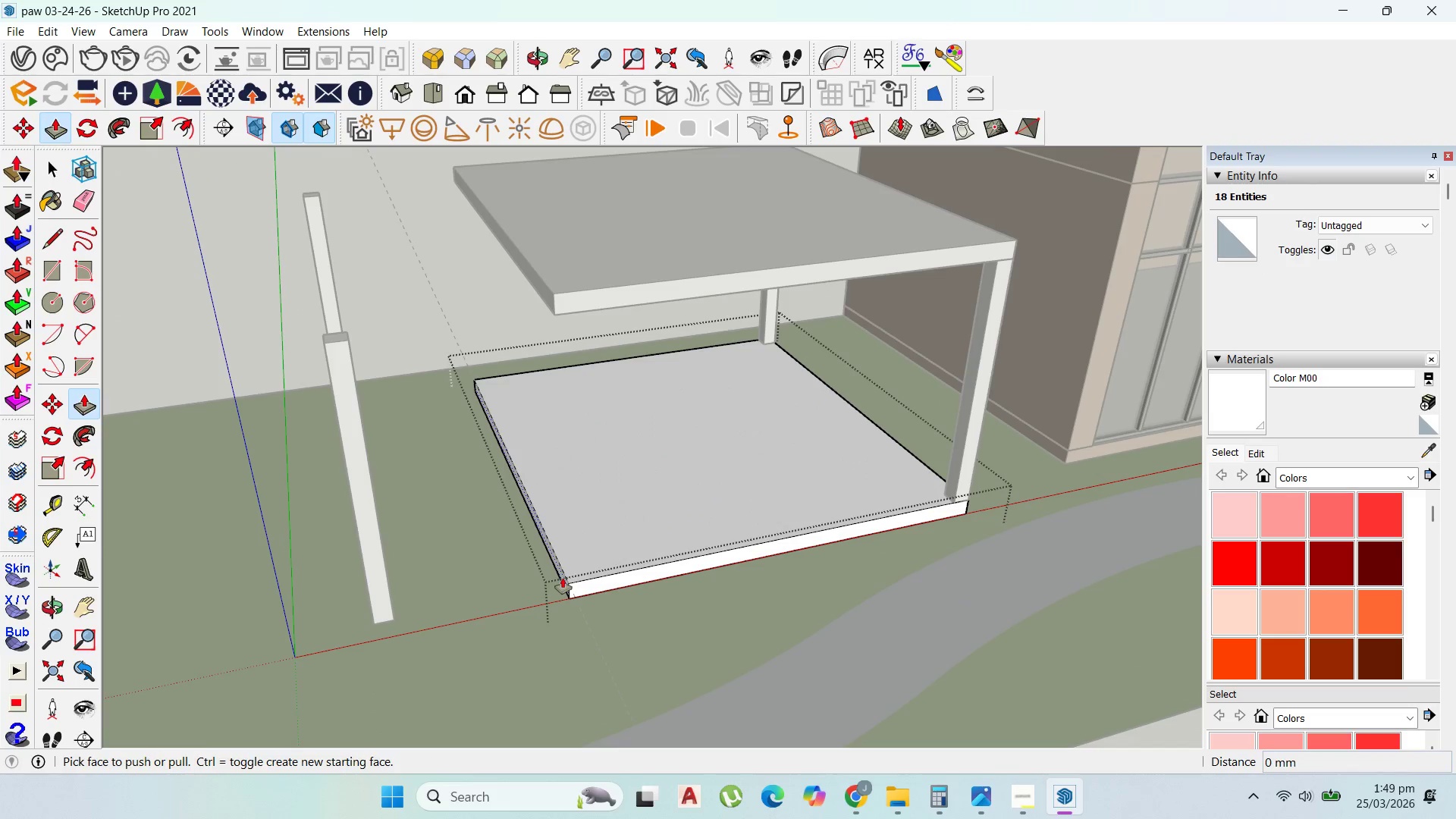 
scroll: coordinate [611, 559], scroll_direction: up, amount: 2.0
 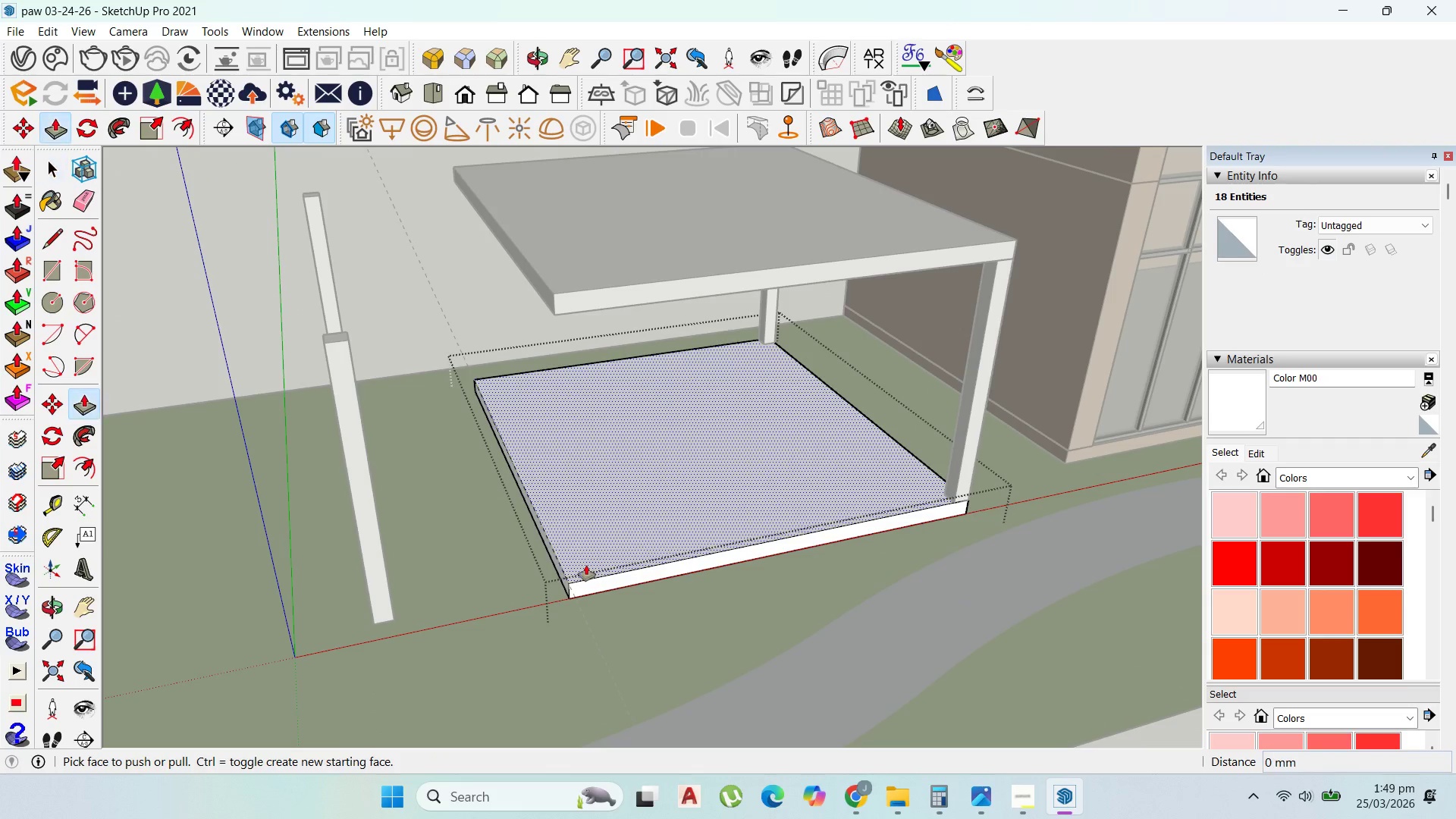 
left_click_drag(start_coordinate=[563, 578], to_coordinate=[497, 609])
 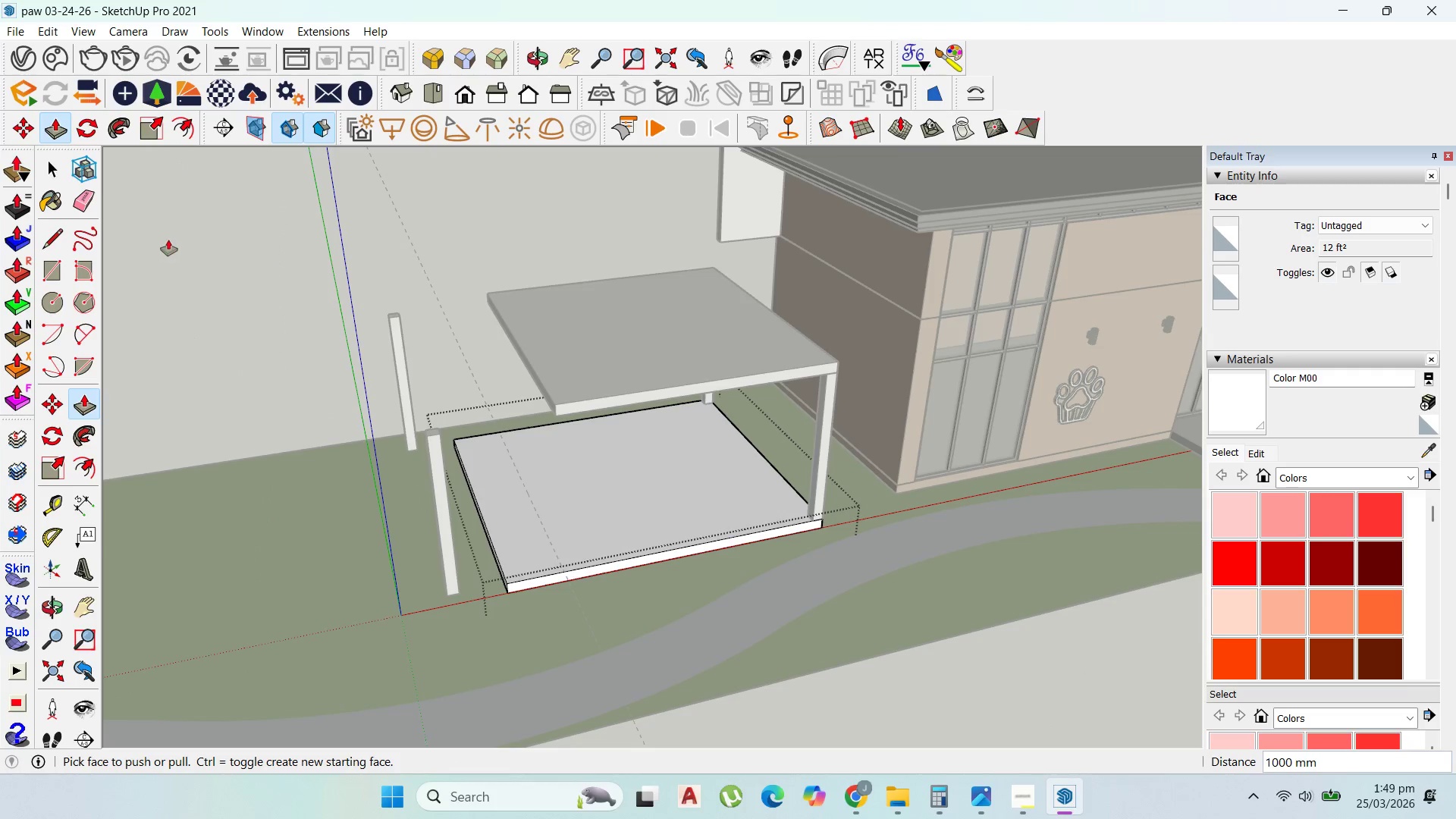 
type(1000)
 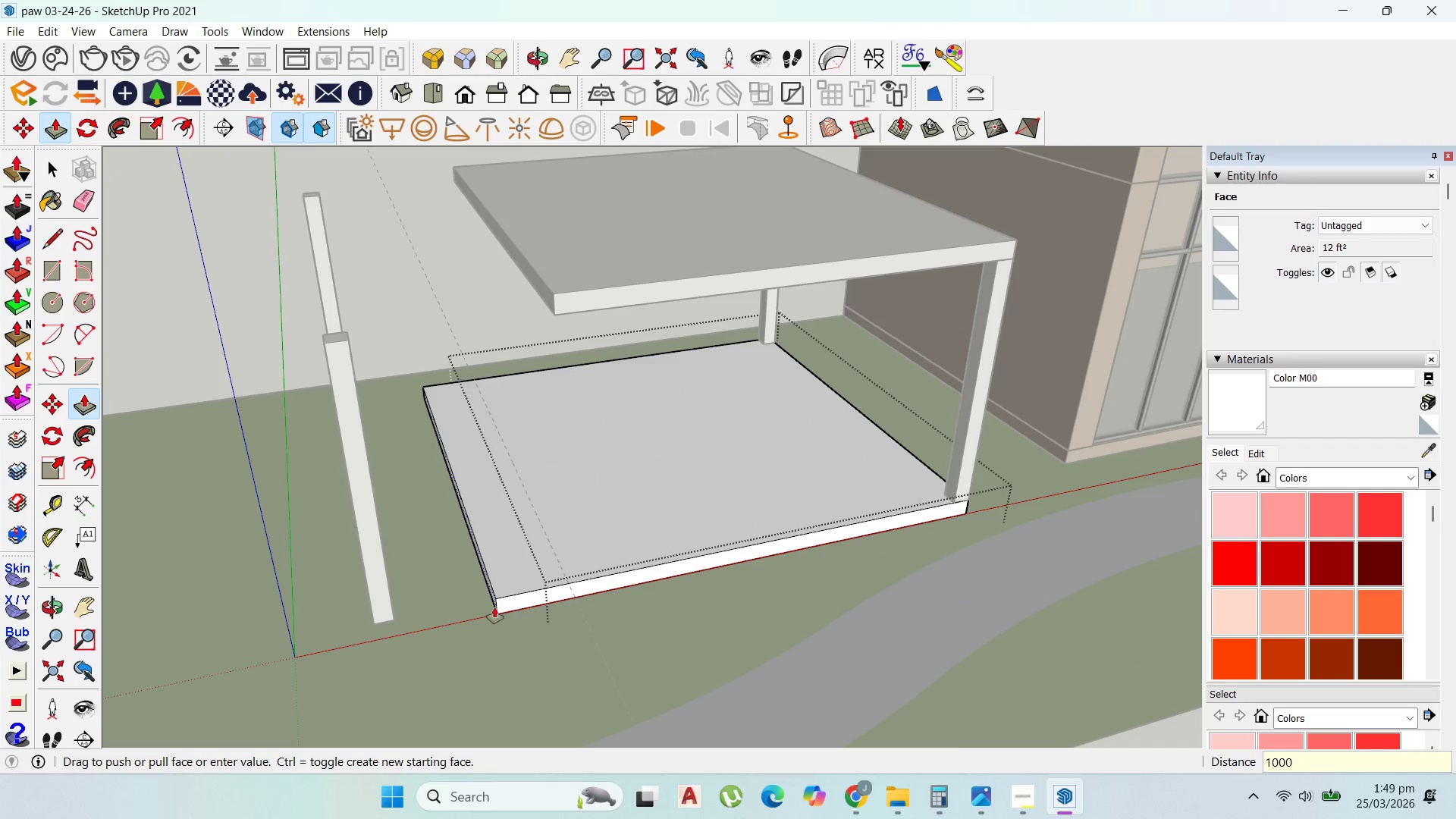 
key(Enter)
 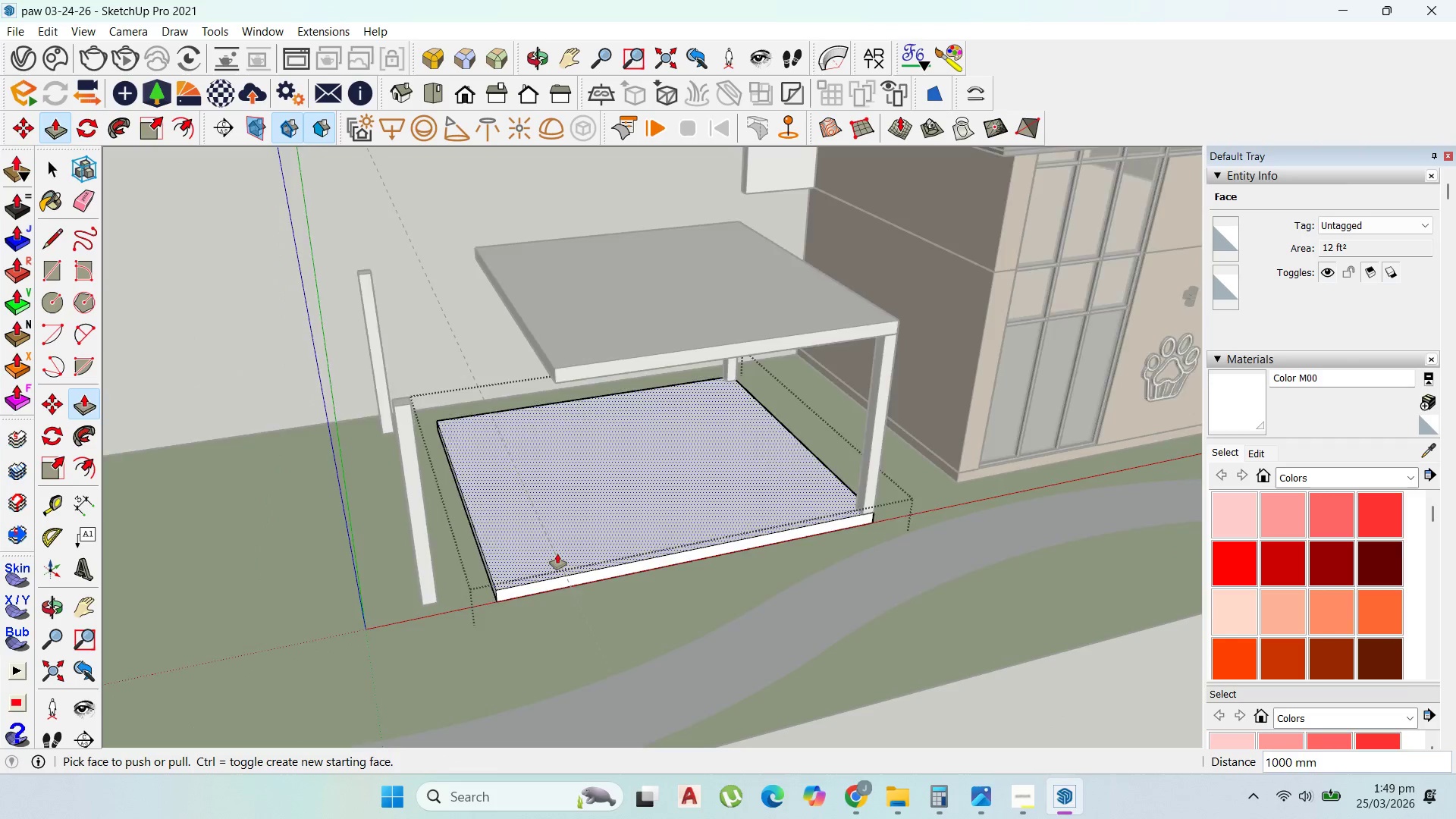 
scroll: coordinate [557, 554], scroll_direction: down, amount: 5.0
 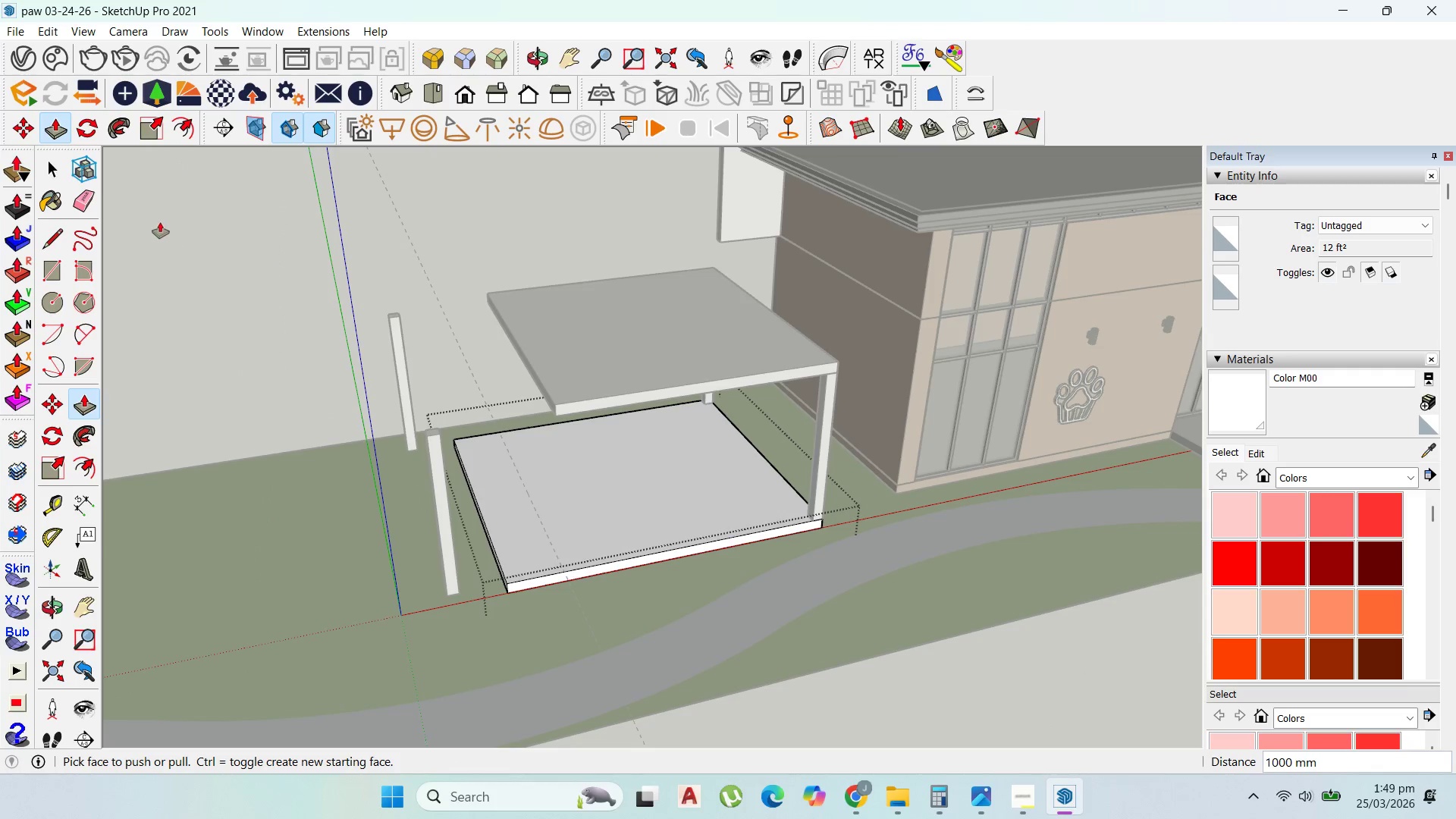 
key(Escape)
 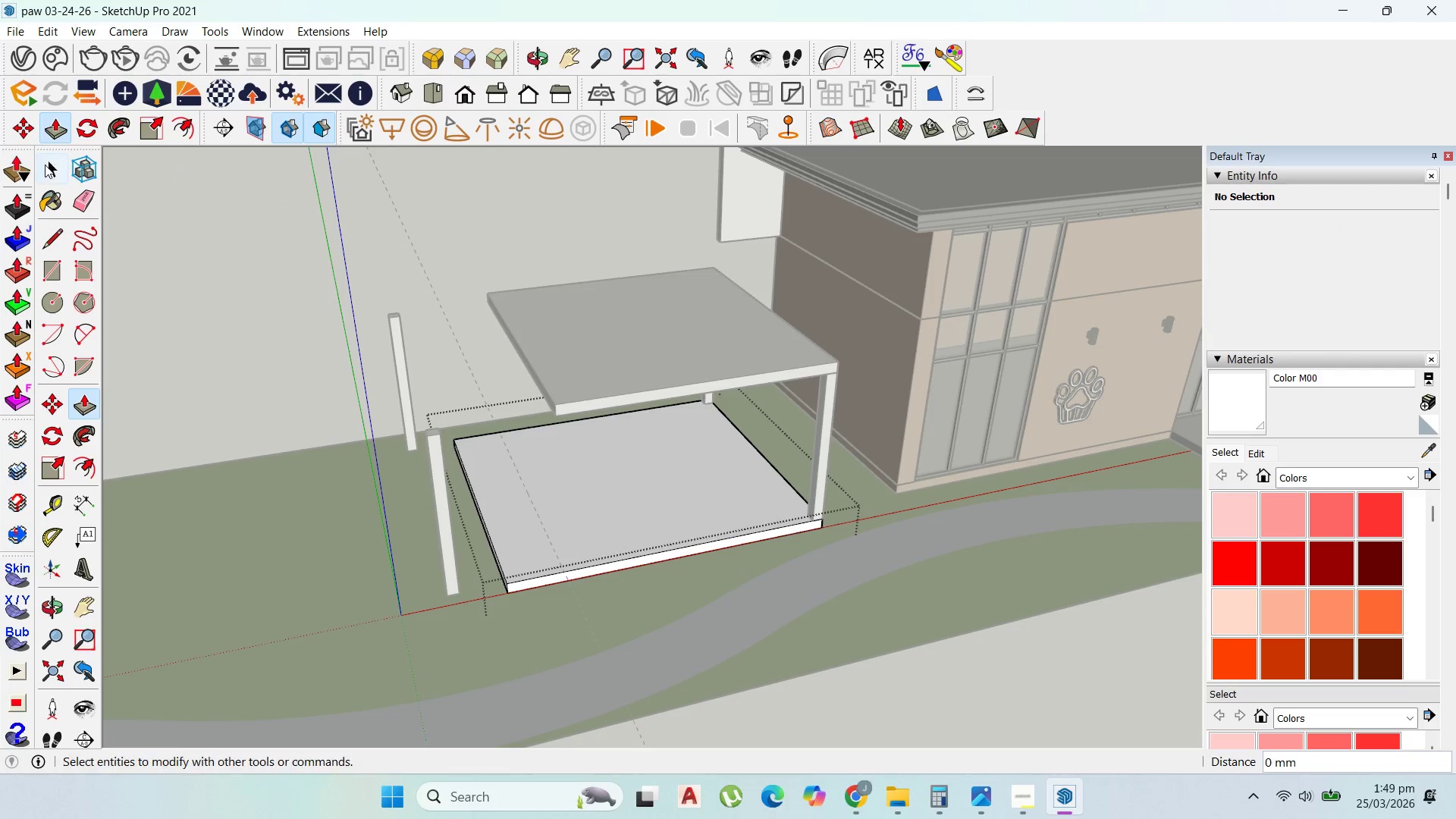 
left_click([46, 168])
 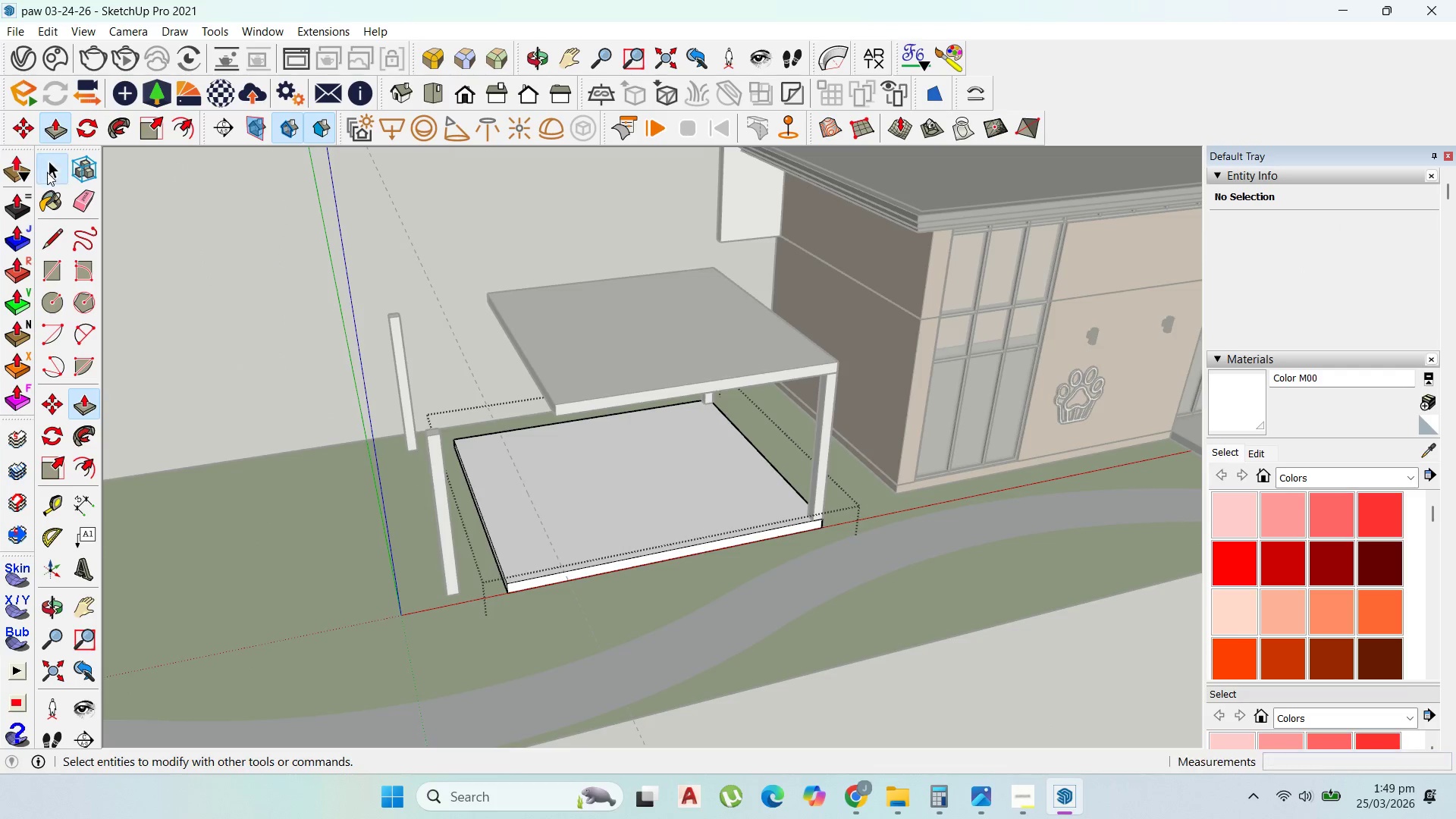 
key(Escape)
 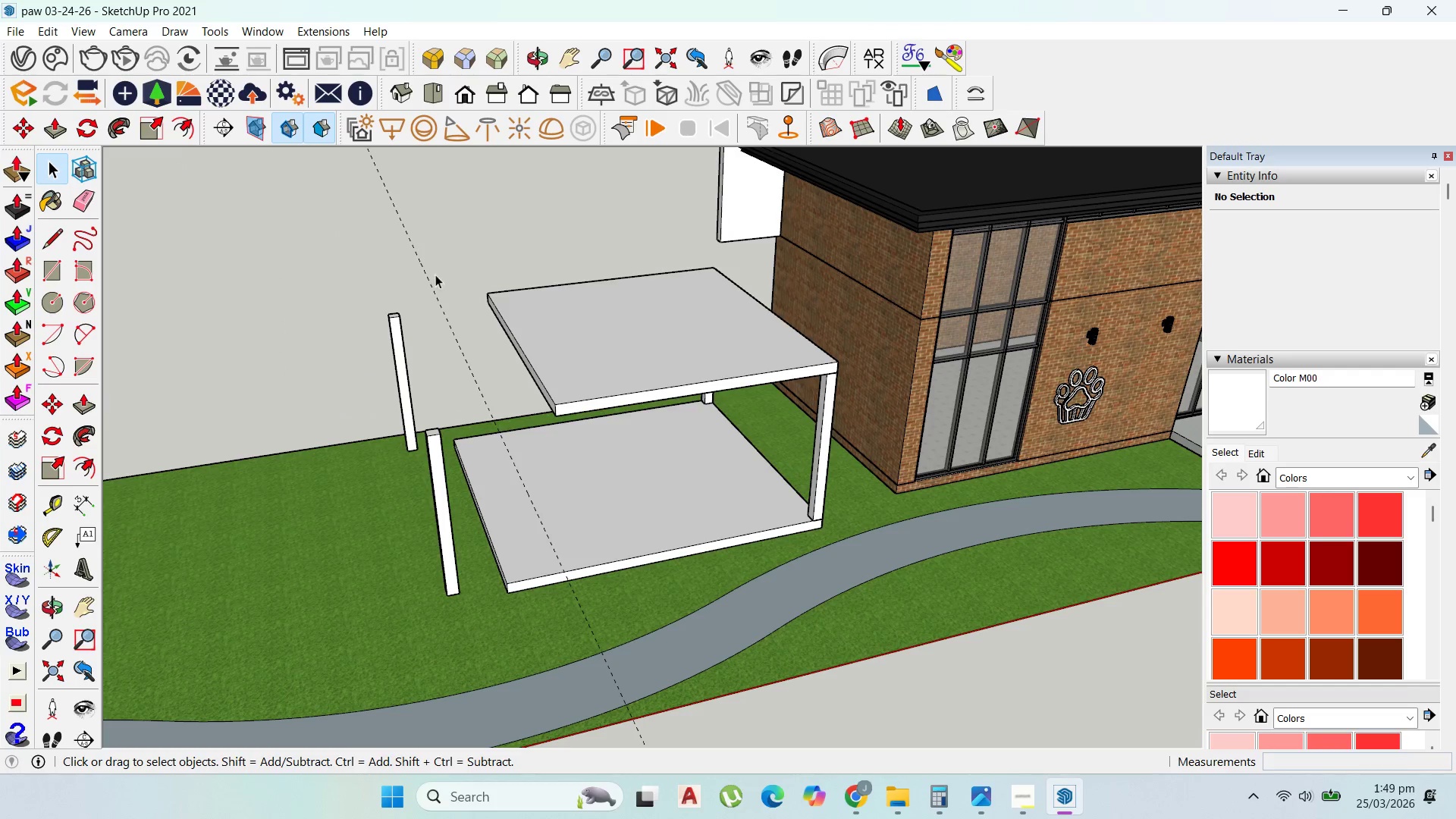 
key(Escape)
 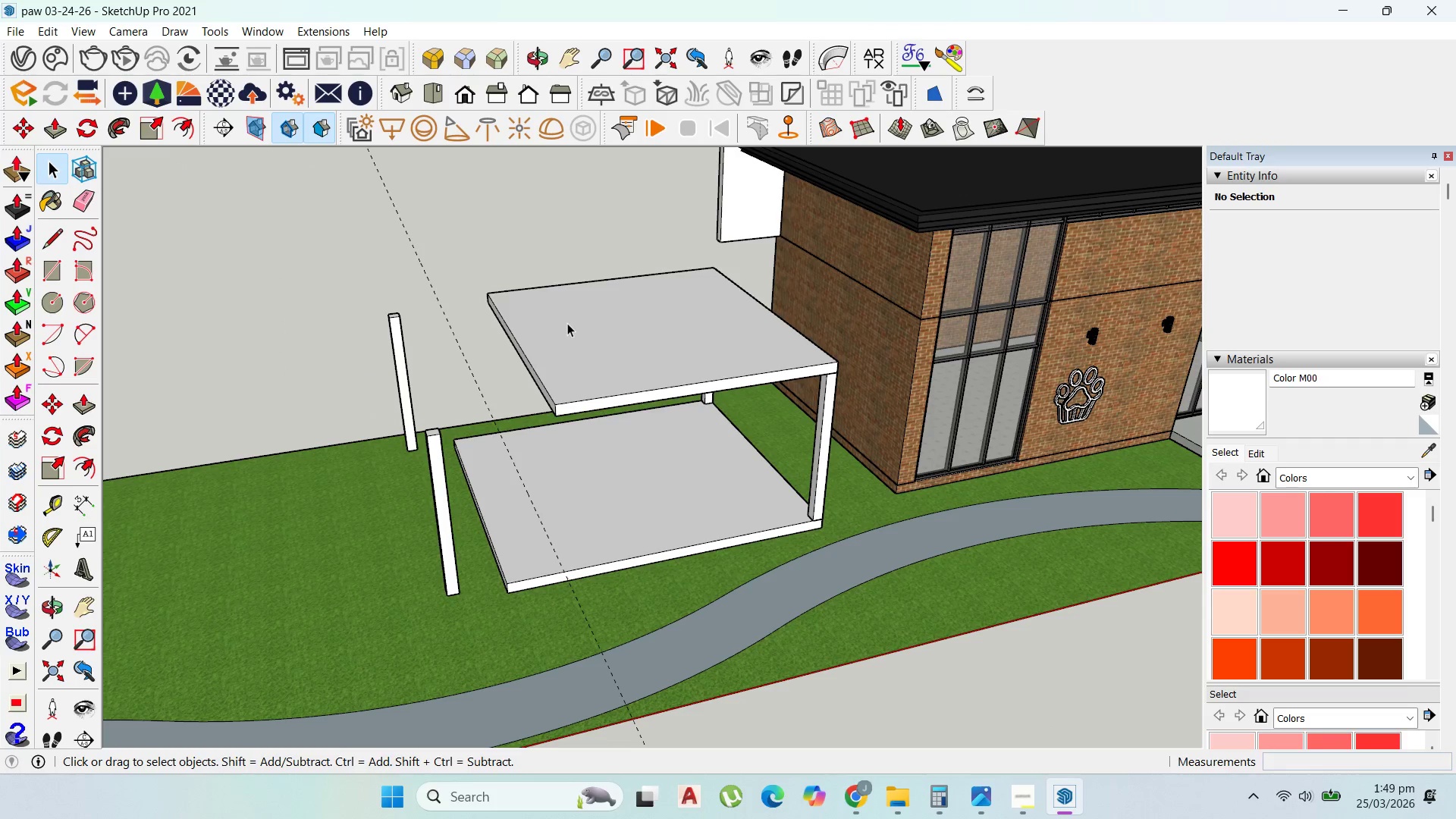 
double_click([567, 323])
 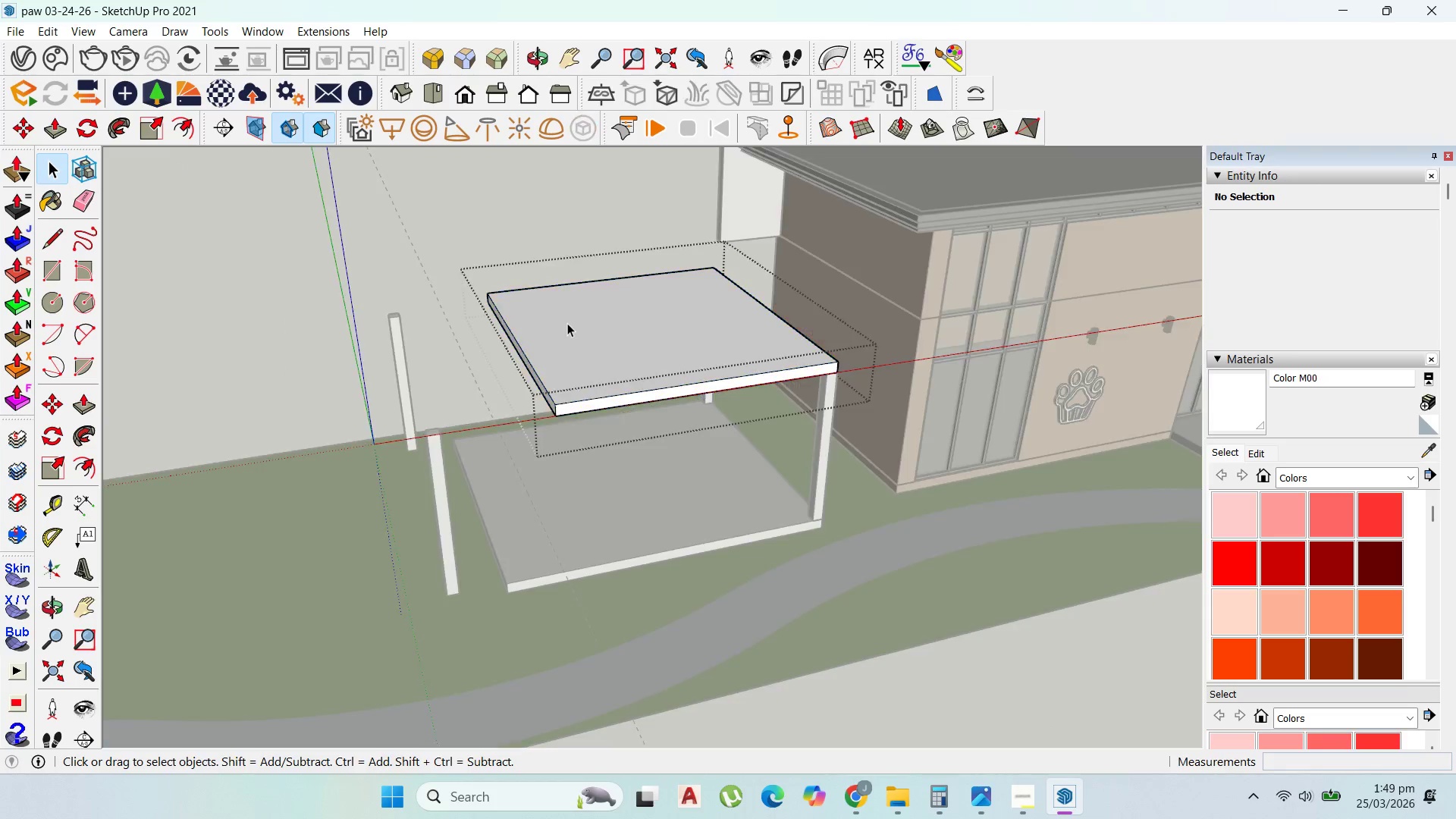 
triple_click([567, 323])
 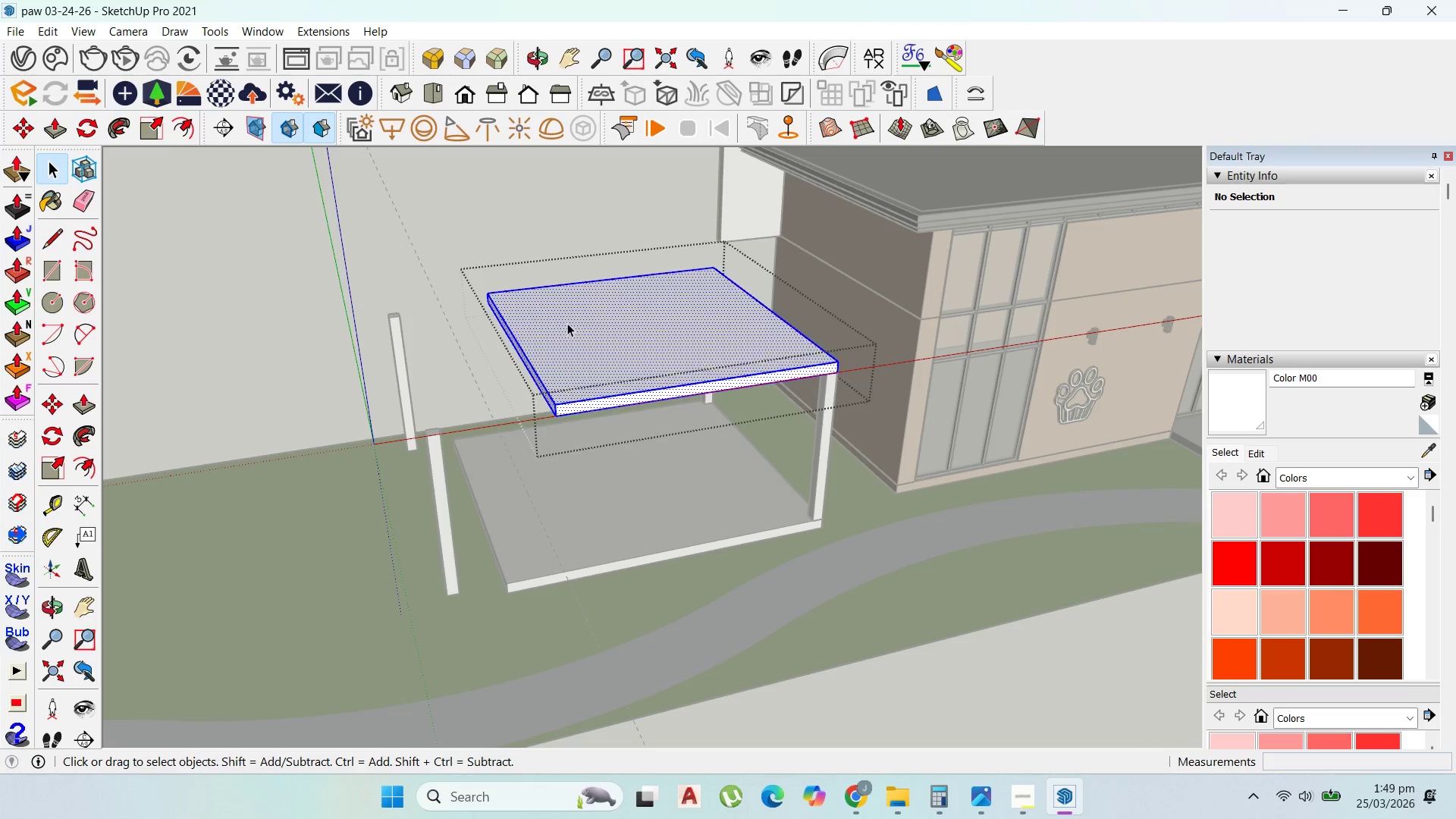 
triple_click([567, 323])
 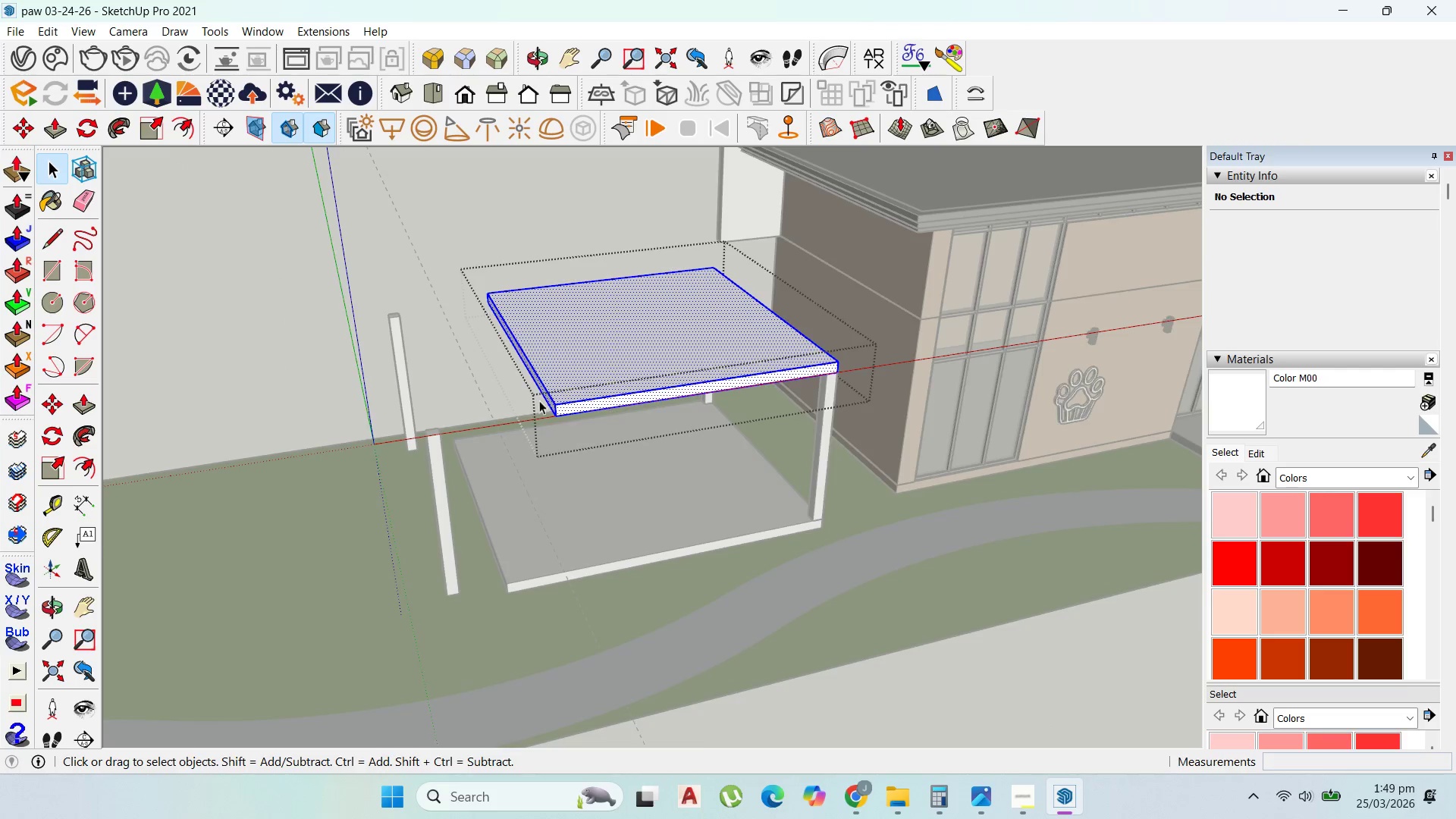 
key(P)
 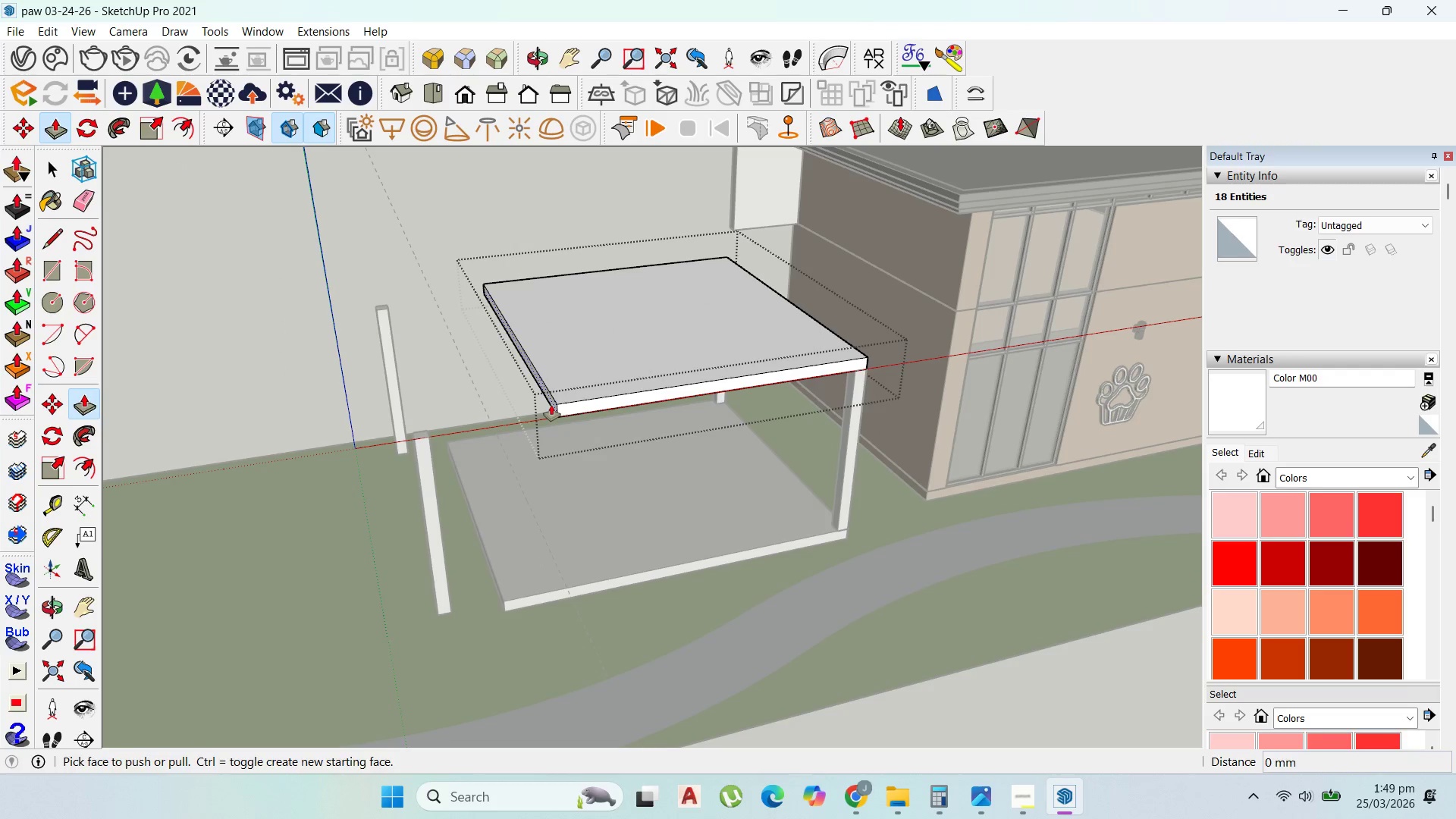 
scroll: coordinate [538, 408], scroll_direction: up, amount: 2.0
 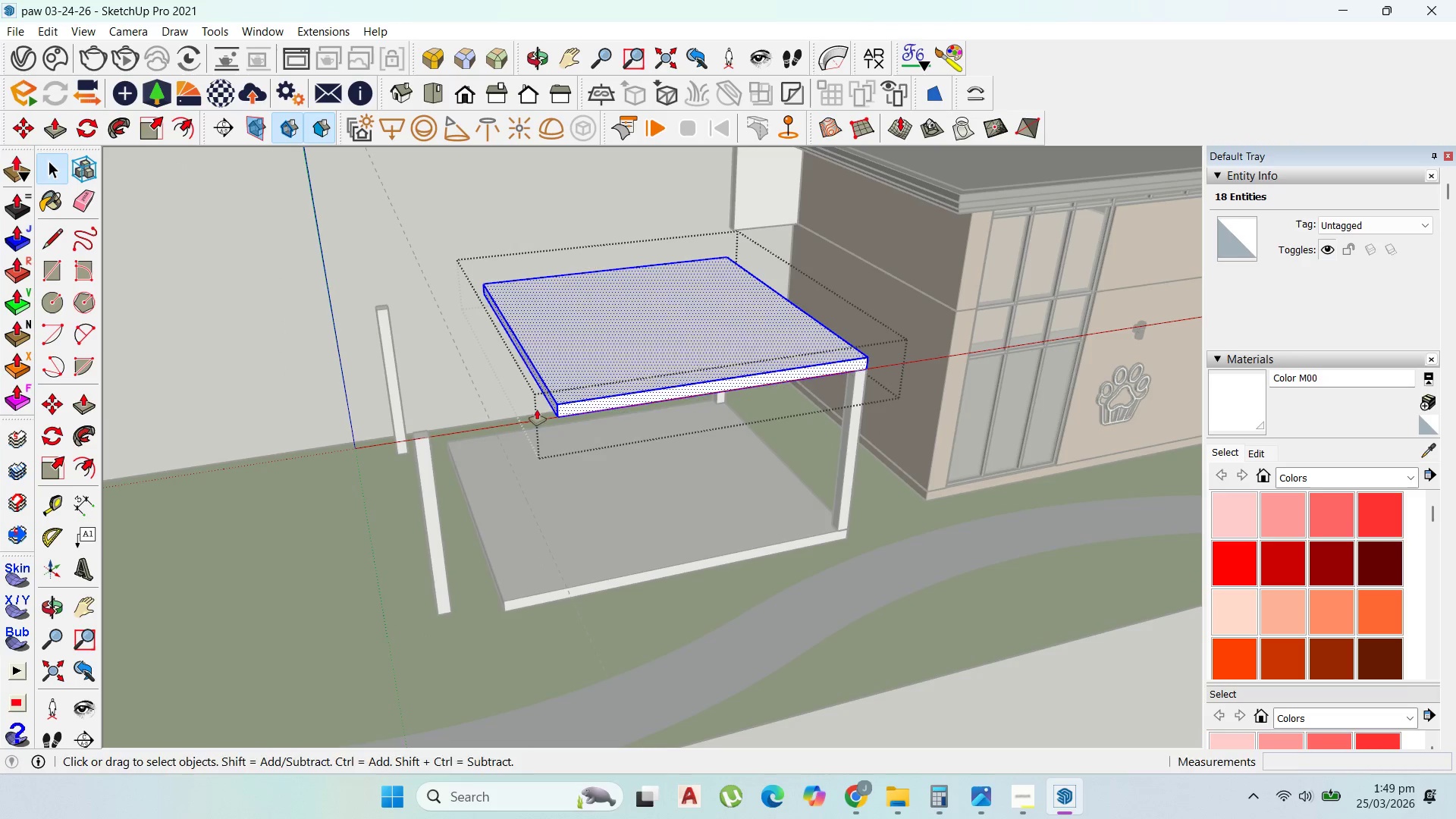 
left_click_drag(start_coordinate=[551, 405], to_coordinate=[510, 602])
 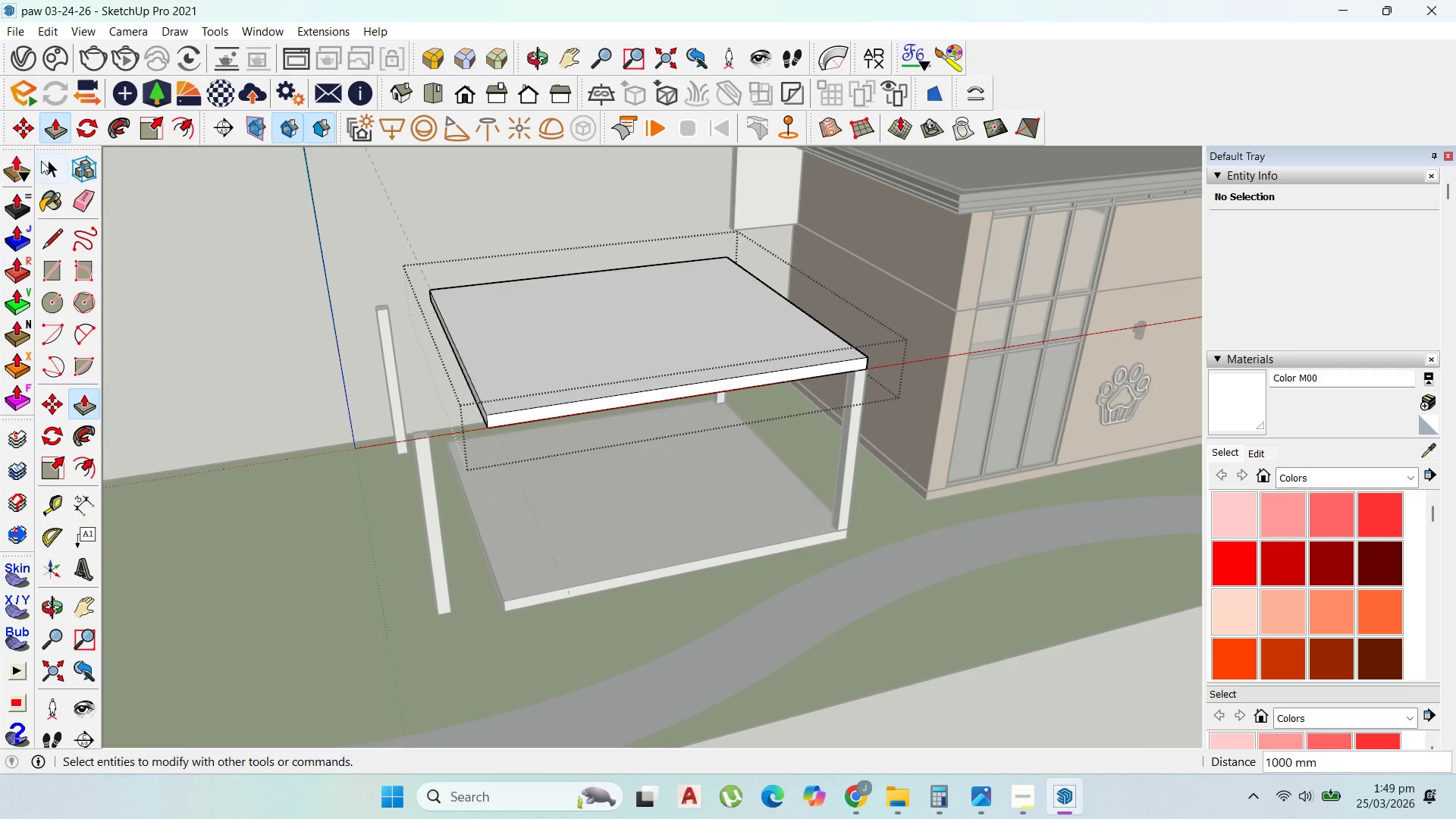 
left_click([50, 165])
 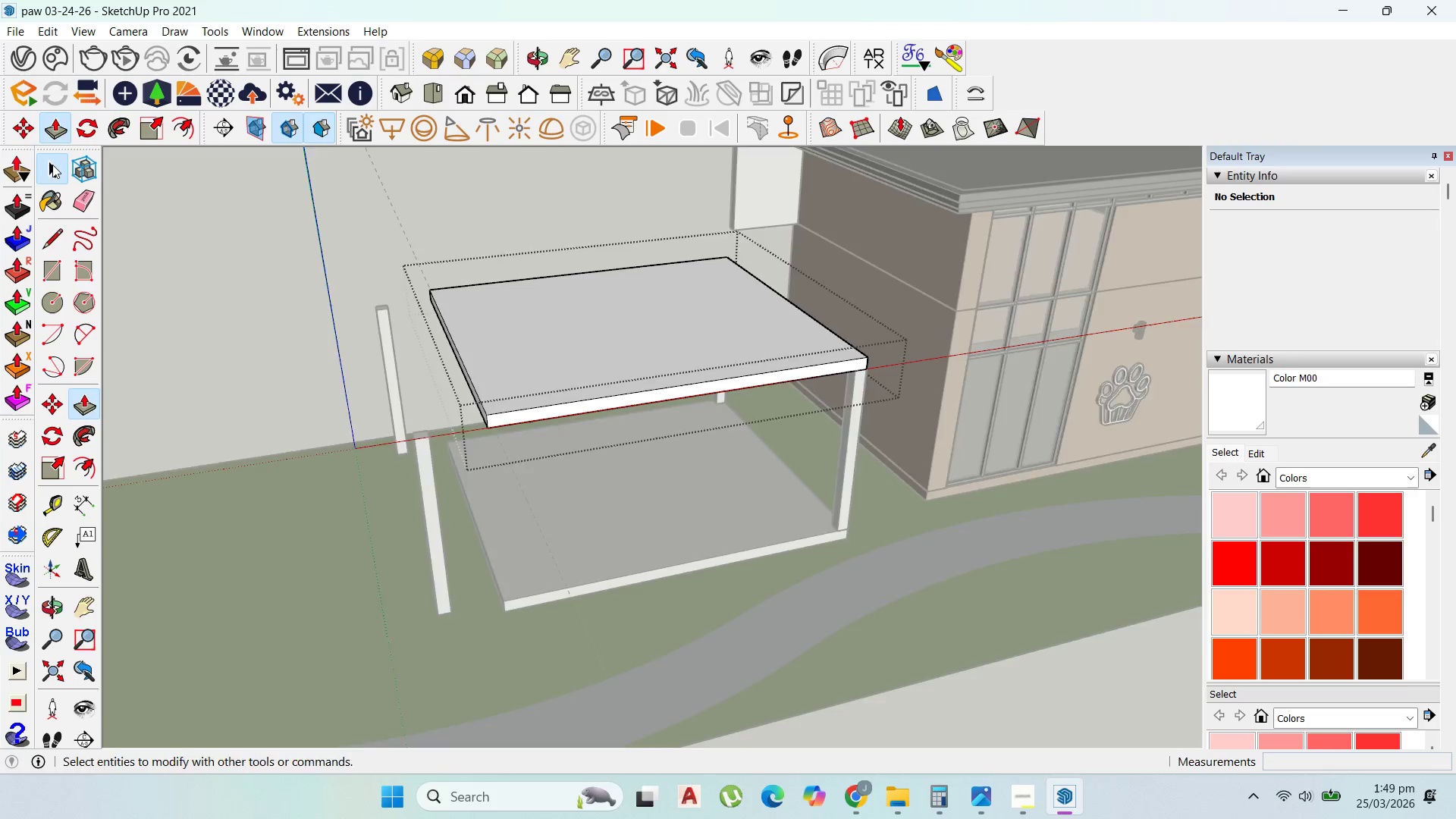 
key(Escape)
 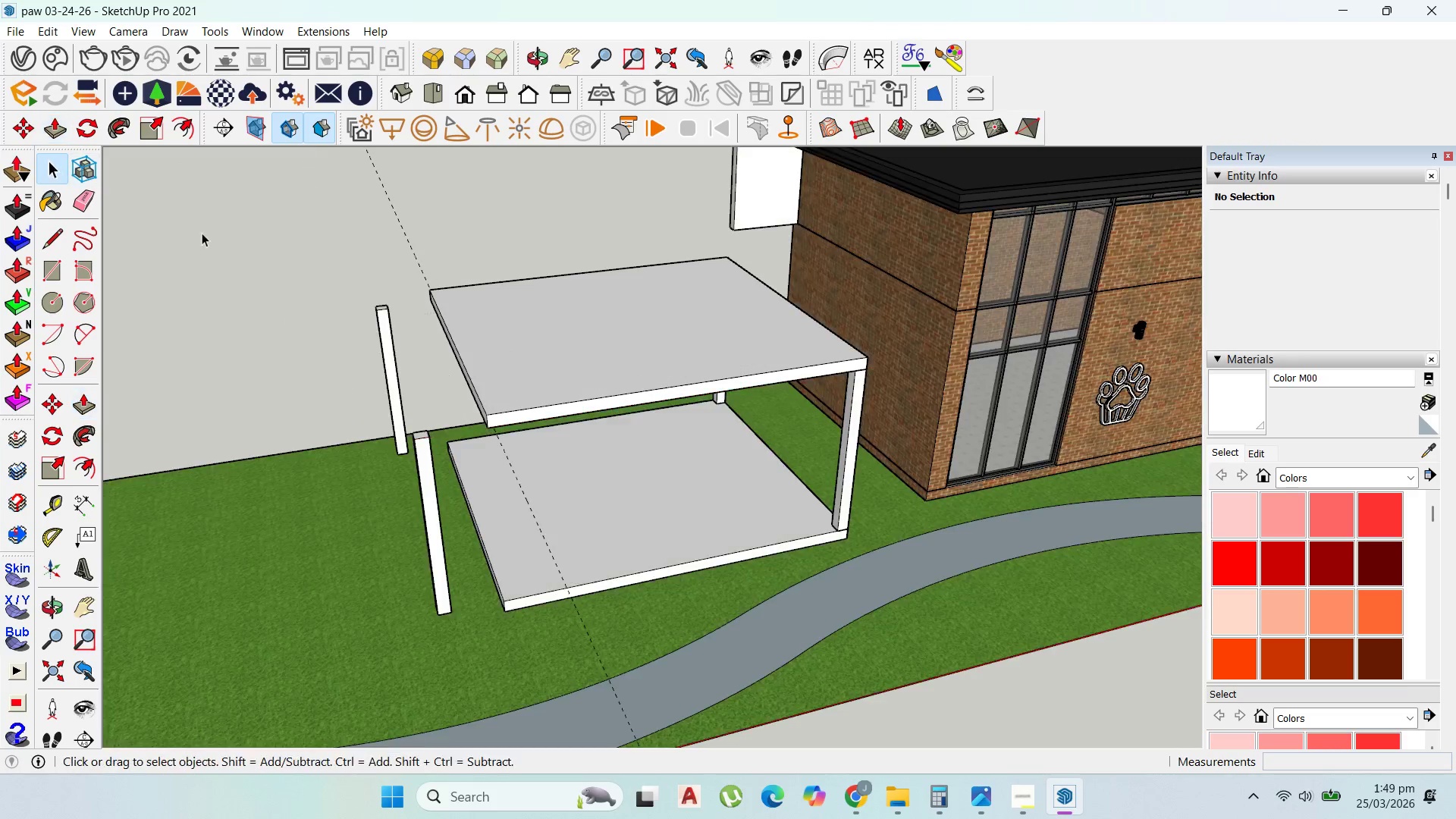 
key(Escape)
 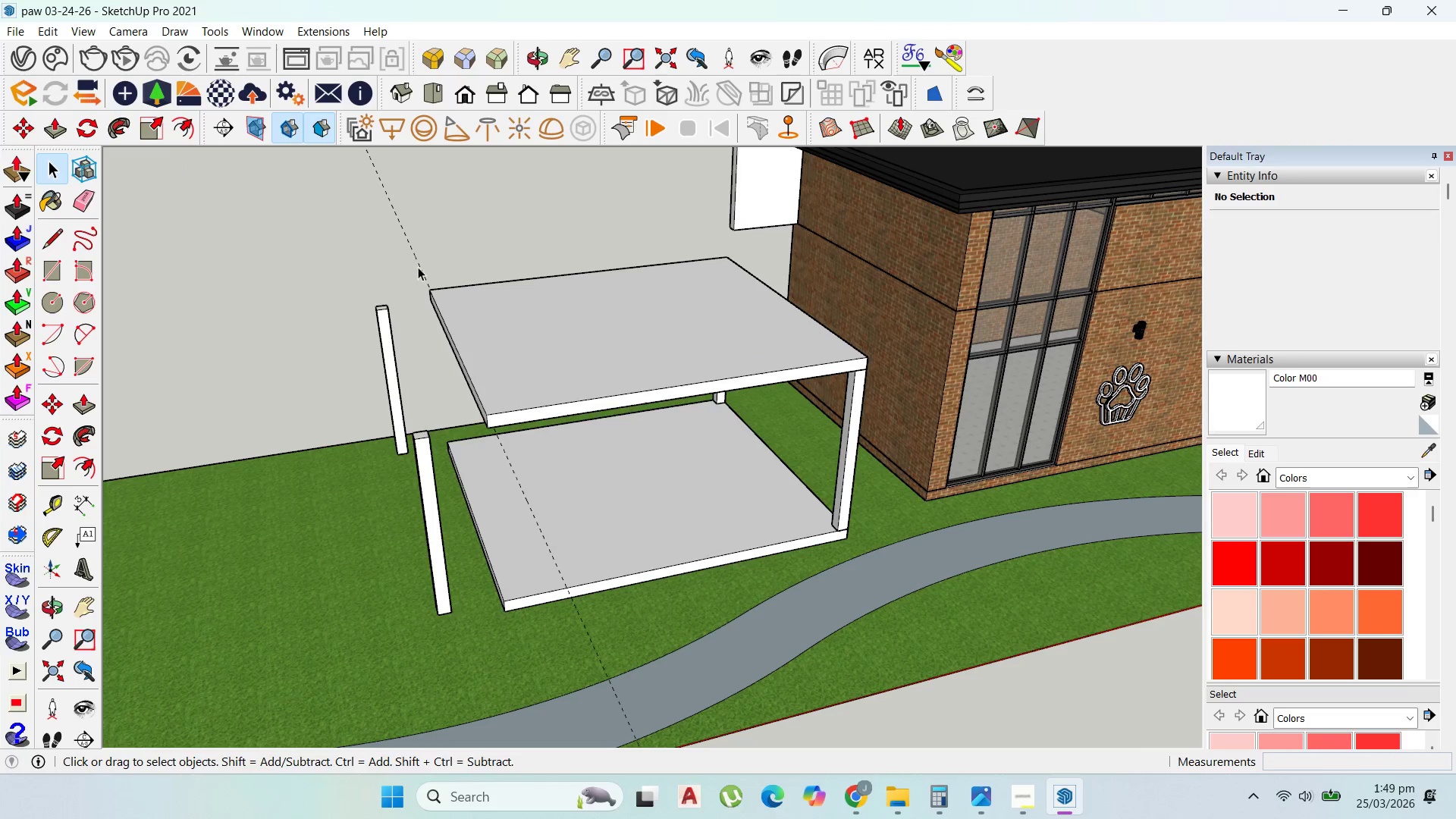 
left_click([422, 259])
 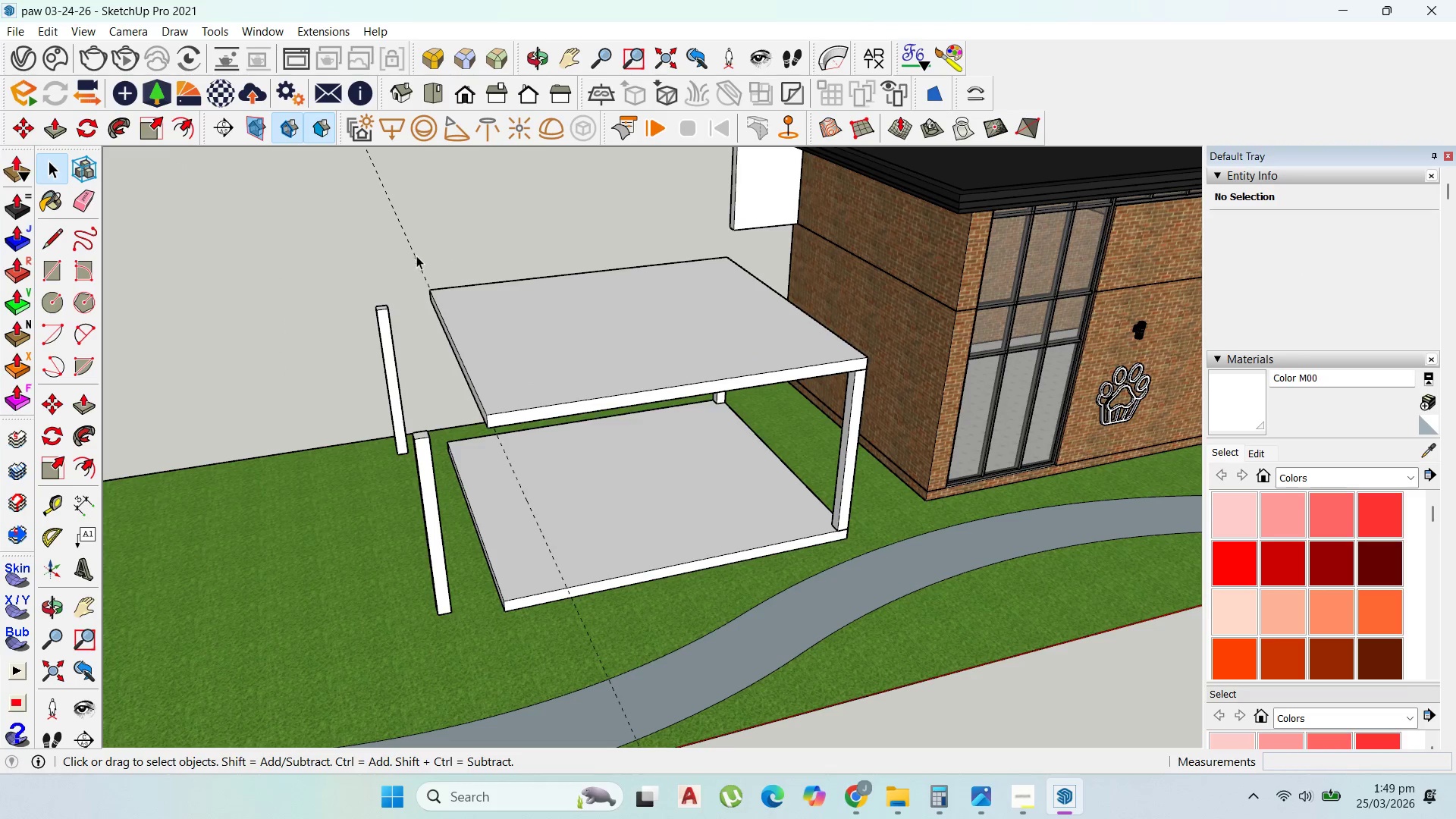 
double_click([415, 256])
 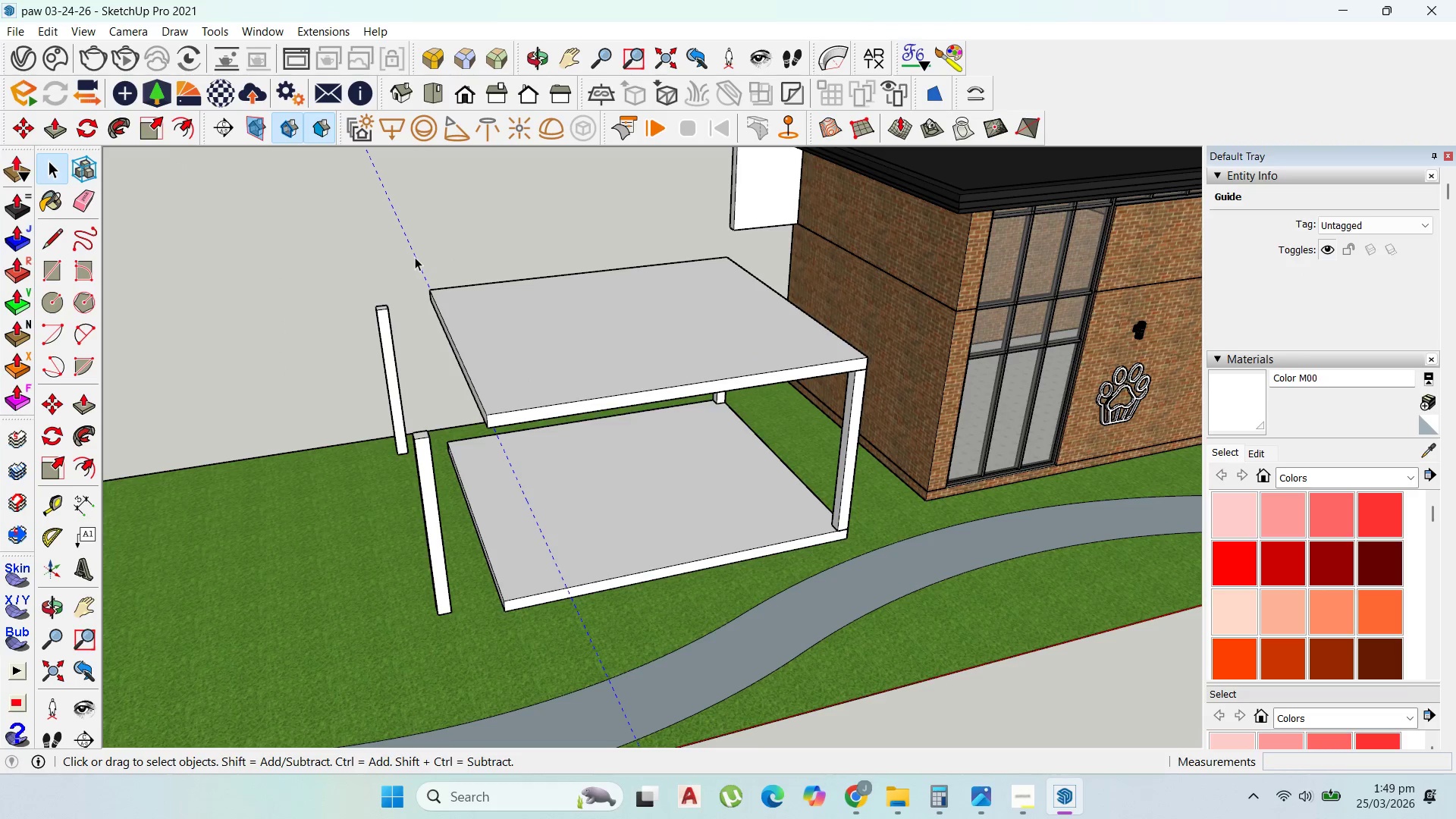 
key(Delete)
 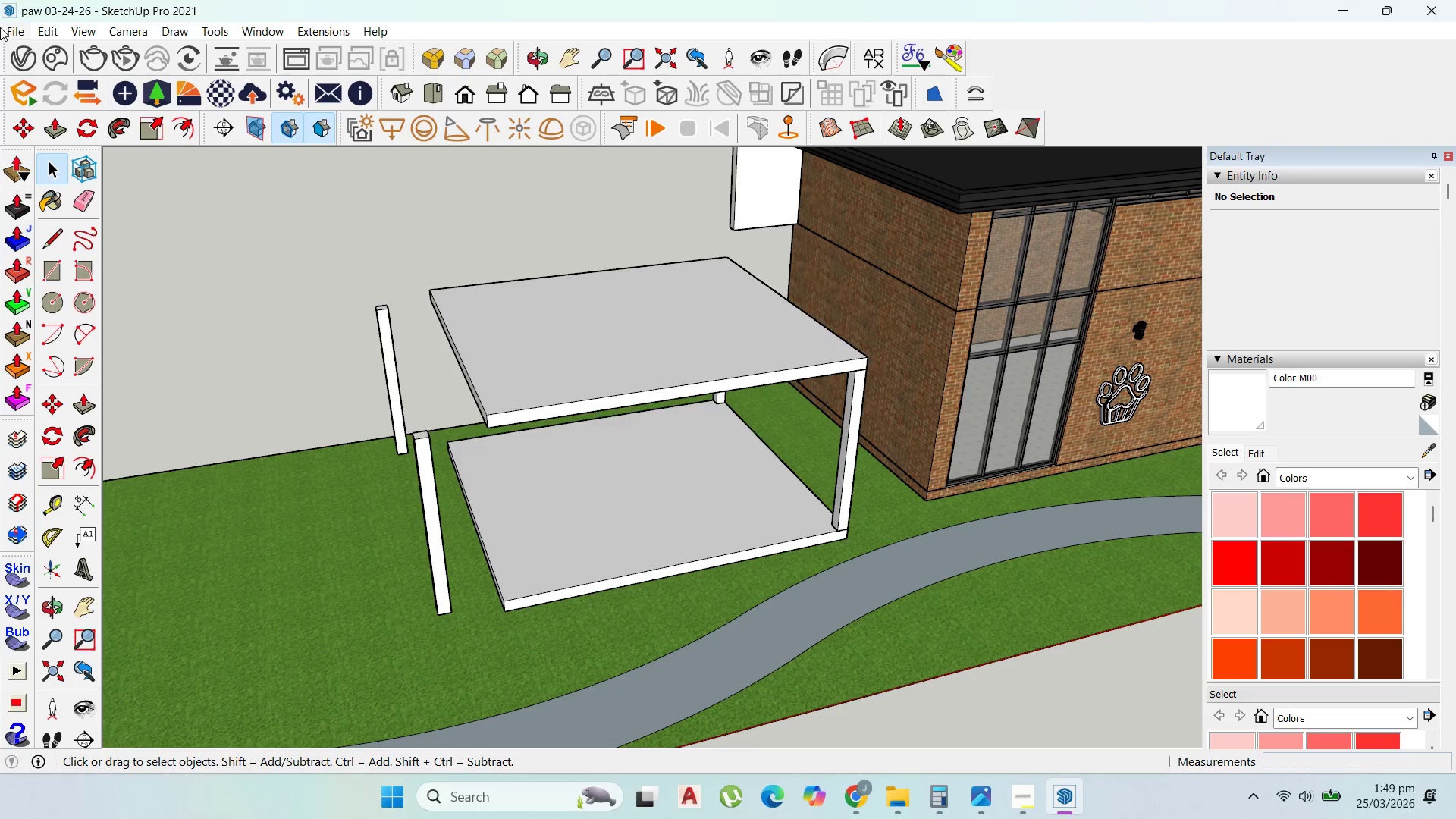 
left_click([10, 31])
 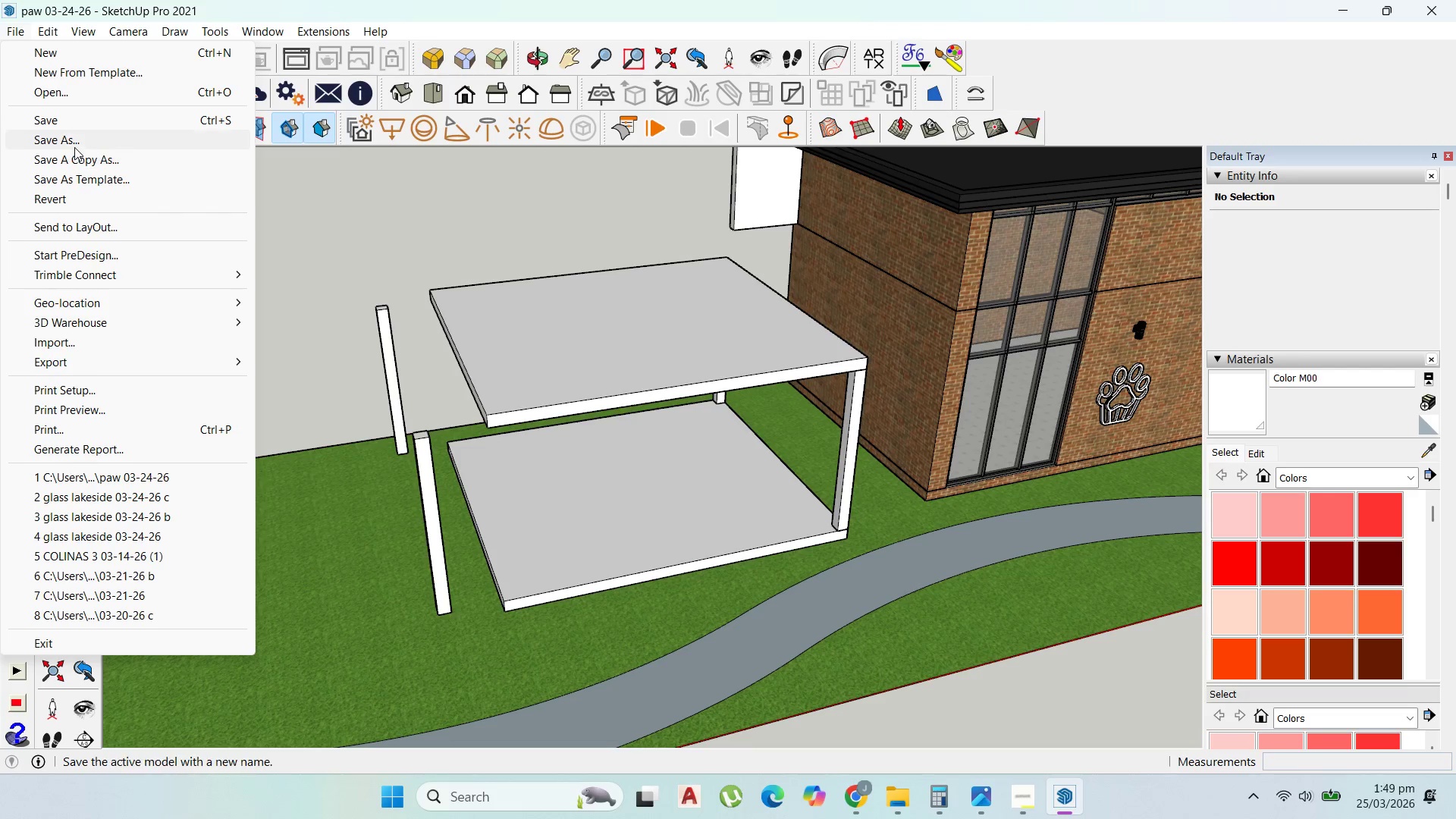 
left_click([77, 140])
 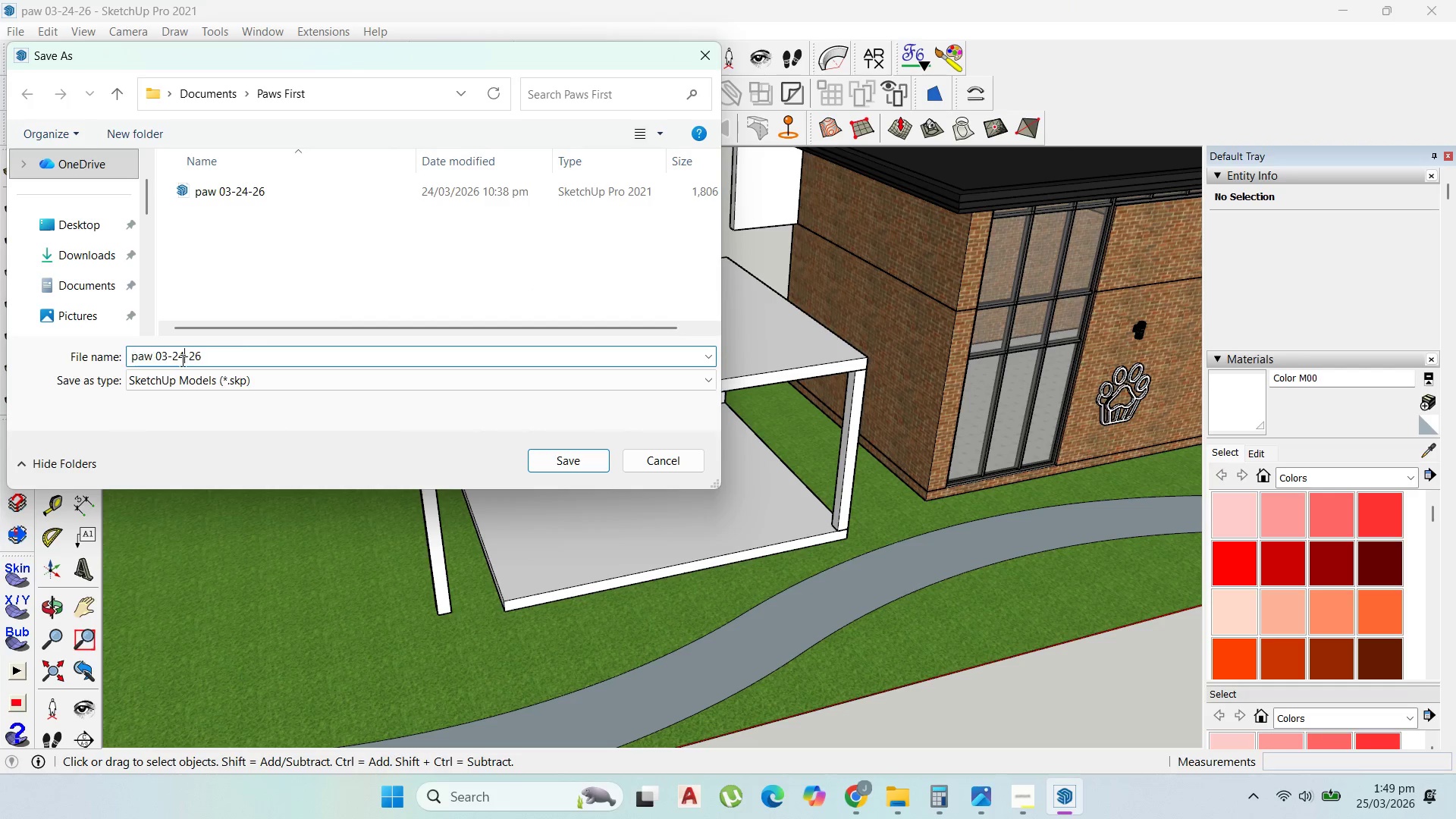 
key(Backspace)
 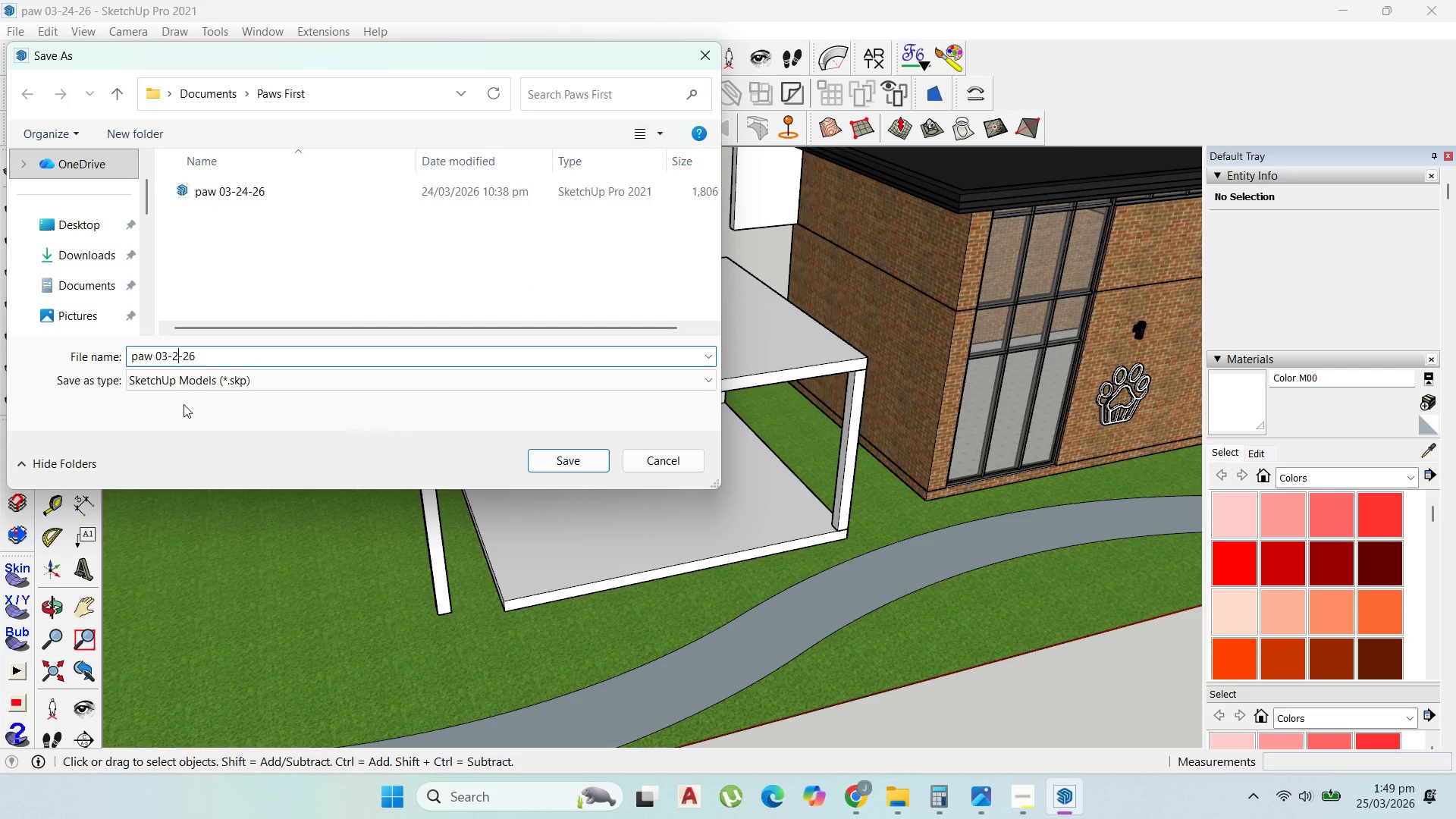 
key(5)
 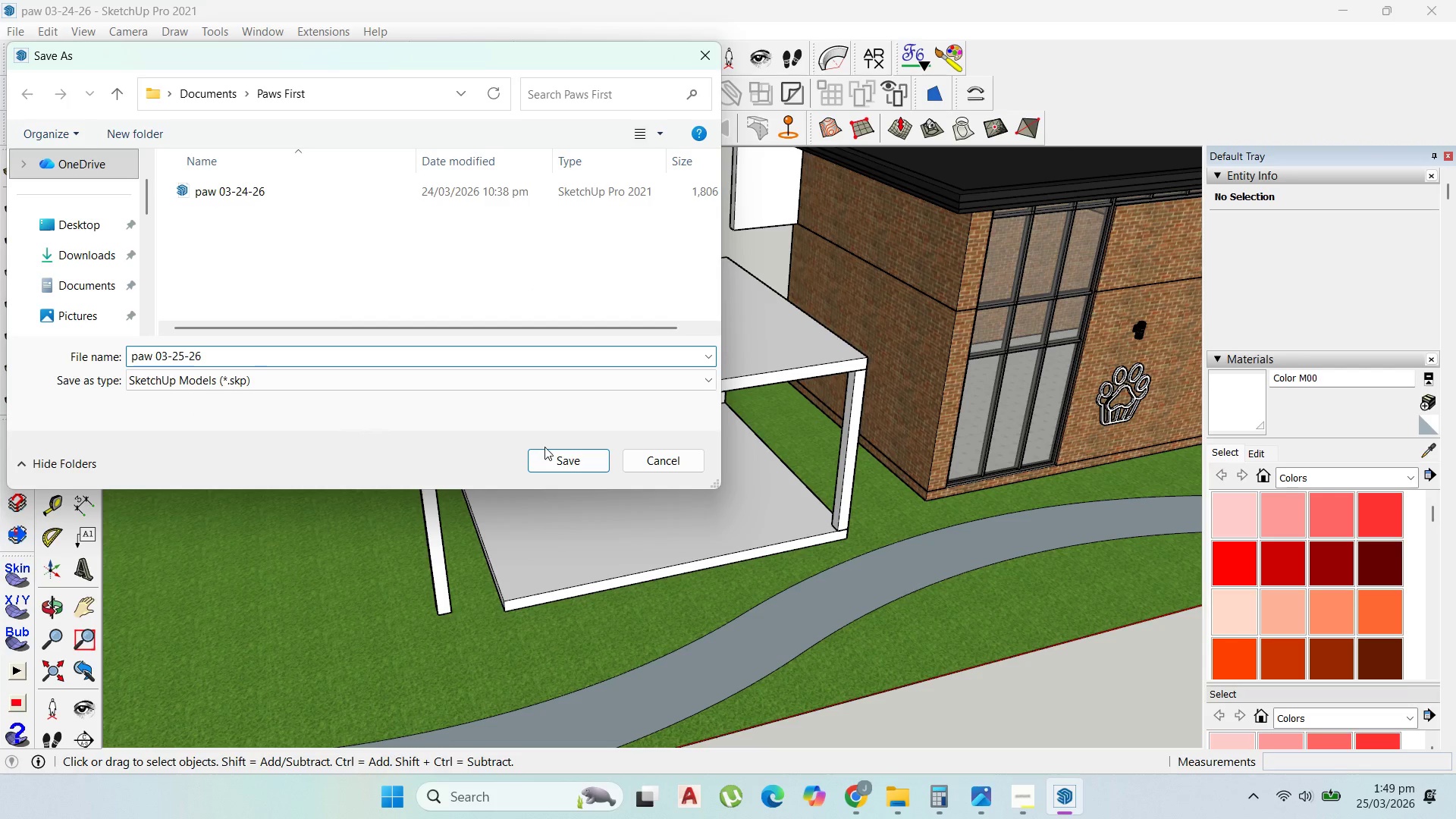 
left_click([561, 456])
 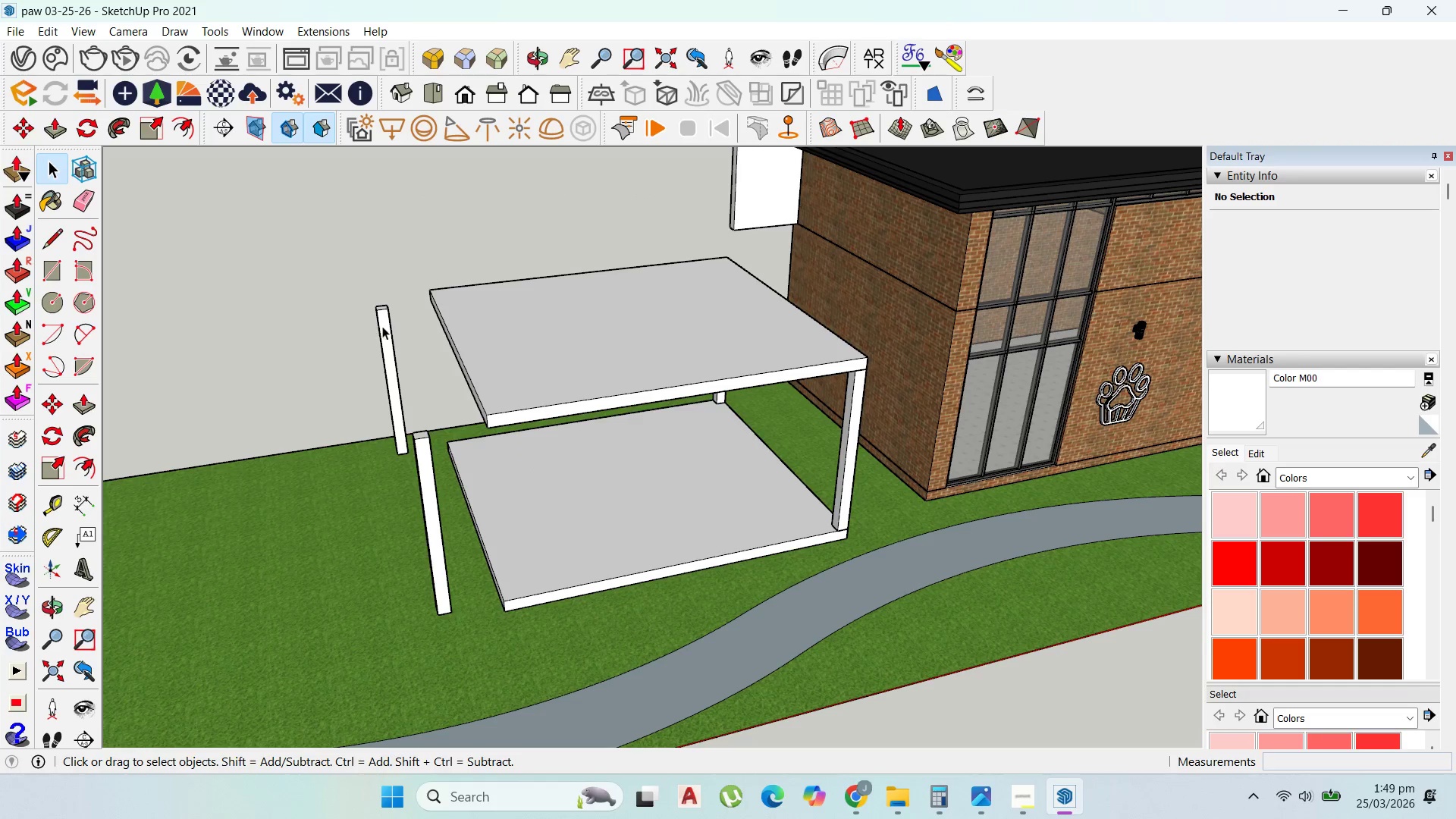 
hold_key(key=ShiftLeft, duration=0.45)
left_click([428, 472])
 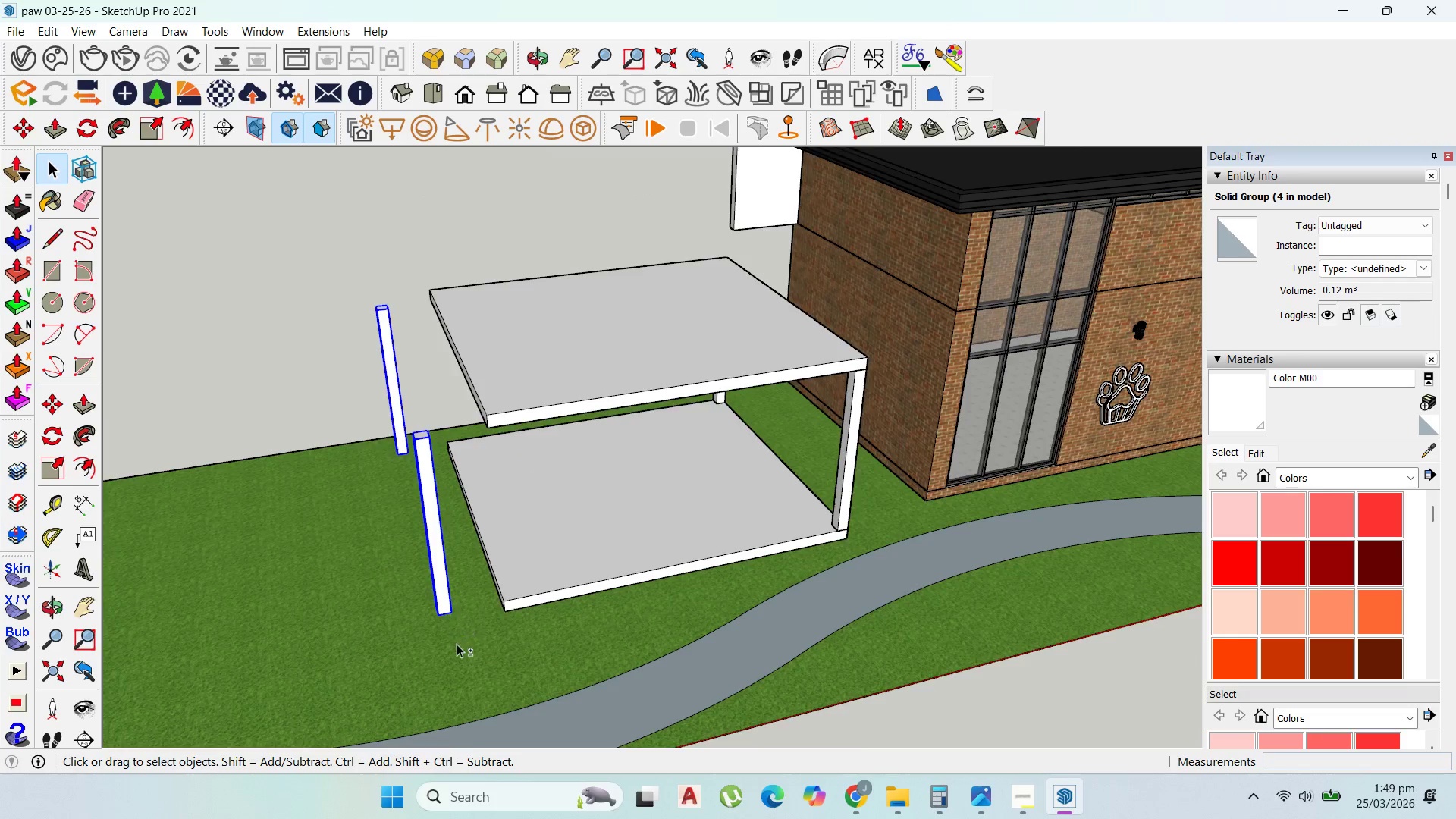 
scroll: coordinate [457, 645], scroll_direction: up, amount: 2.0
 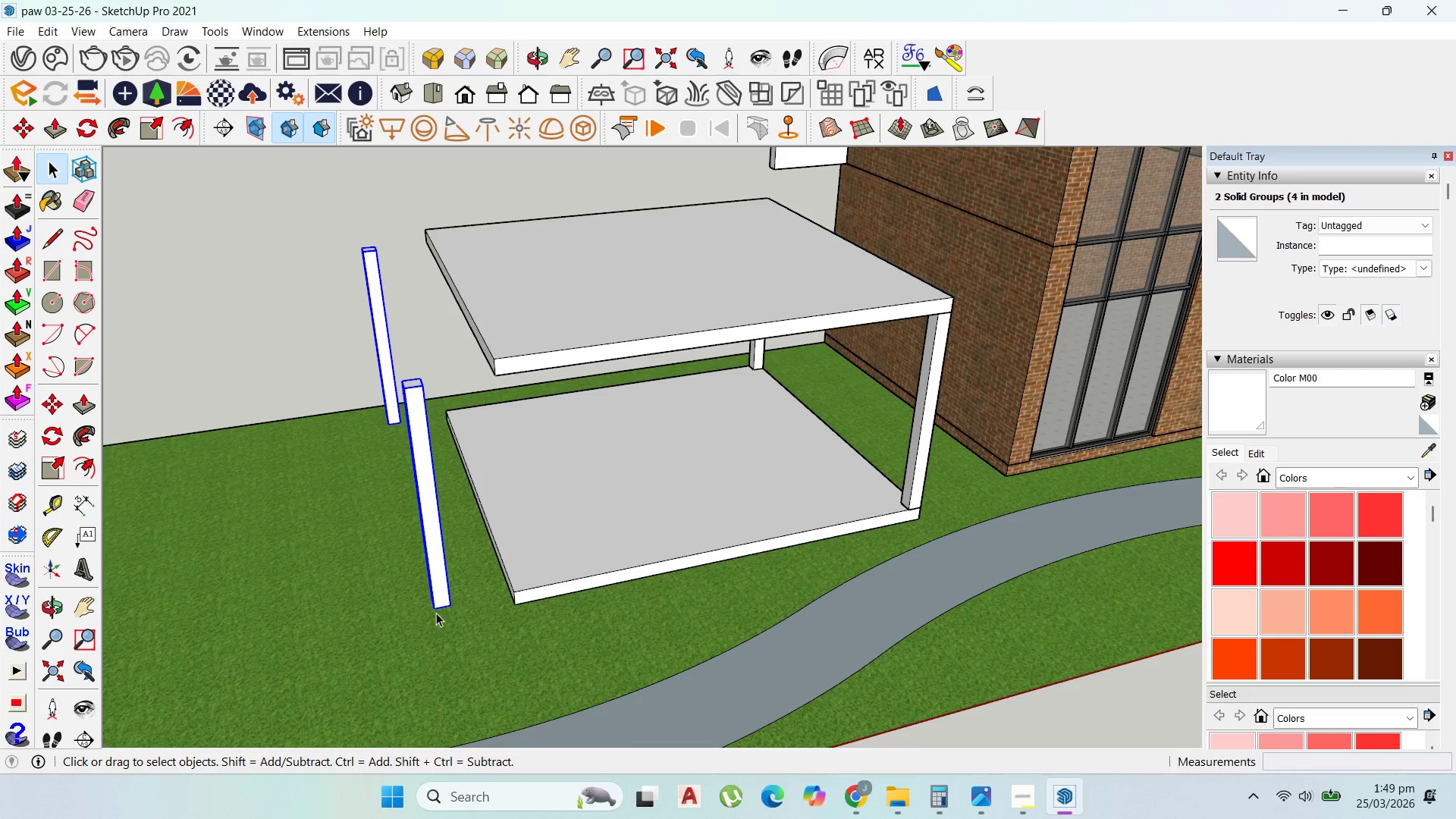 
key(M)
 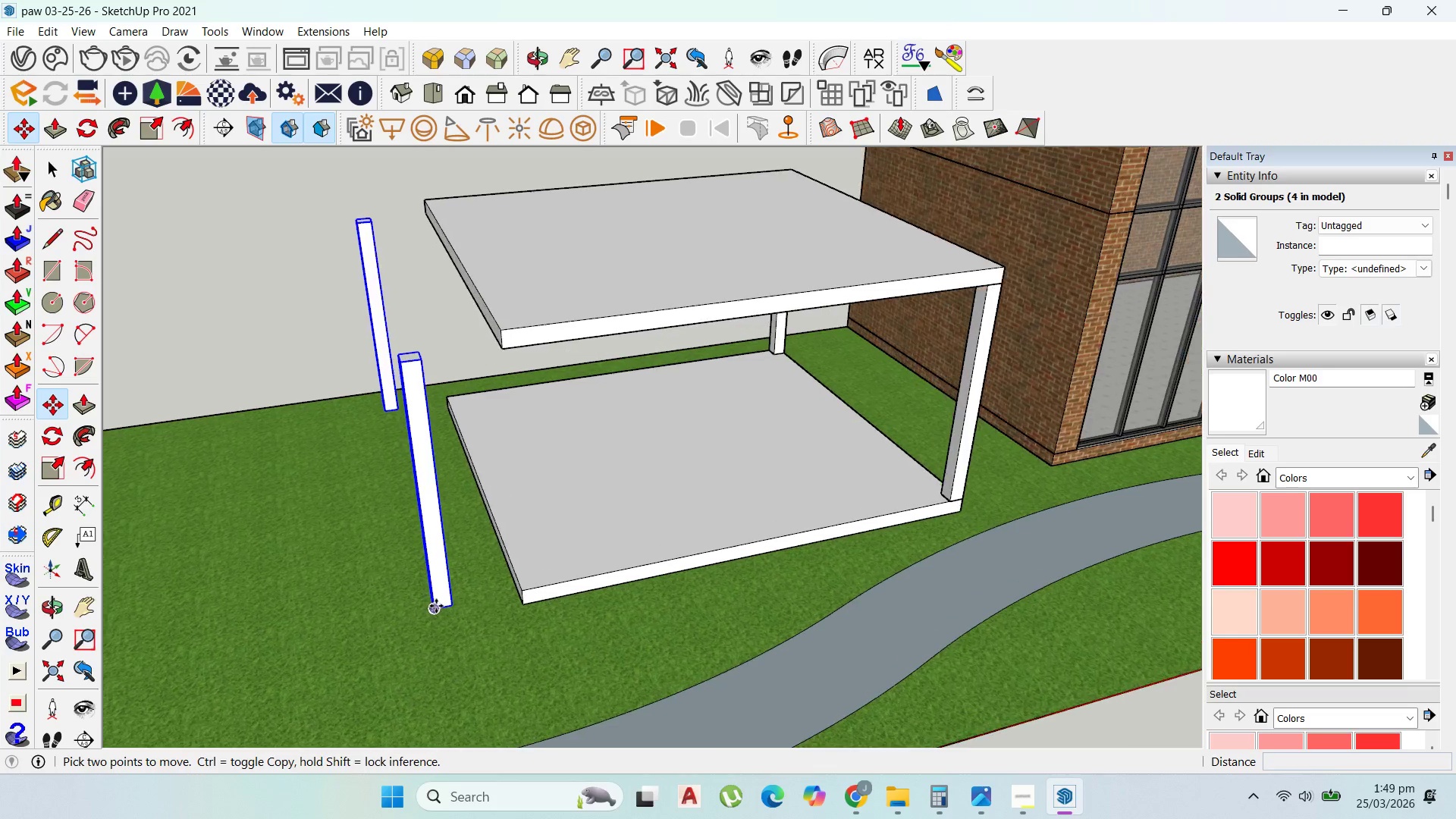 
scroll: coordinate [435, 607], scroll_direction: up, amount: 1.0
 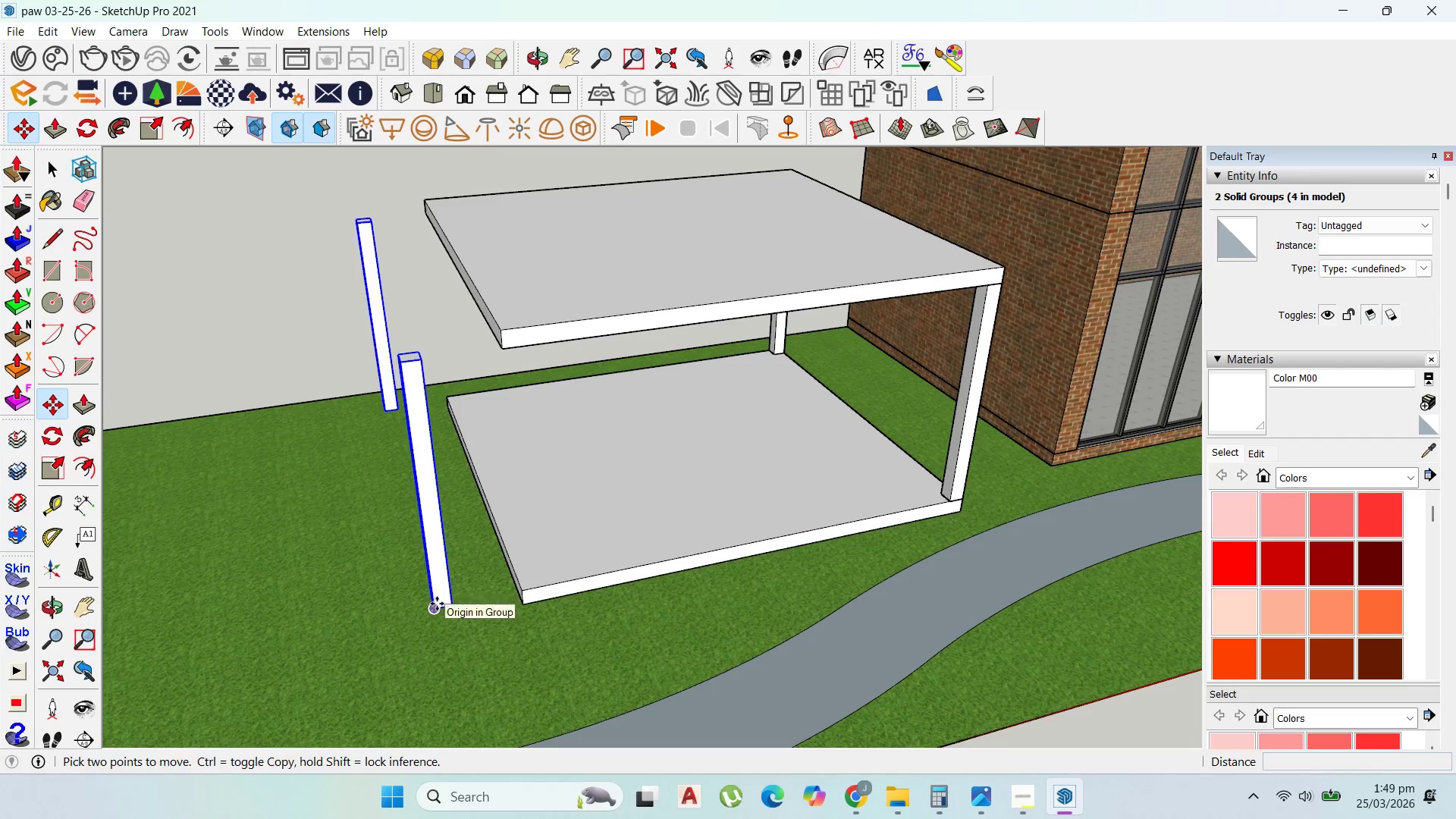 
left_click([437, 604])
 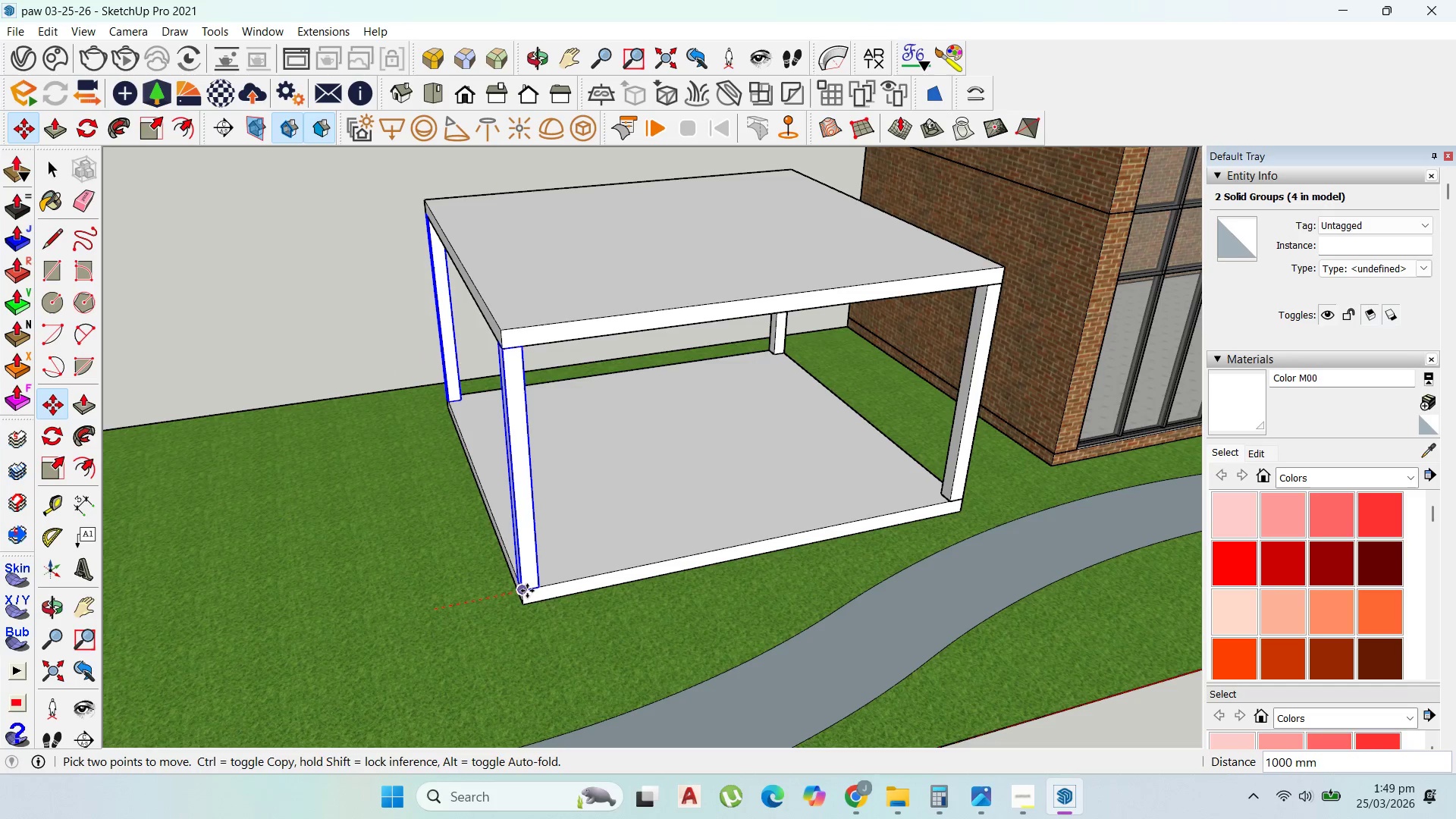 
left_click([527, 590])
 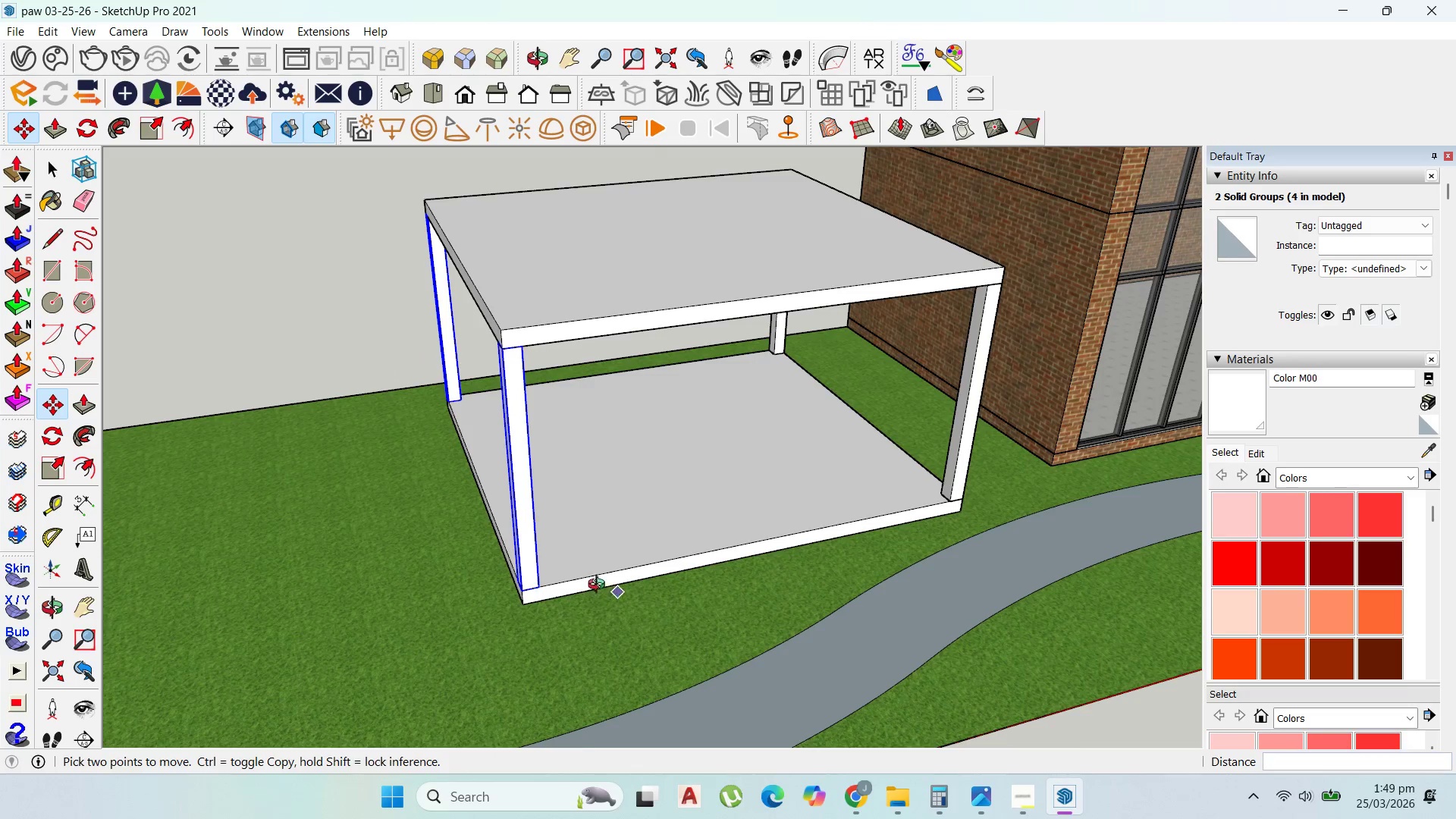 
scroll: coordinate [617, 593], scroll_direction: up, amount: 1.0
 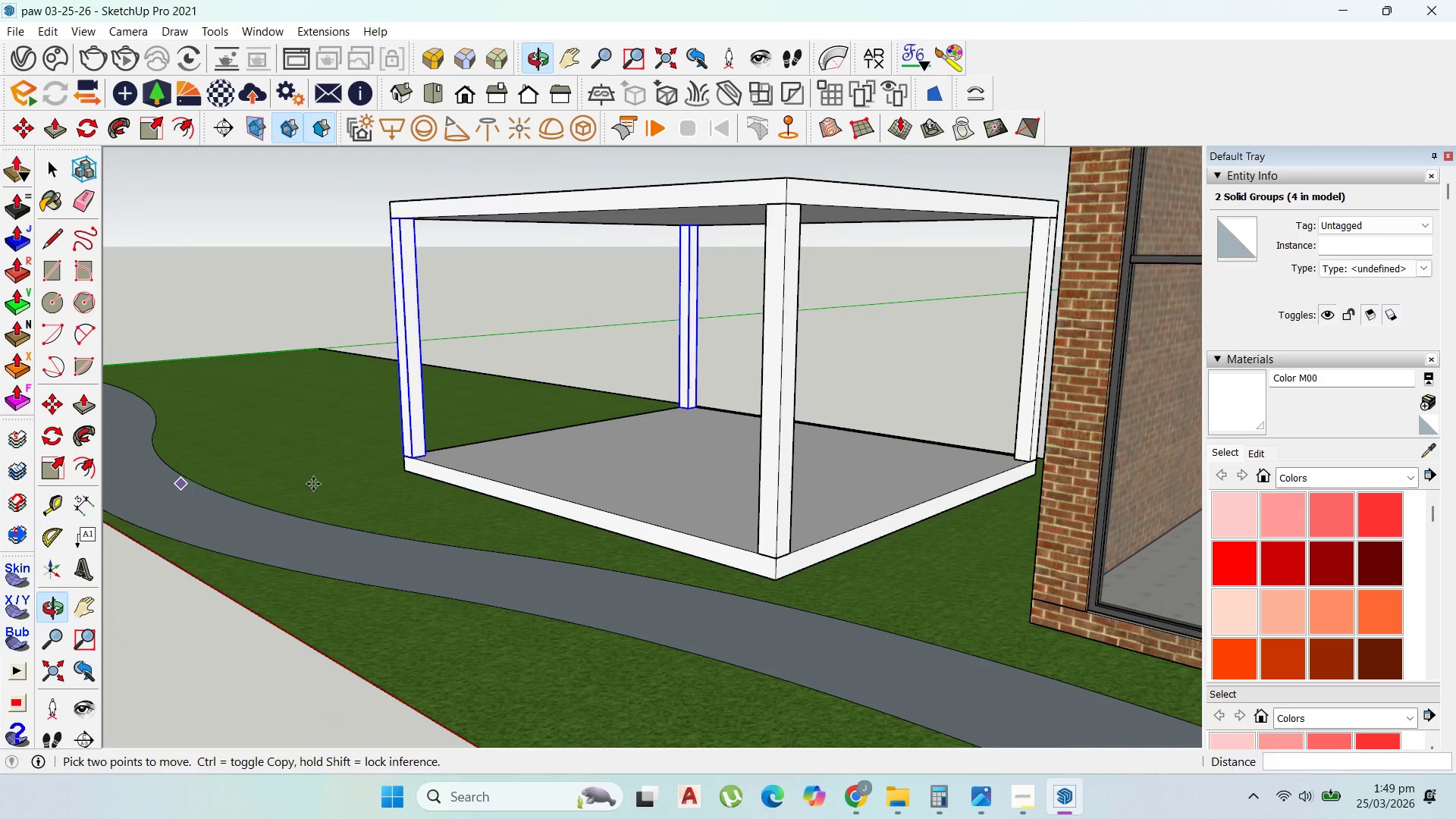 
scroll: coordinate [748, 587], scroll_direction: down, amount: 10.0
 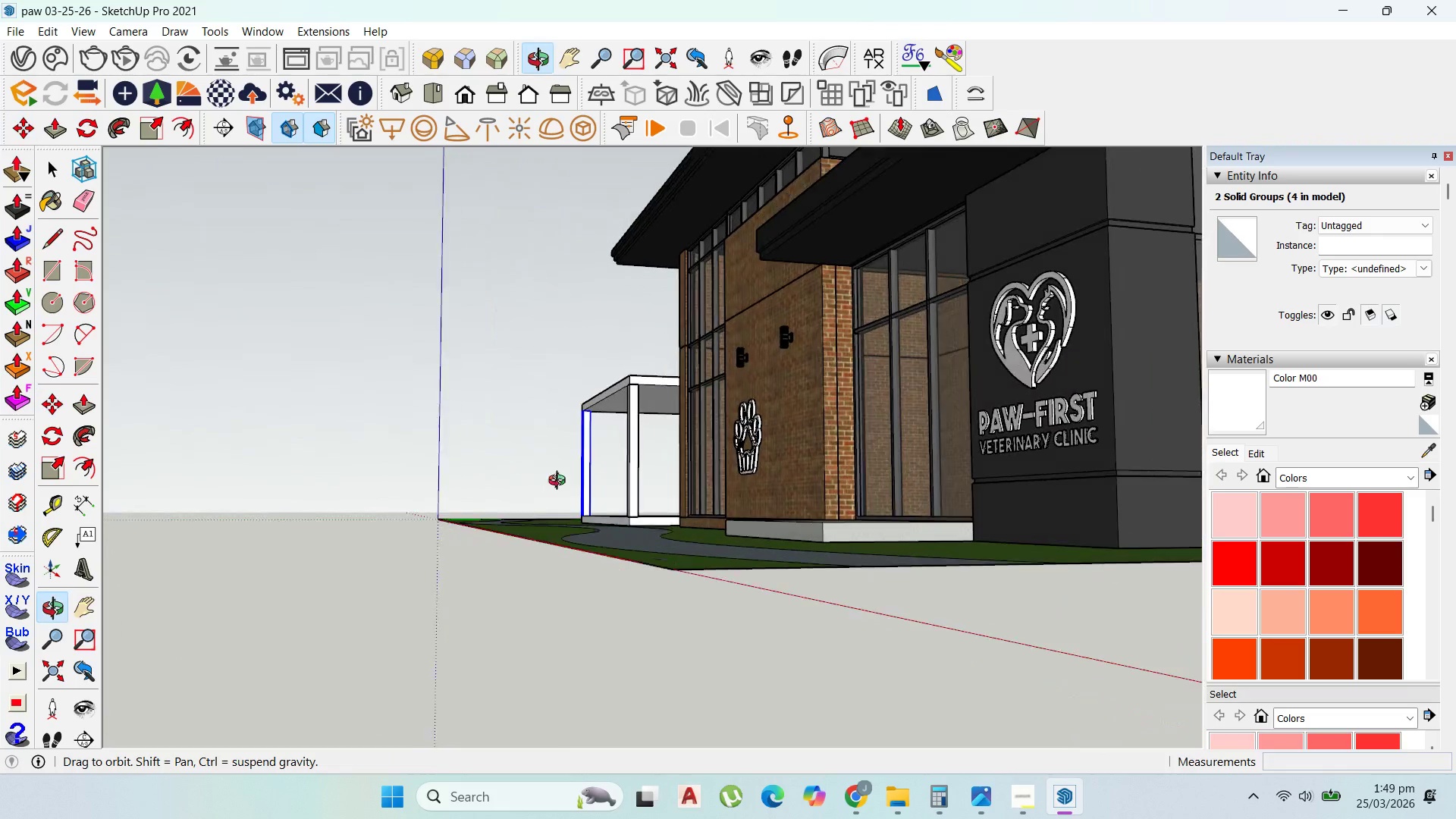 
scroll: coordinate [626, 541], scroll_direction: none, amount: 0.0
 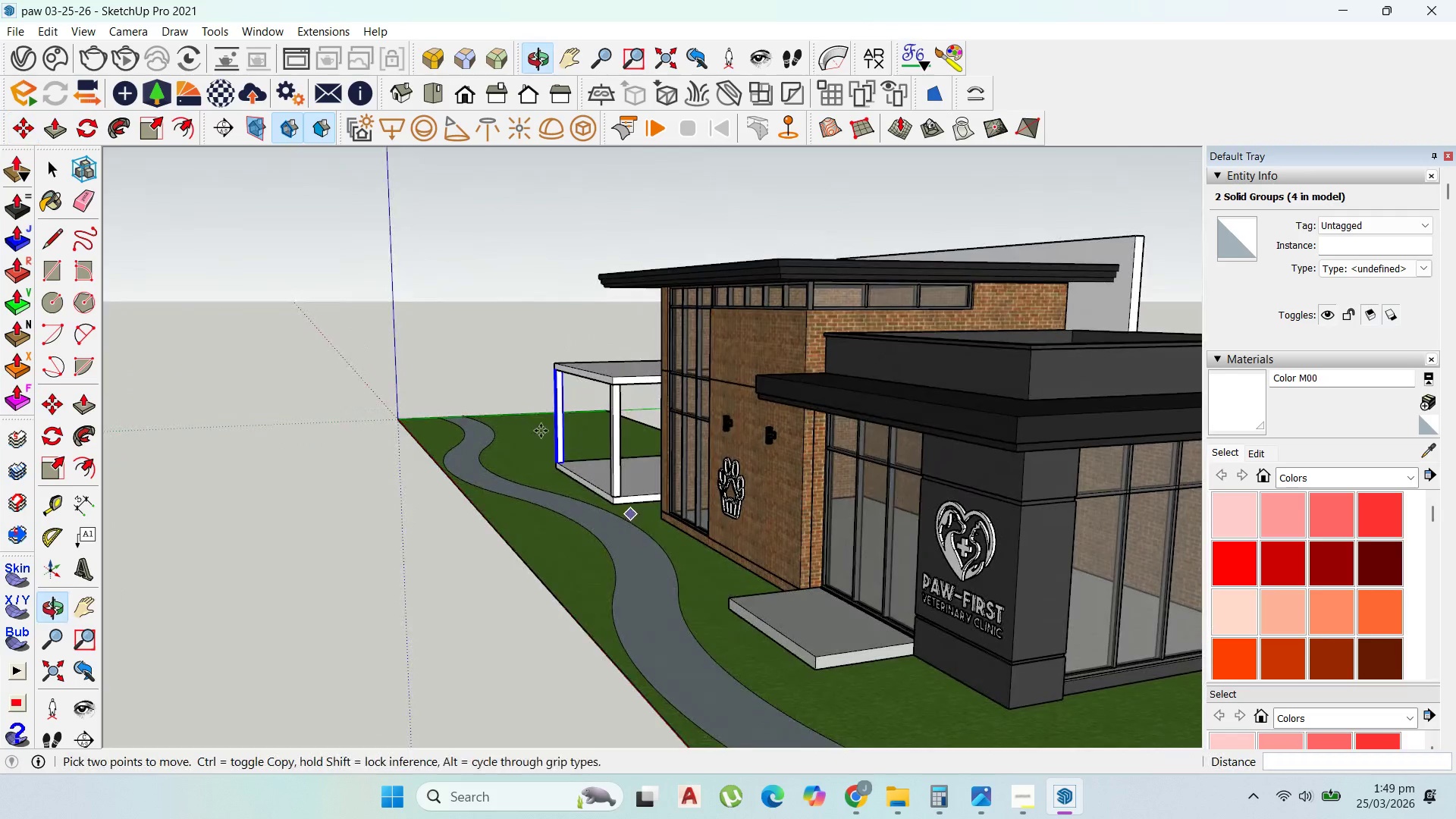 
scroll: coordinate [535, 424], scroll_direction: up, amount: 2.0
 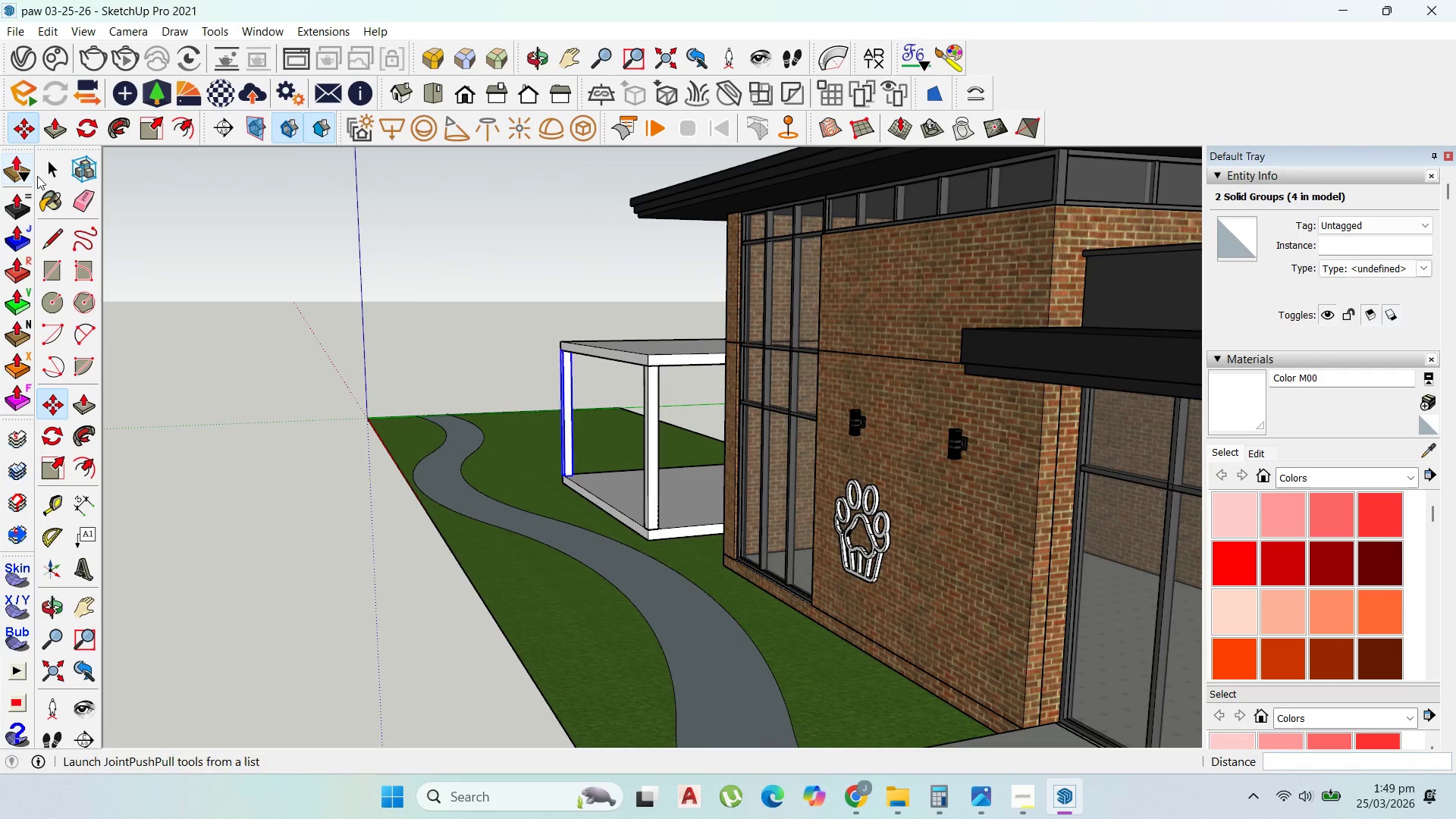 
left_click([51, 161])
 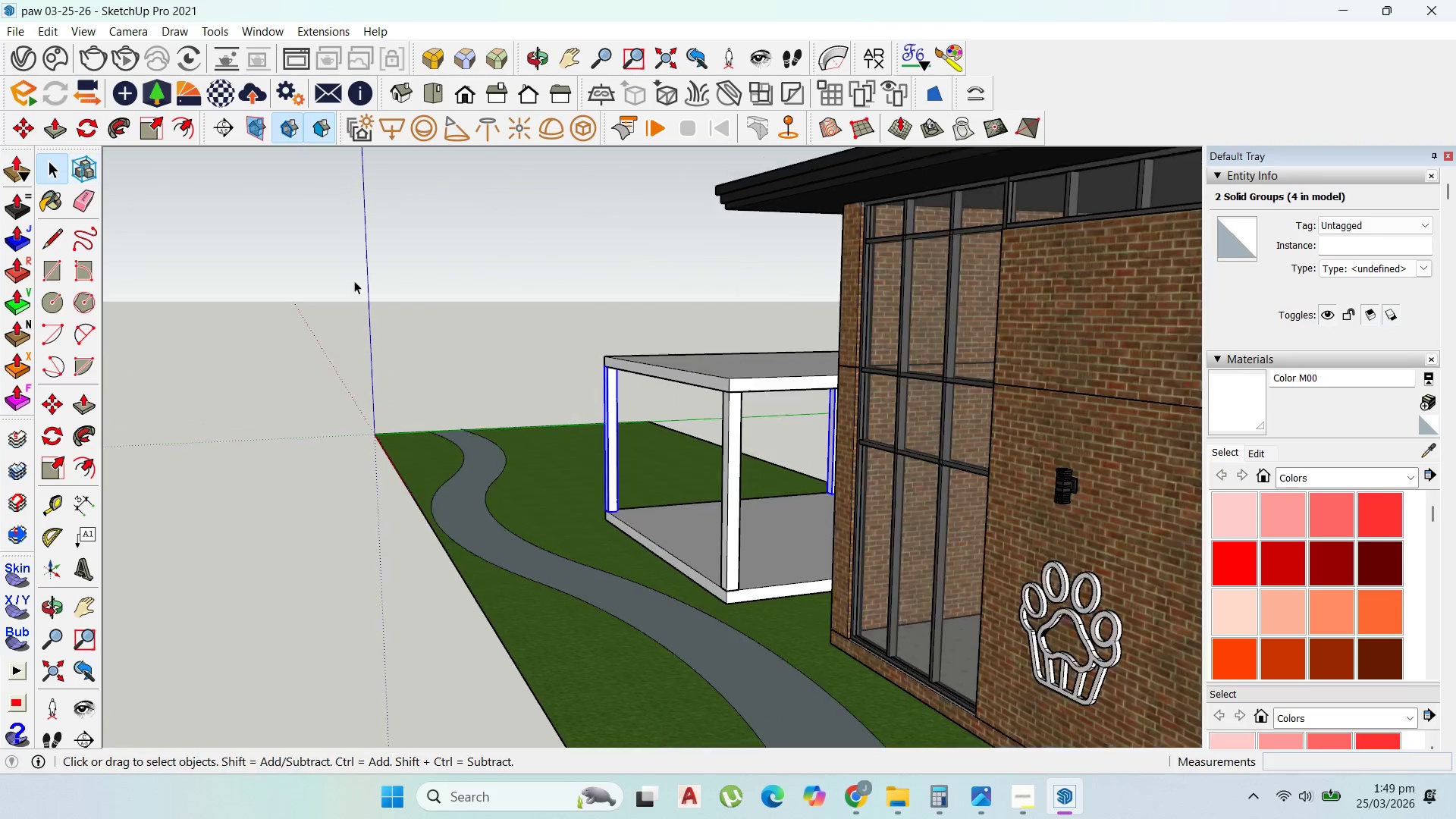 
scroll: coordinate [493, 361], scroll_direction: up, amount: 3.0
 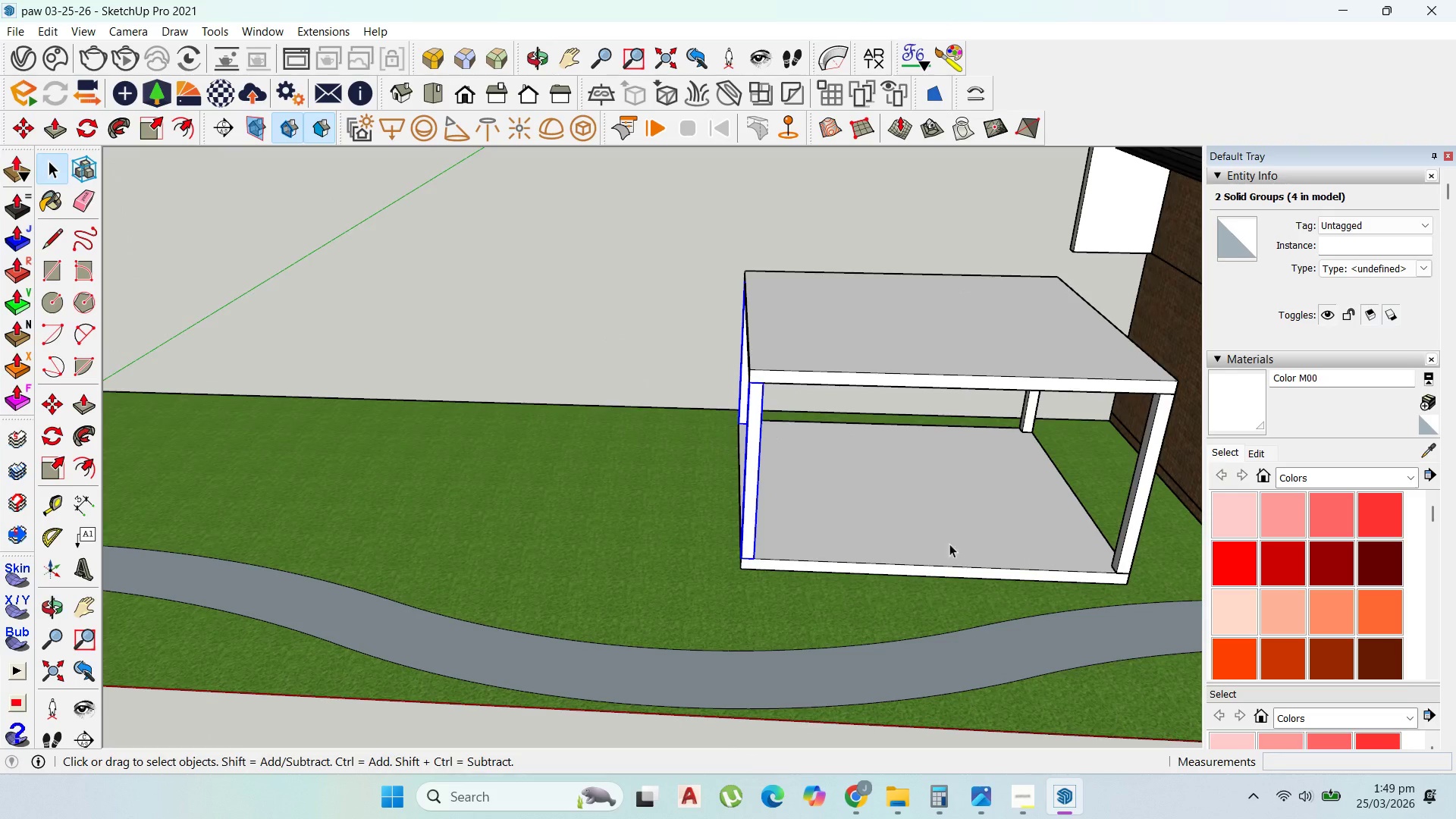 
scroll: coordinate [600, 519], scroll_direction: down, amount: 4.0
 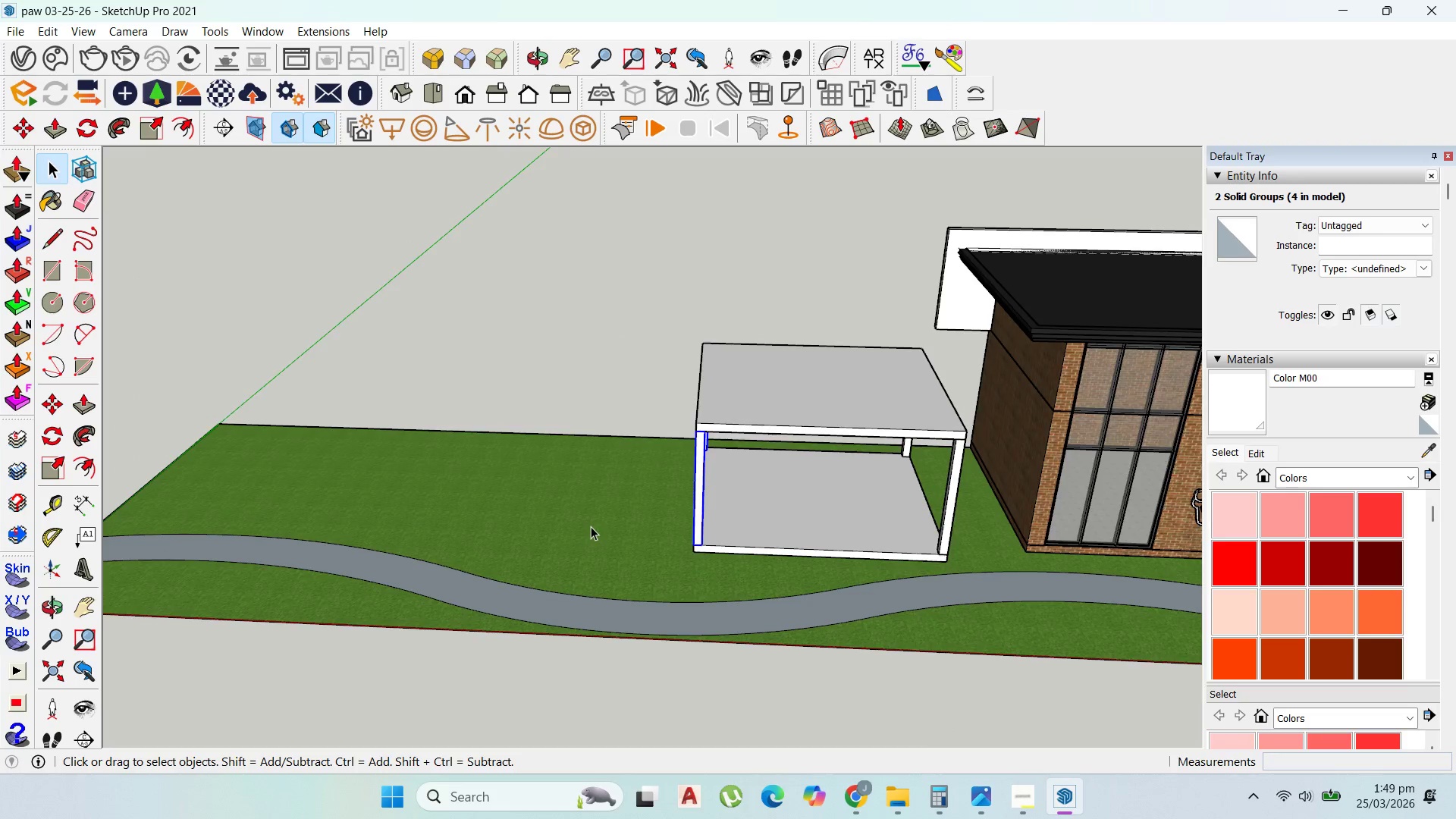 
scroll: coordinate [943, 603], scroll_direction: up, amount: 9.0
 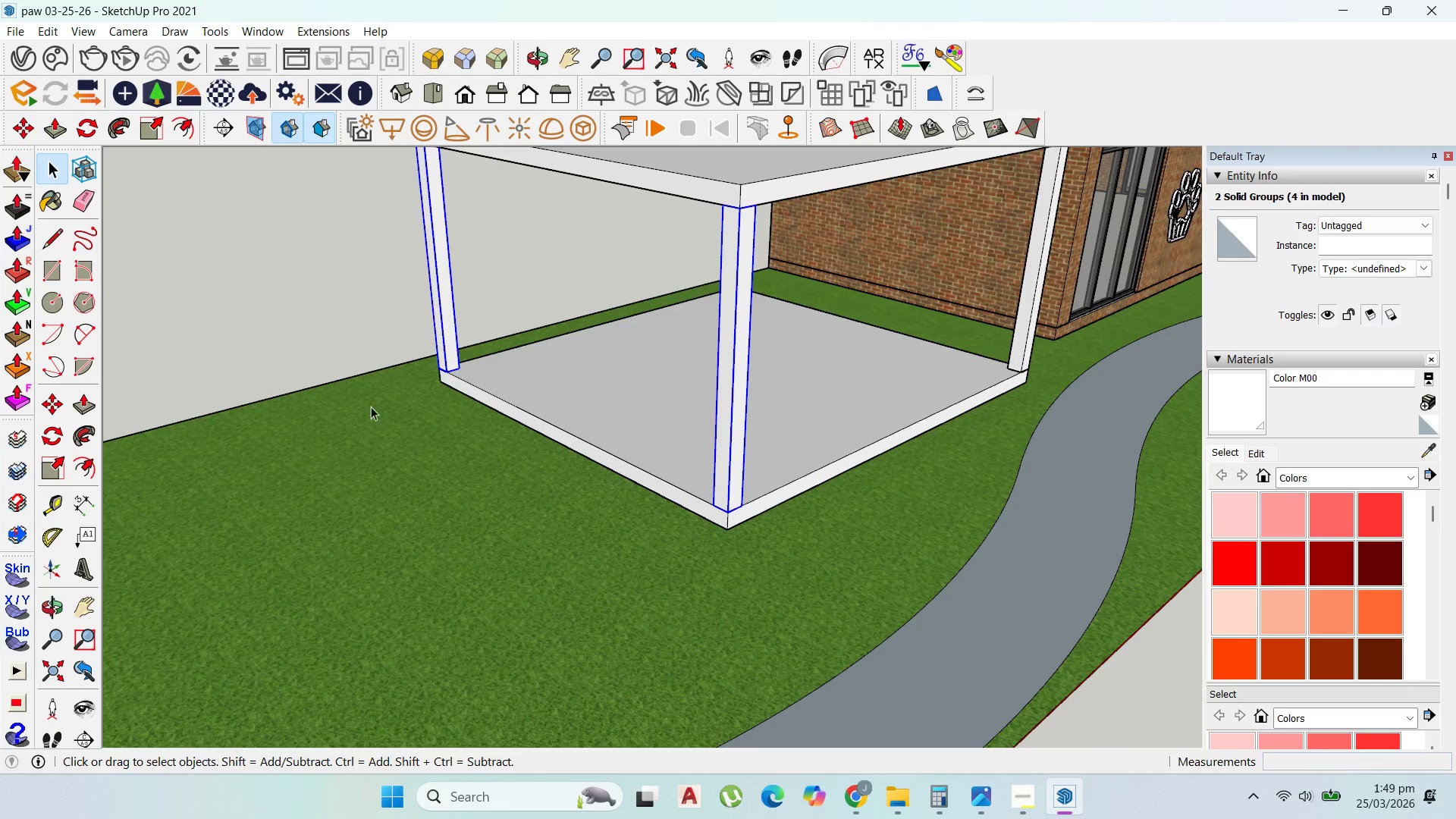 
scroll: coordinate [281, 466], scroll_direction: down, amount: 3.0
 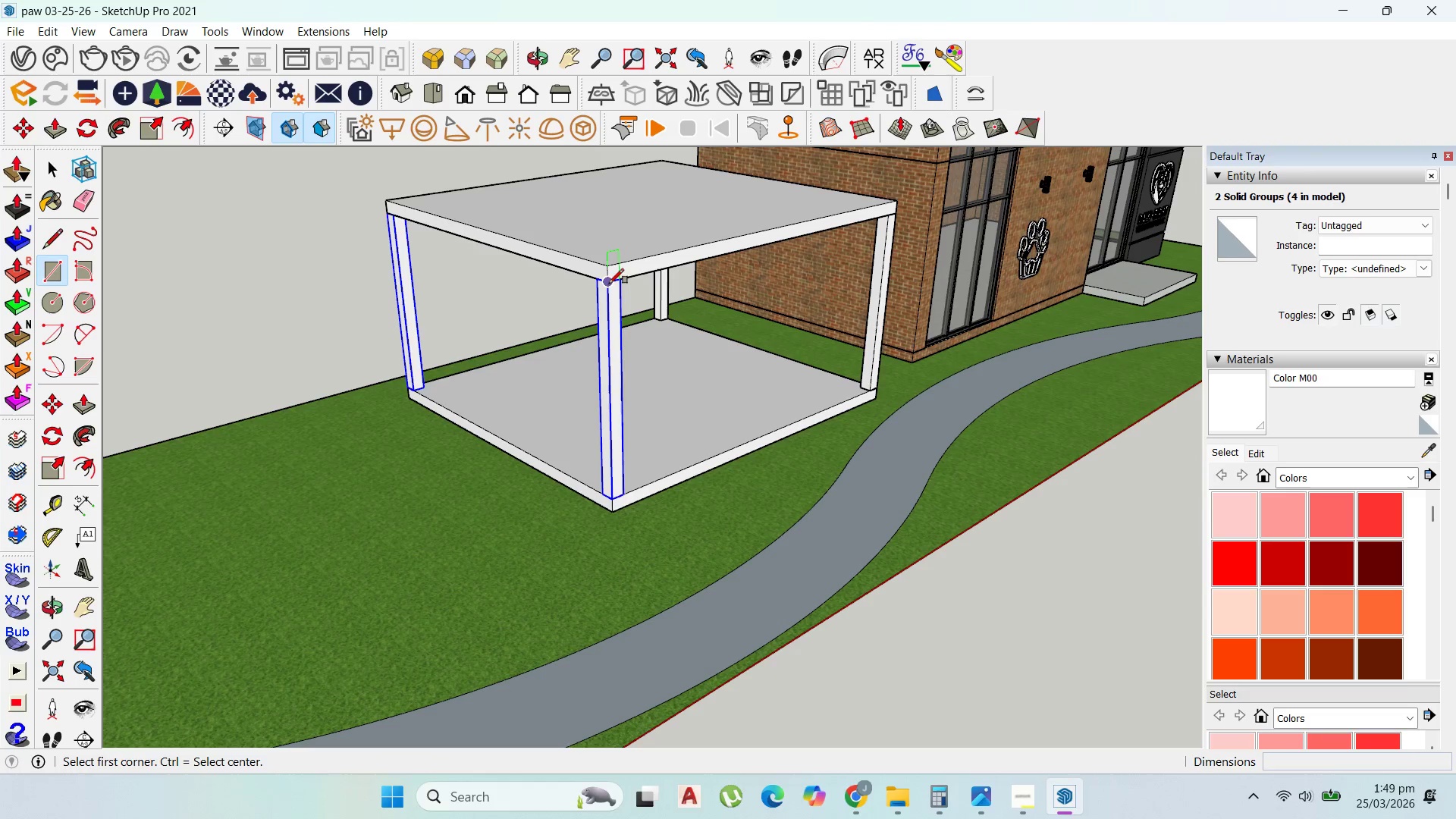 
left_click([617, 283])
 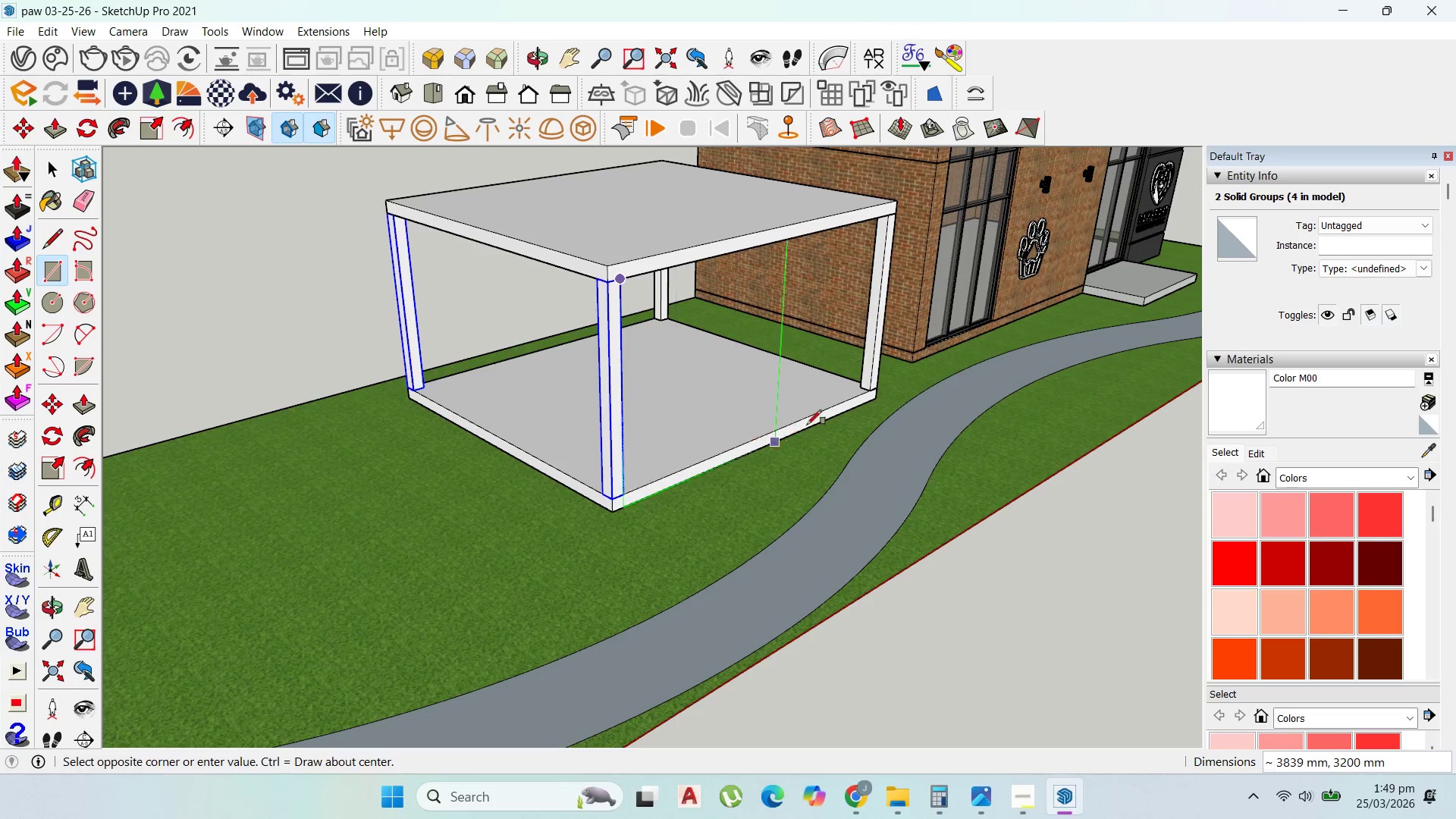 
scroll: coordinate [819, 406], scroll_direction: up, amount: 1.0
 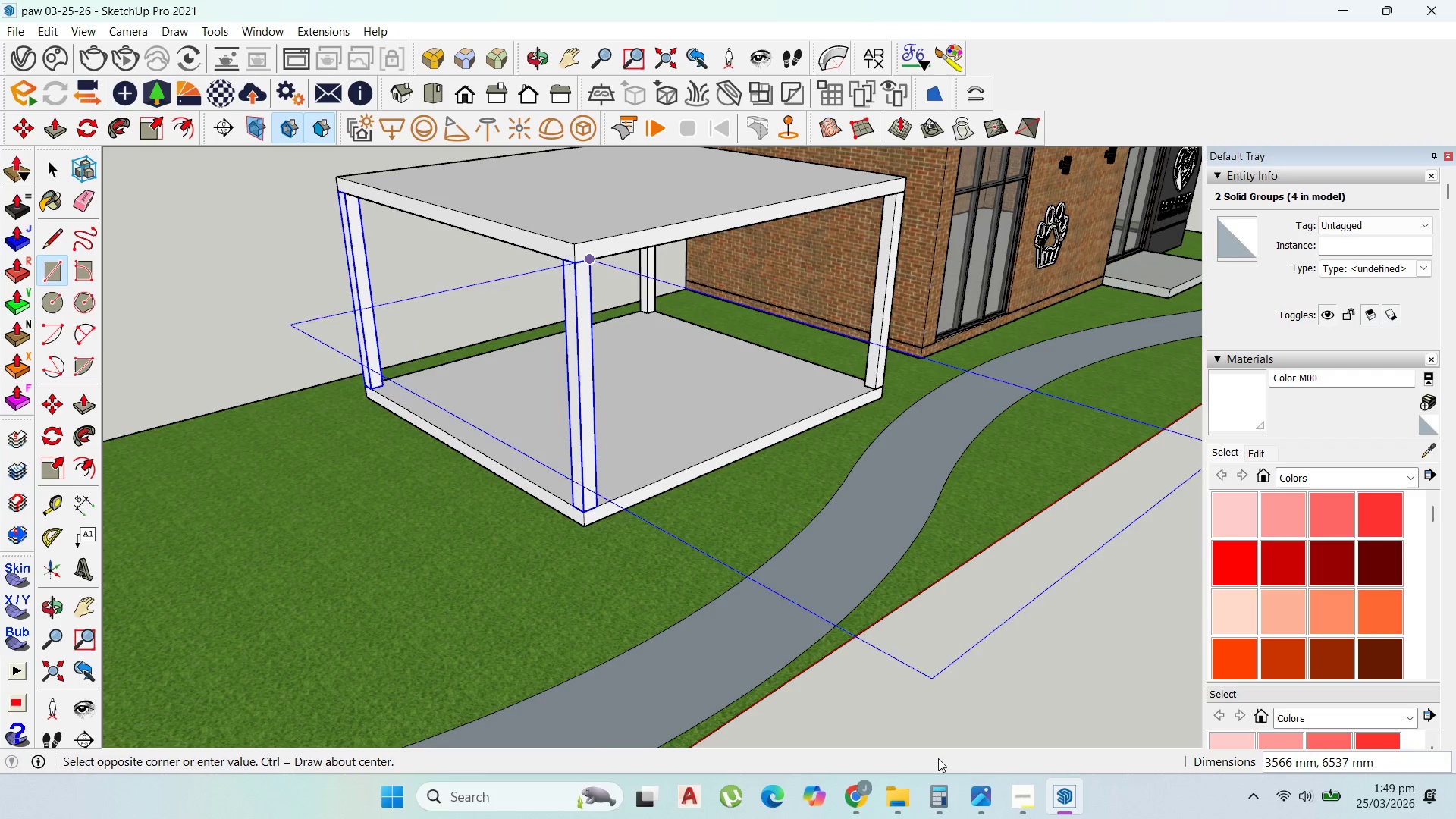 
left_click([858, 808])
 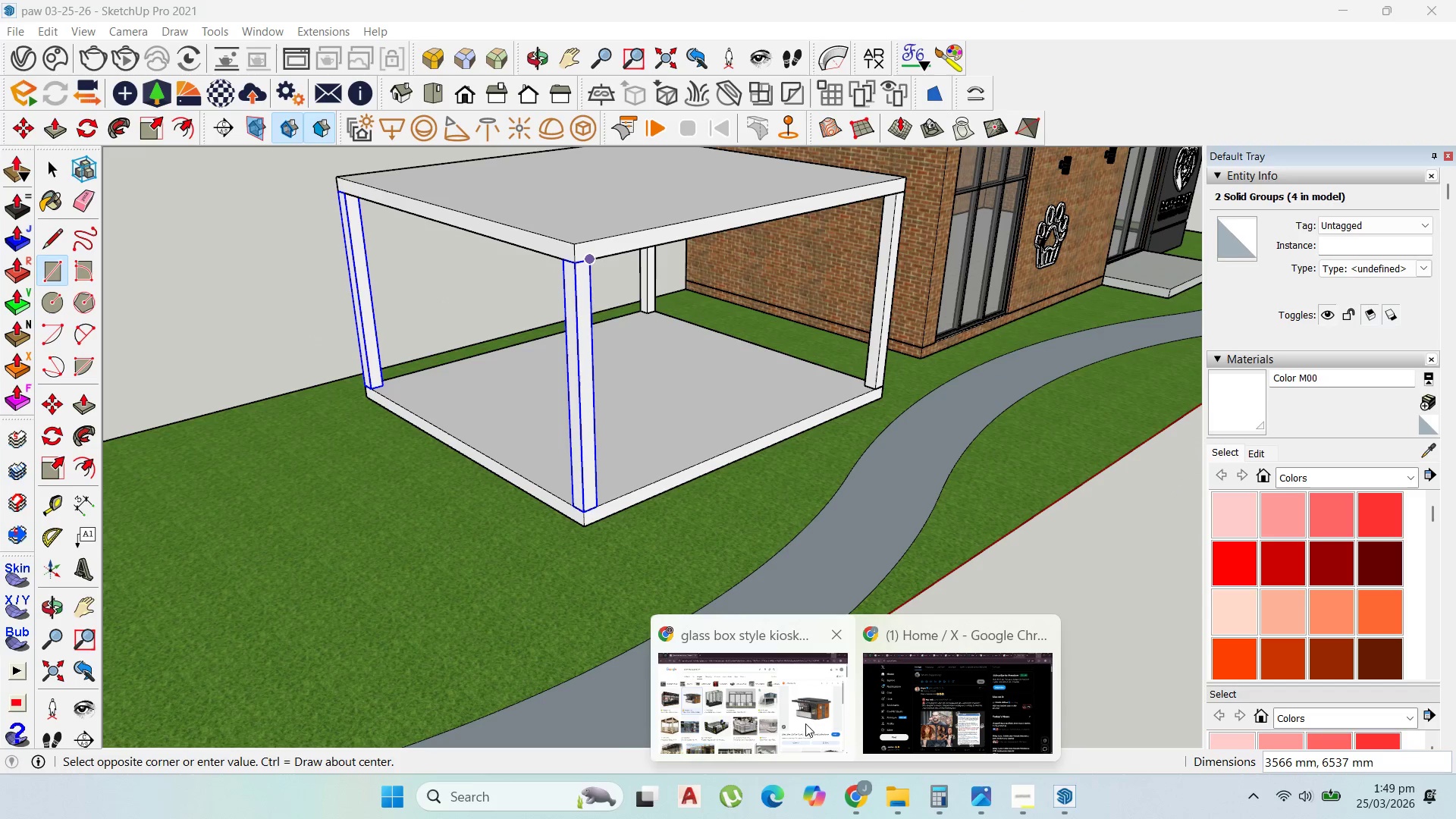 
left_click([804, 723])
 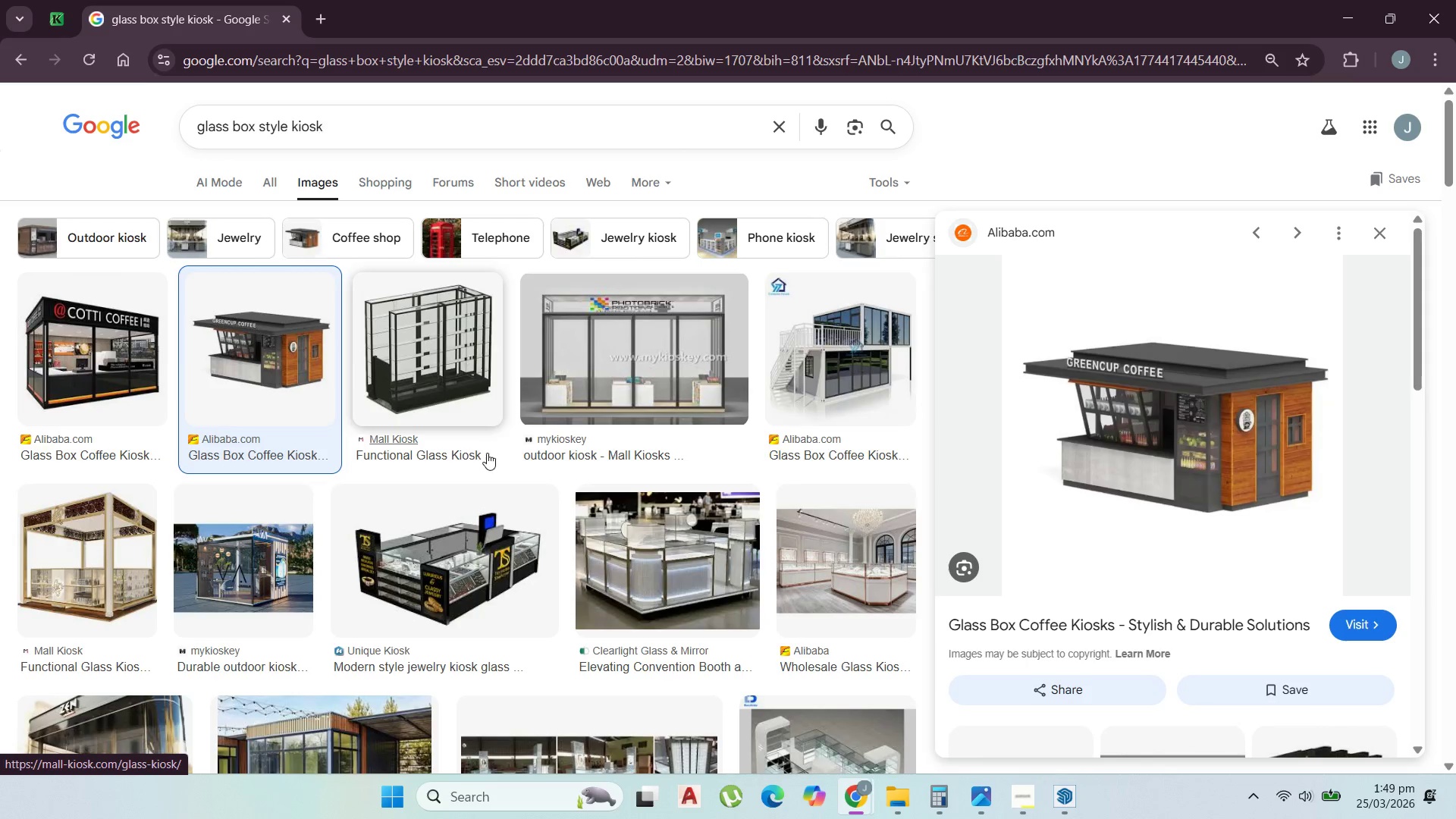 
wait(9.23)
 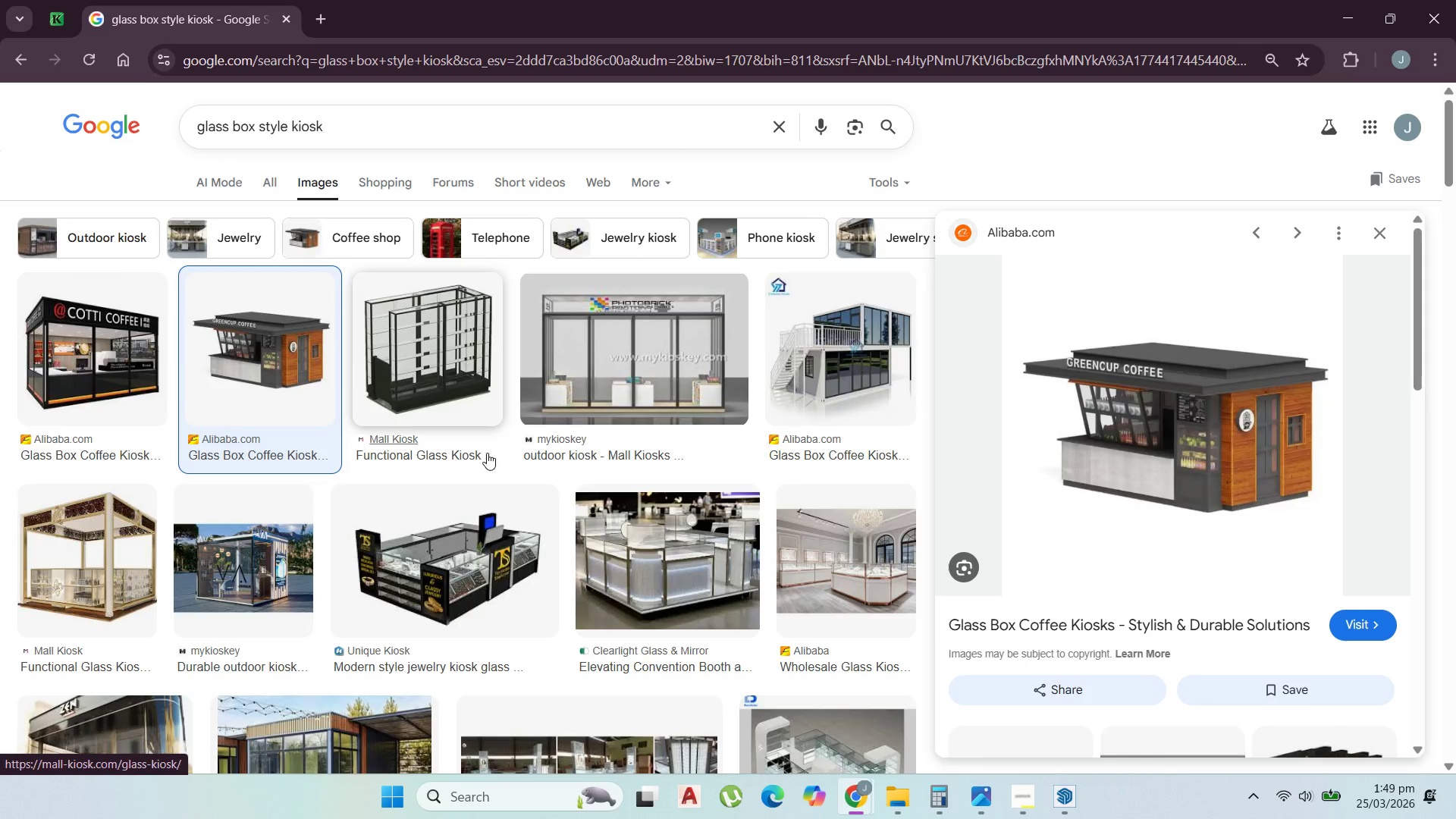 
scroll: coordinate [555, 459], scroll_direction: down, amount: 7.0
 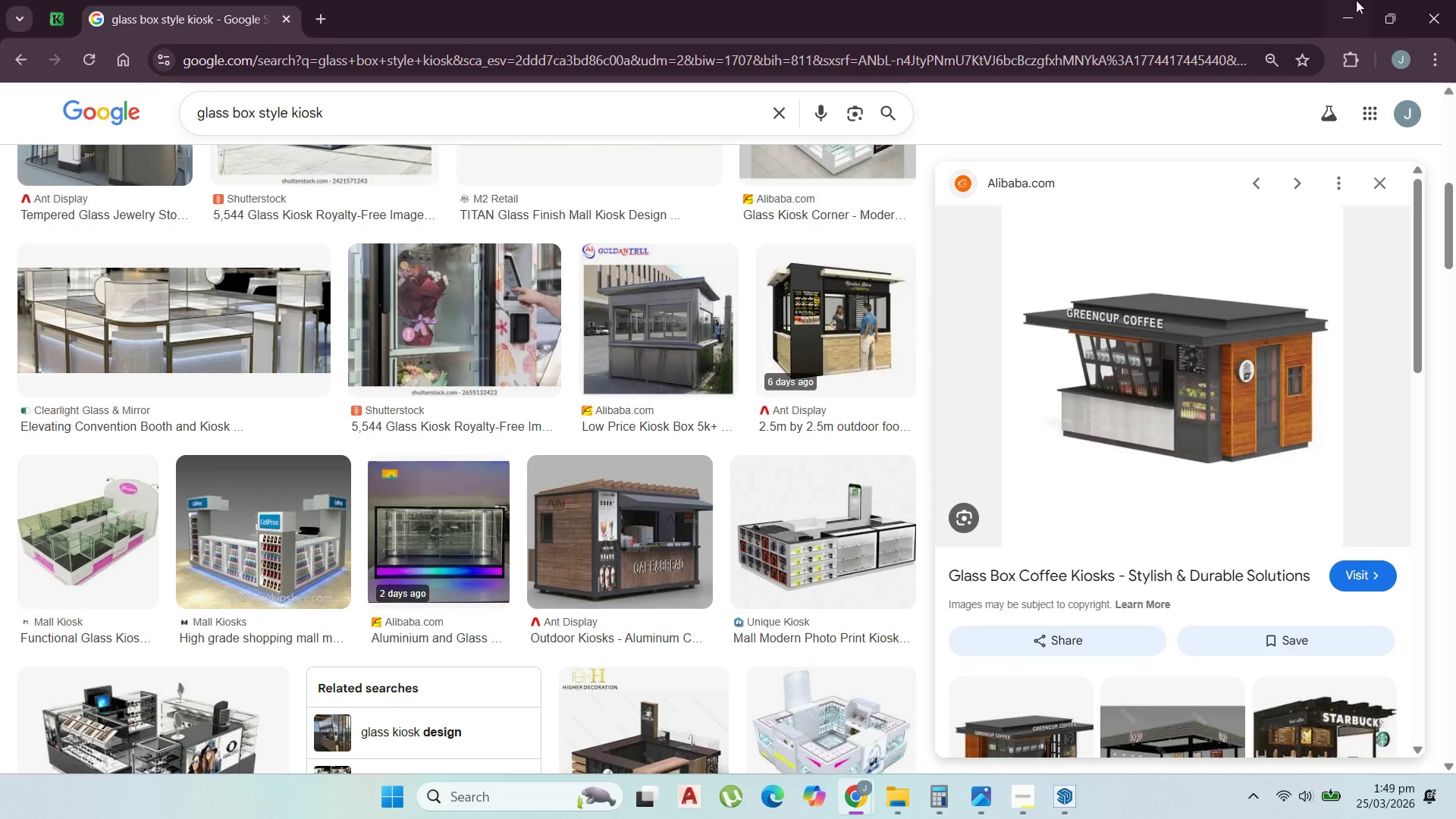 
left_click([1354, 4])
 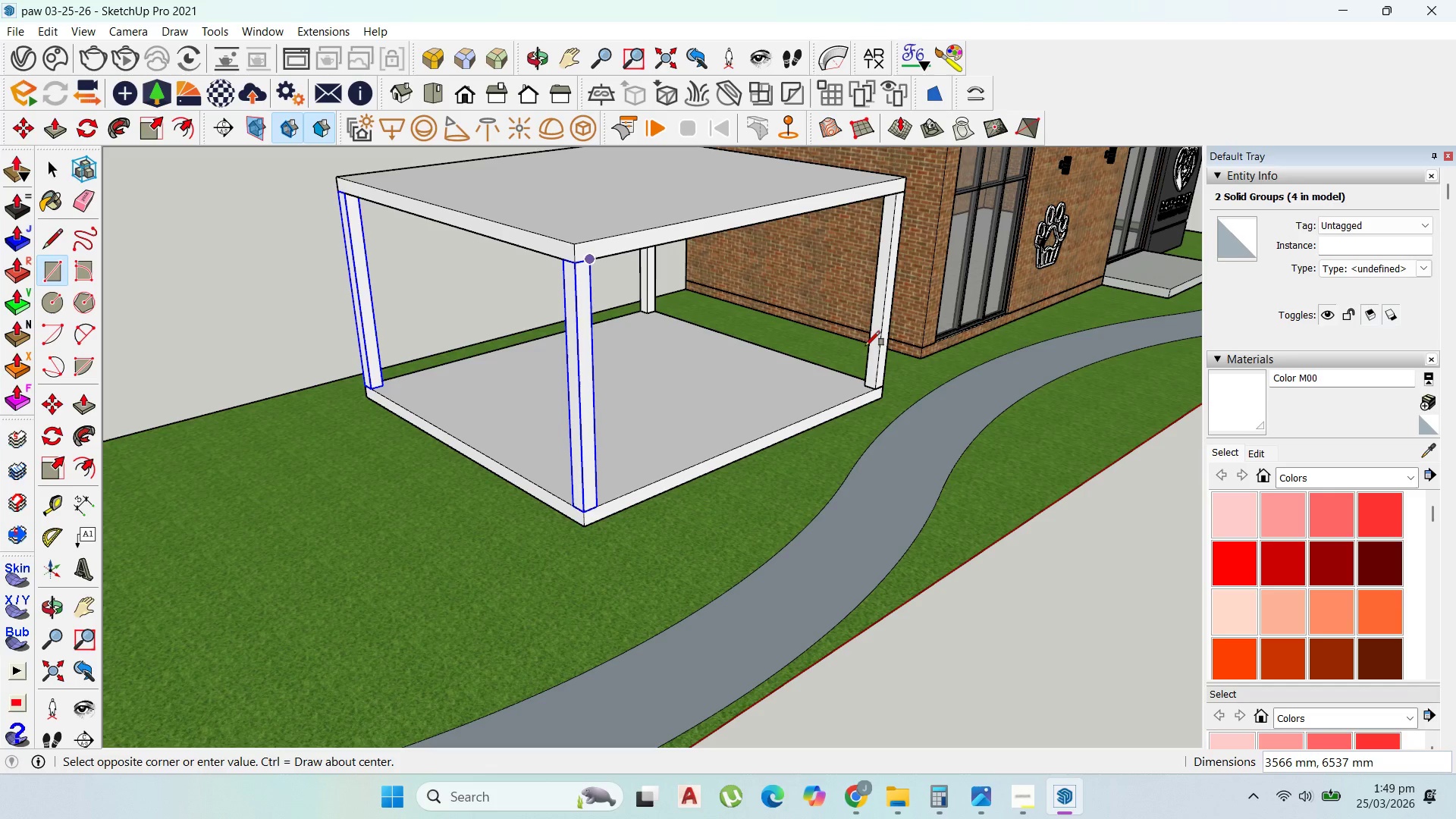 
scroll: coordinate [720, 436], scroll_direction: up, amount: 8.0
 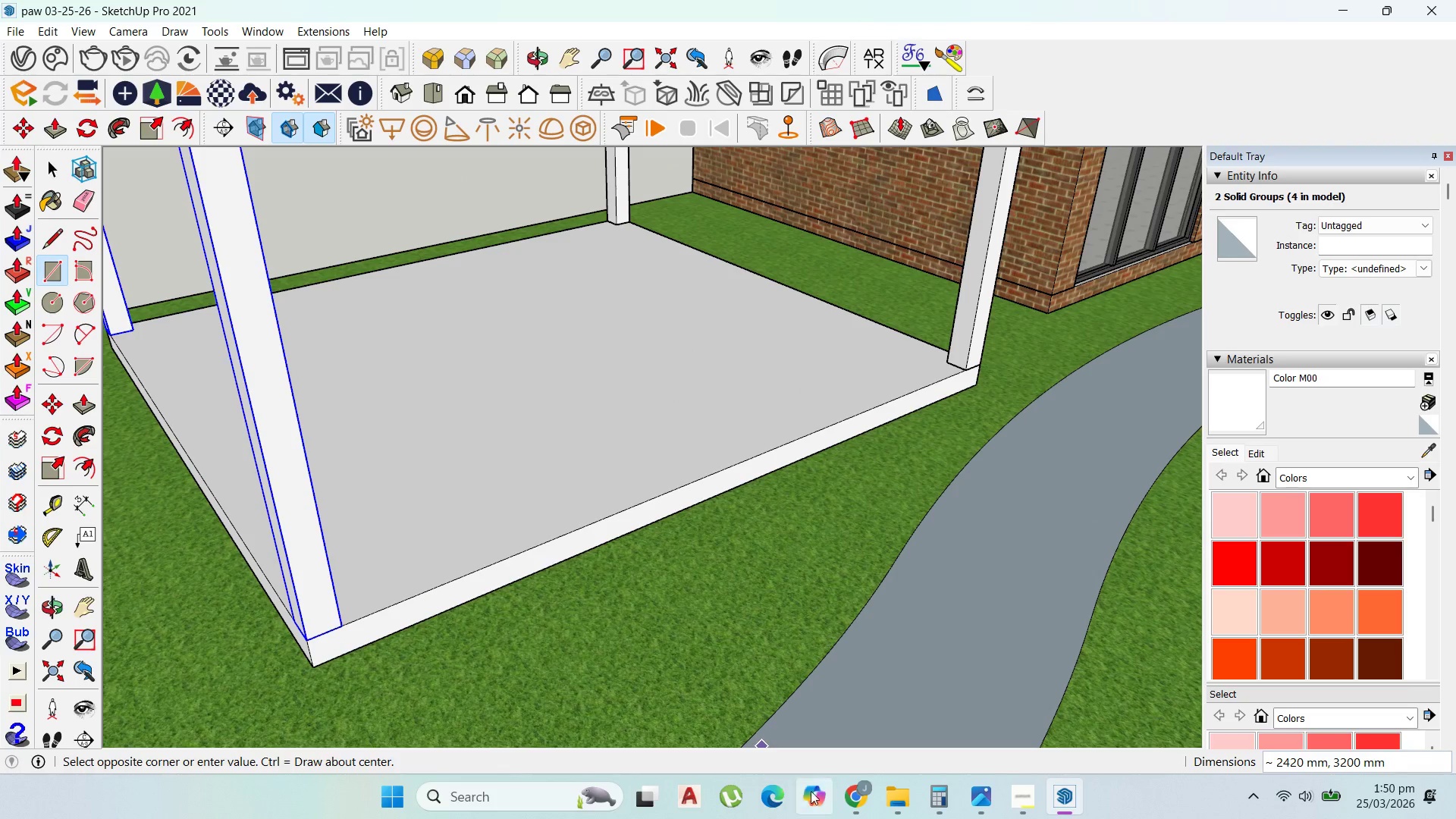 
left_click([855, 792])
 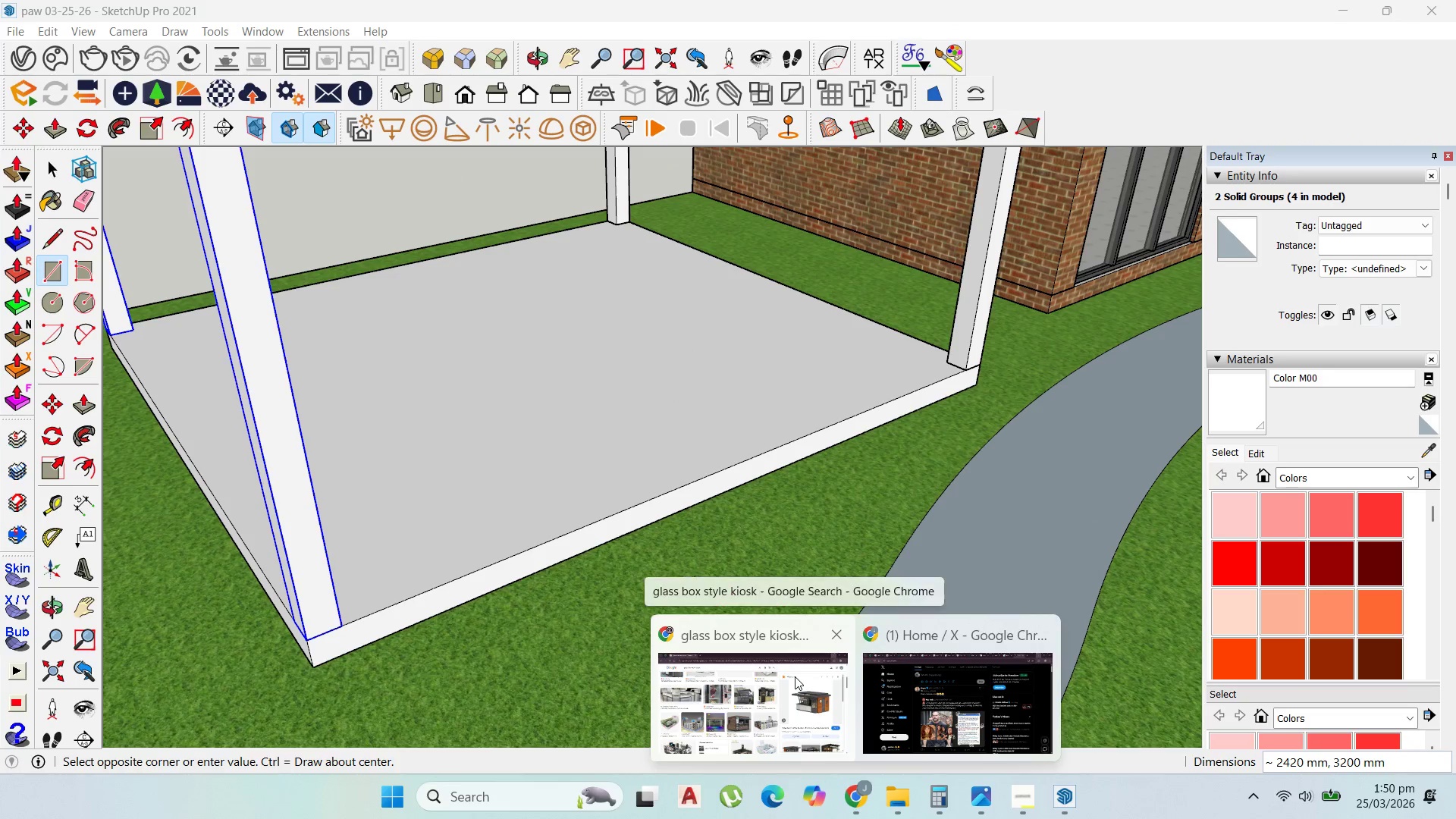 
left_click([793, 676])
 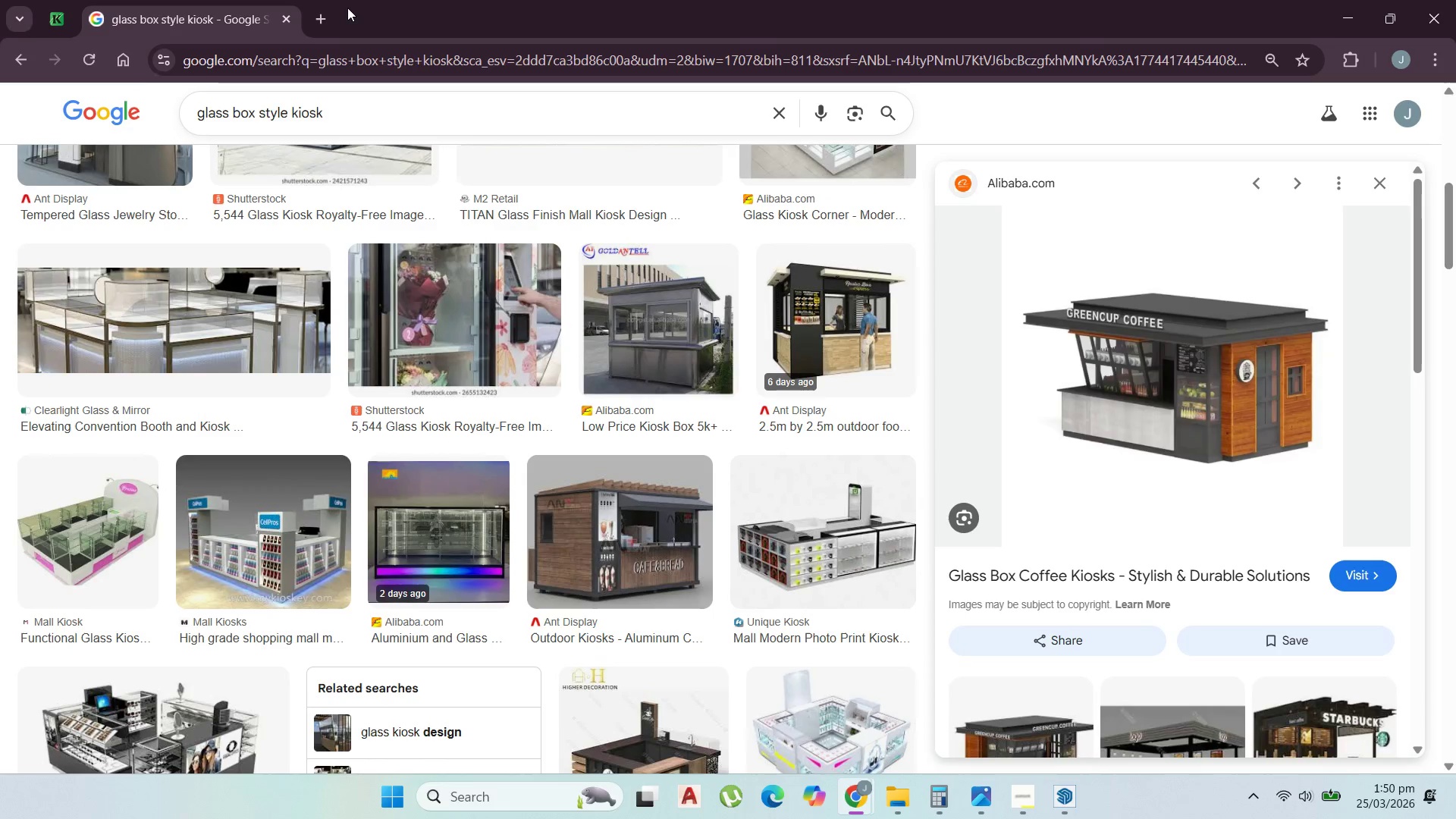 
scroll: coordinate [328, 475], scroll_direction: up, amount: 15.0
 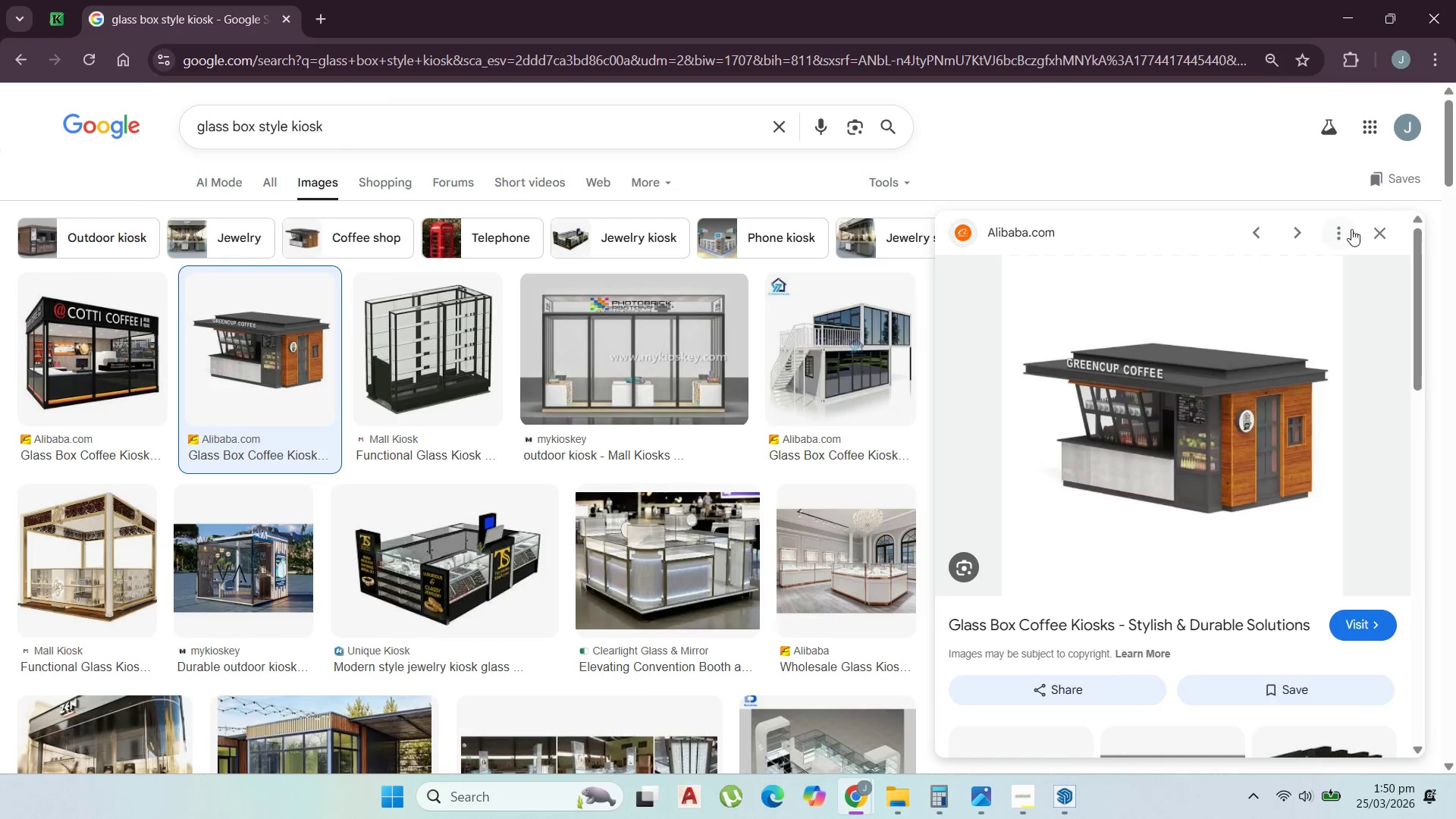 
left_click([1377, 234])
 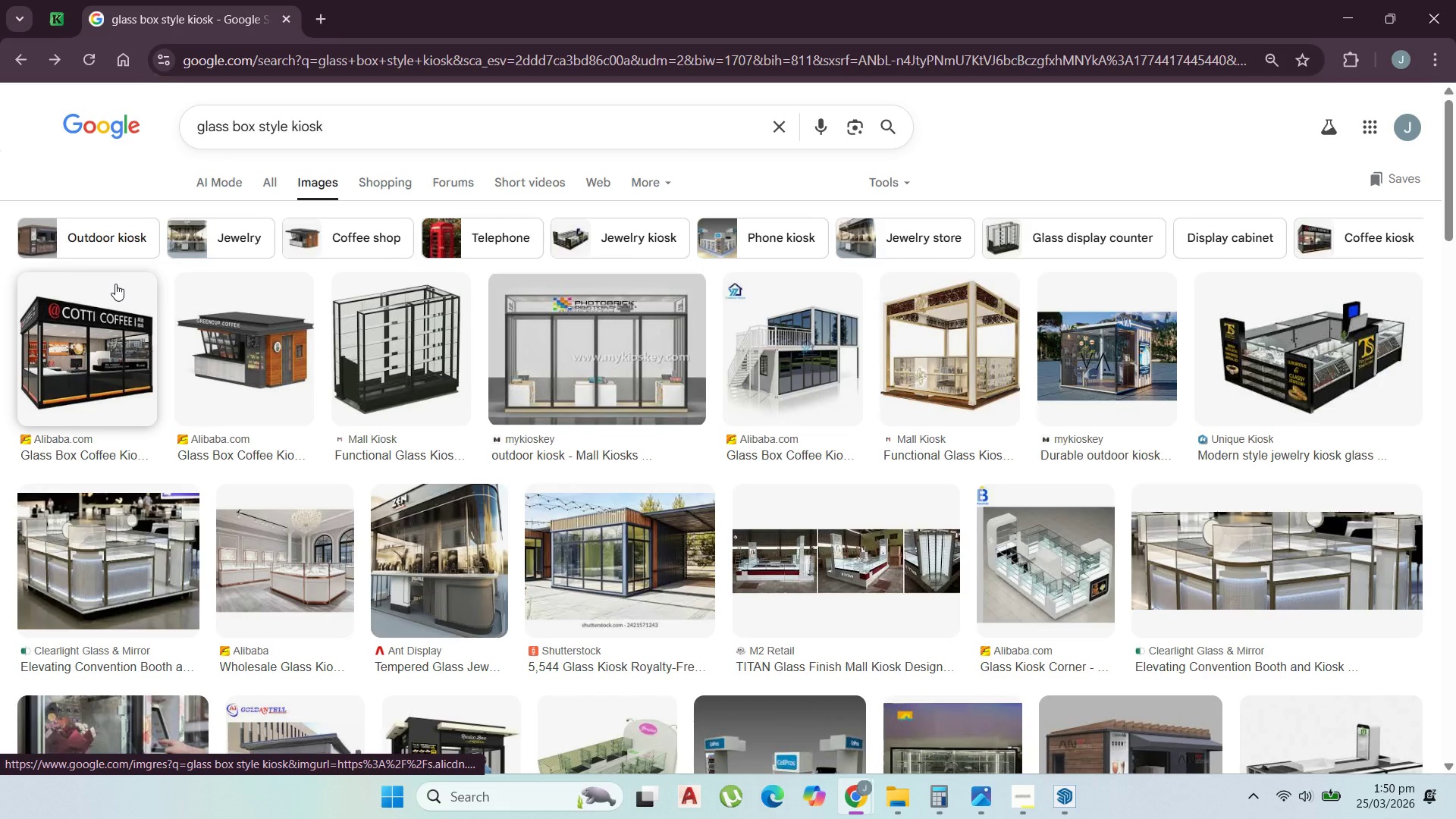 
left_click([601, 422])
 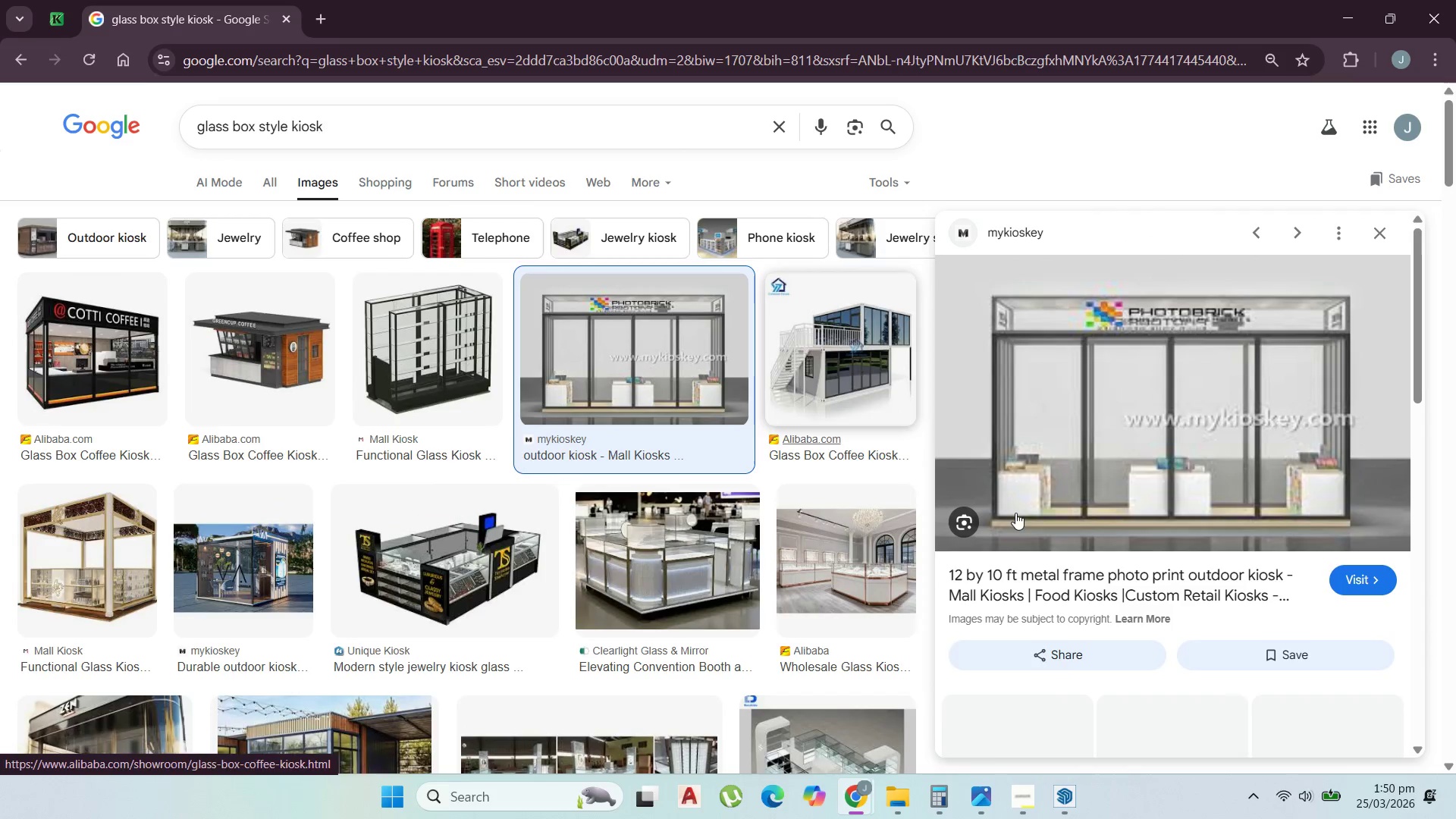 
scroll: coordinate [1134, 453], scroll_direction: down, amount: 9.0
 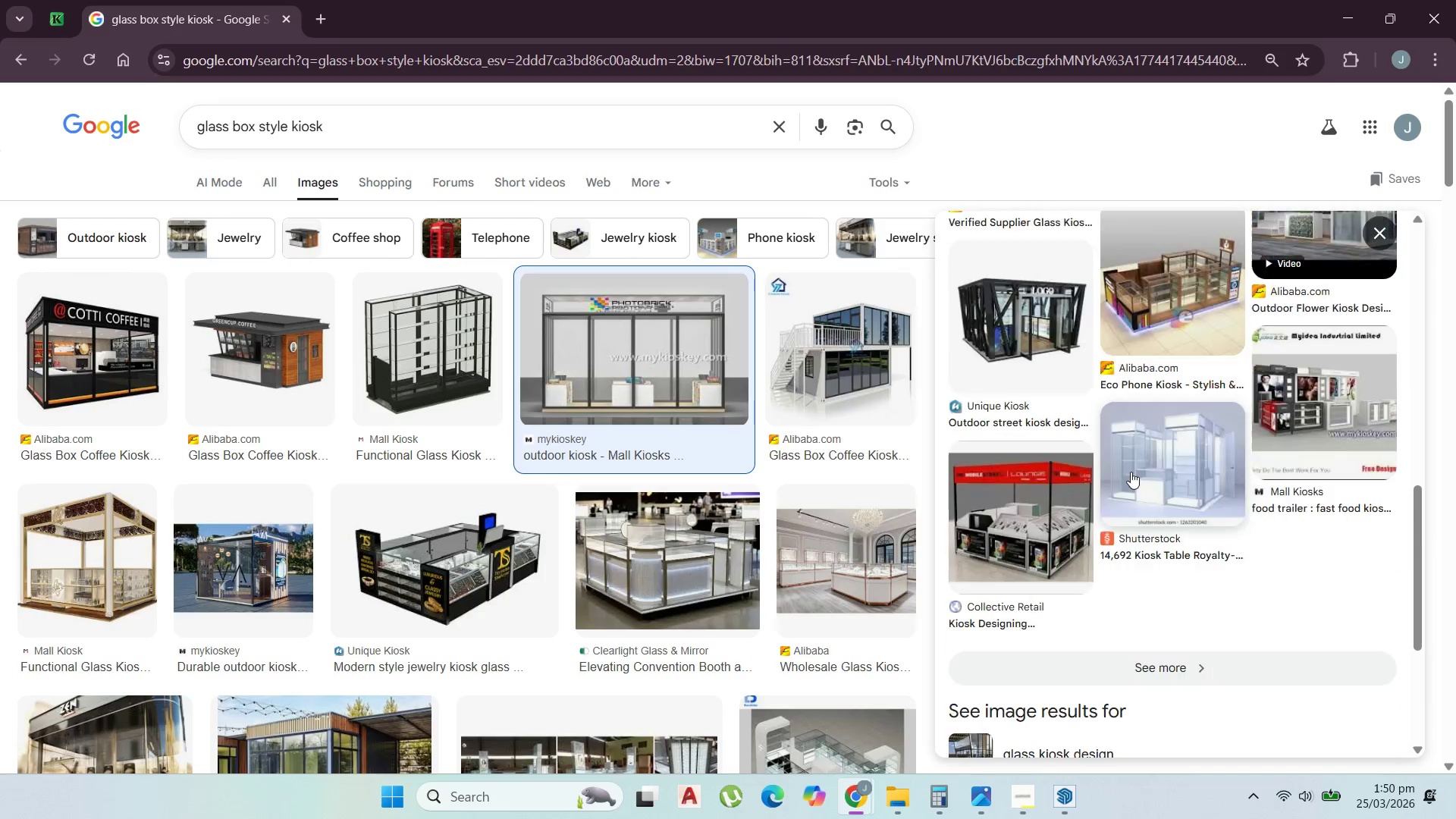 
mouse_move([1138, 455])
 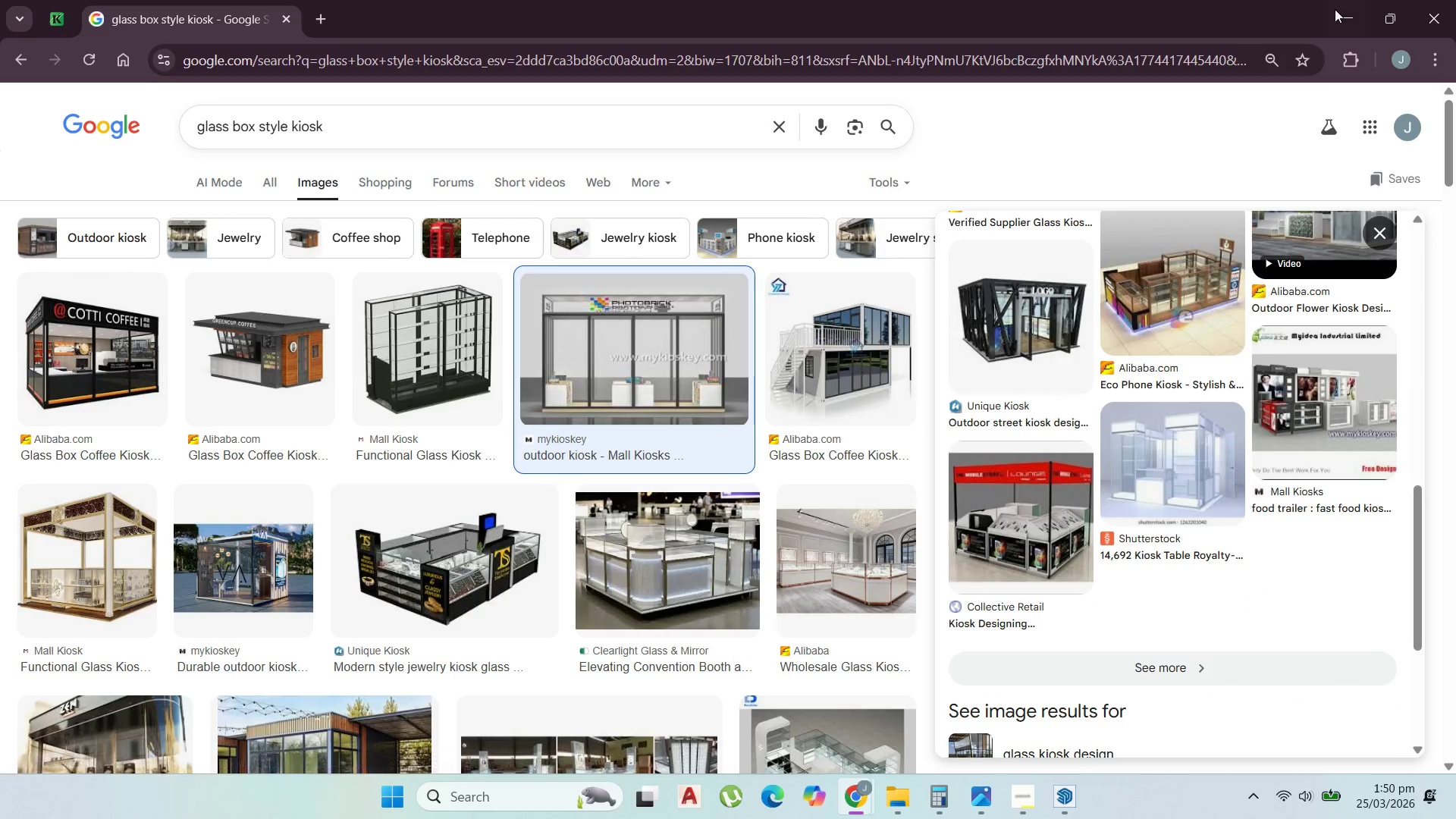 
left_click([1348, 11])
 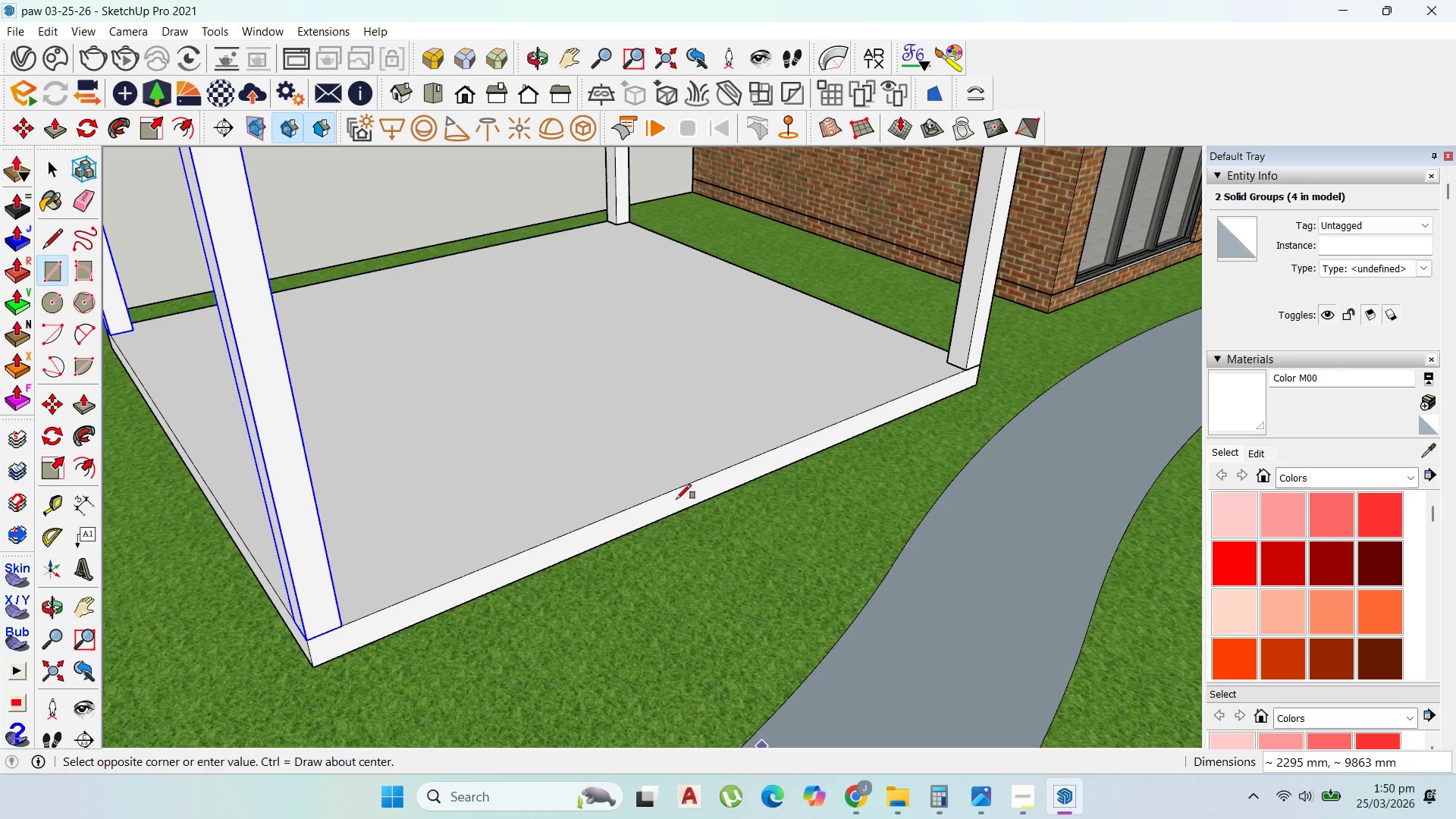 
scroll: coordinate [522, 687], scroll_direction: down, amount: 14.0
 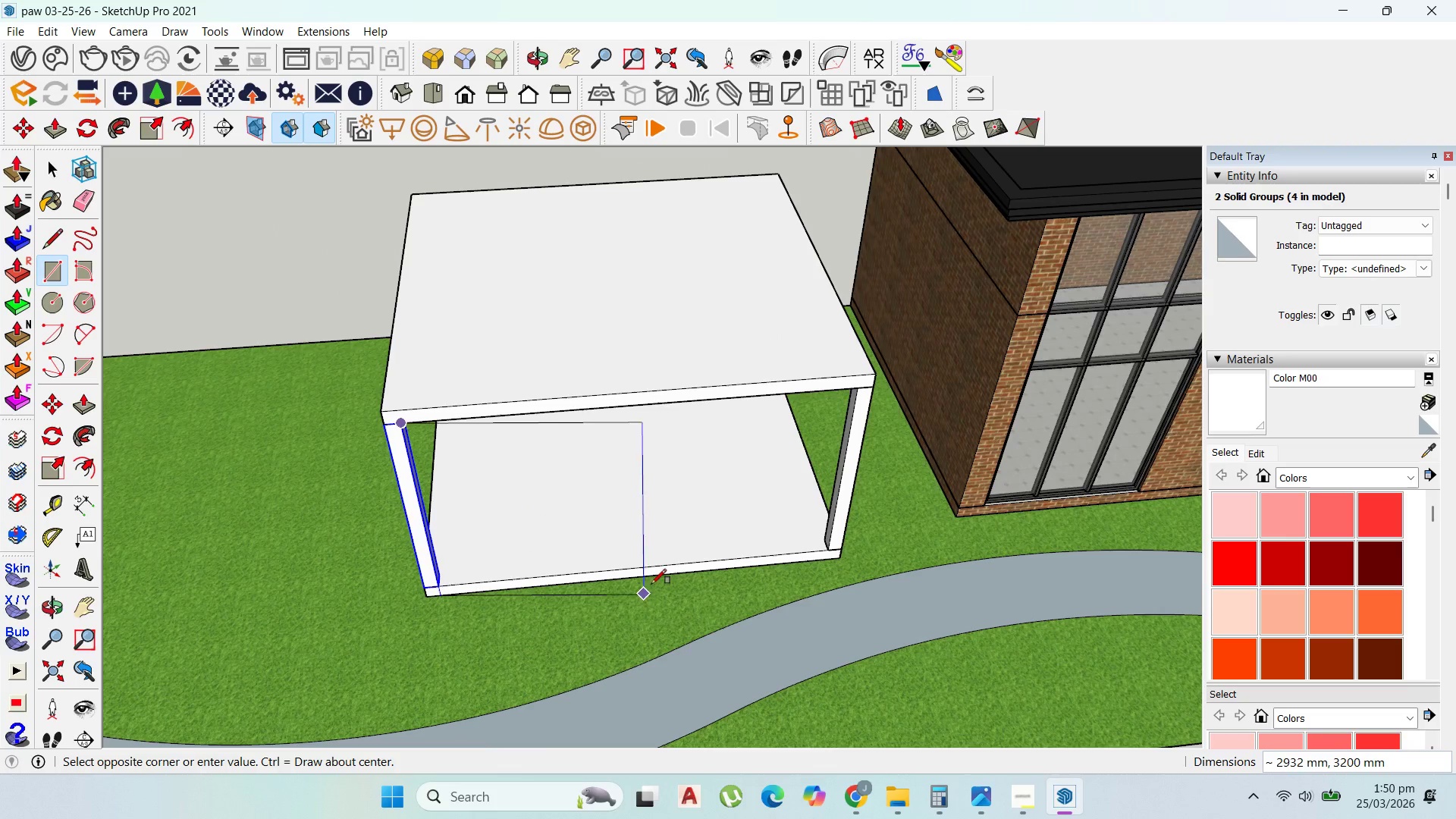 
scroll: coordinate [853, 551], scroll_direction: up, amount: 5.0
 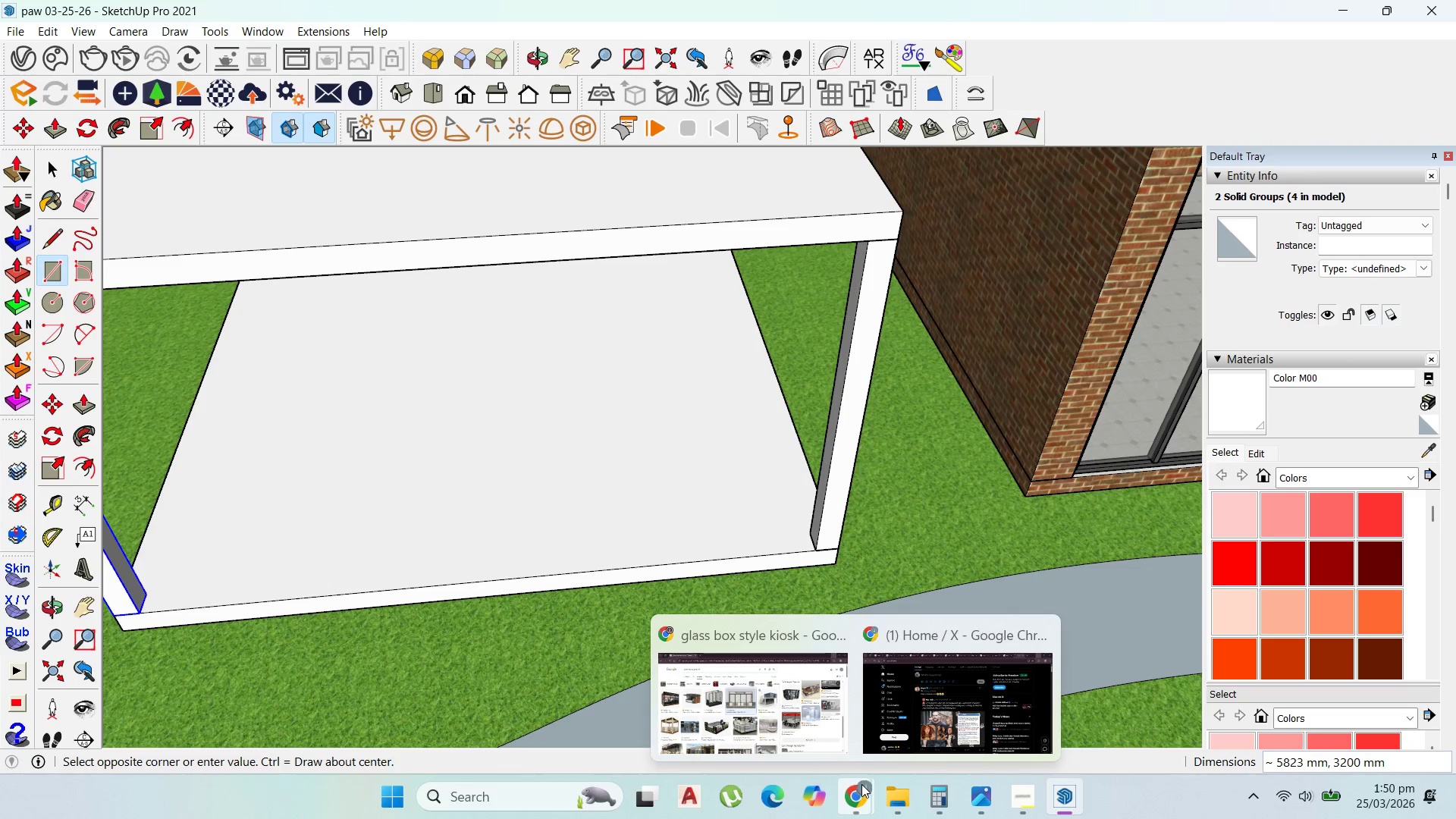 
left_click([861, 786])
 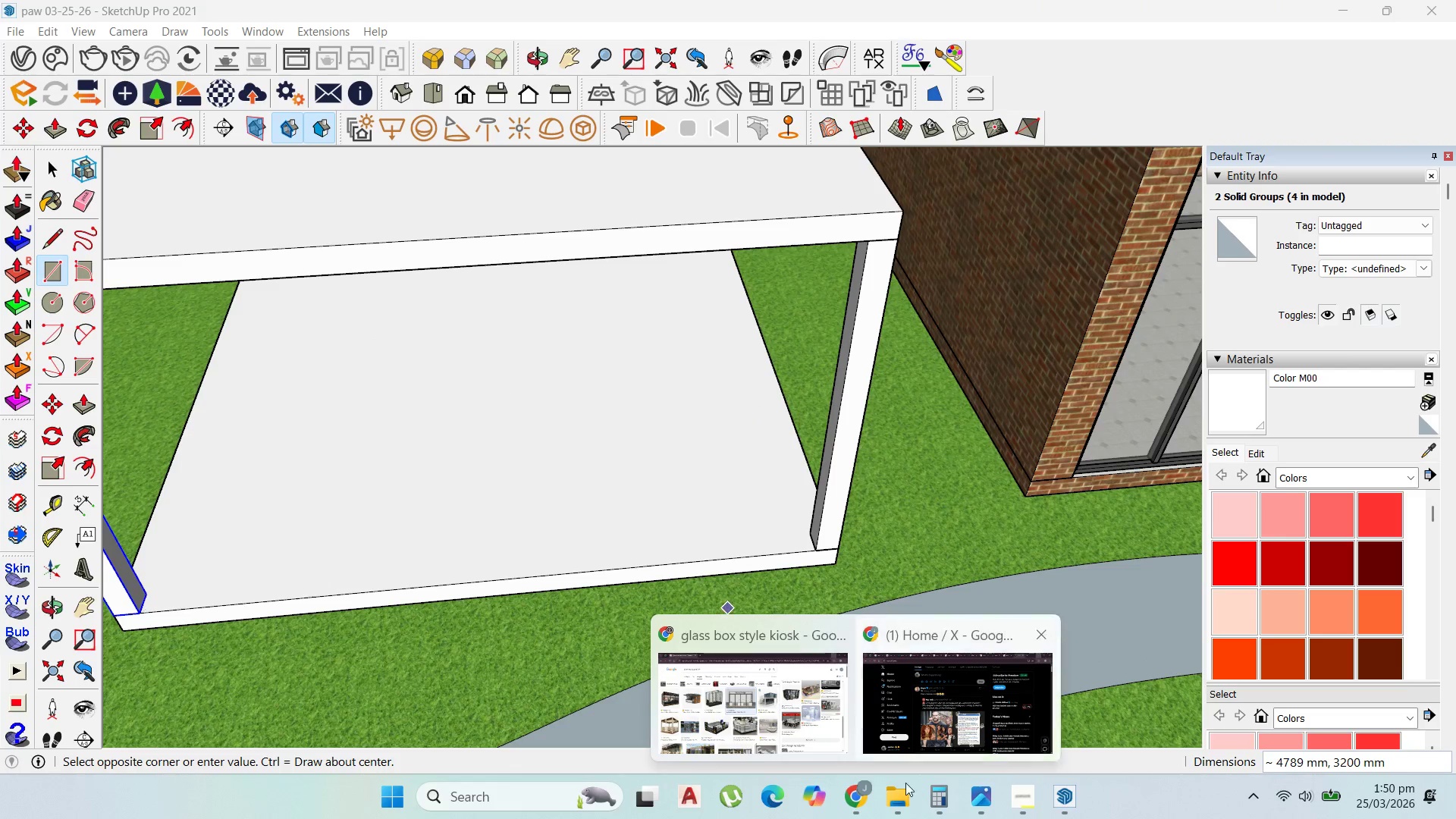 
left_click([861, 805])
 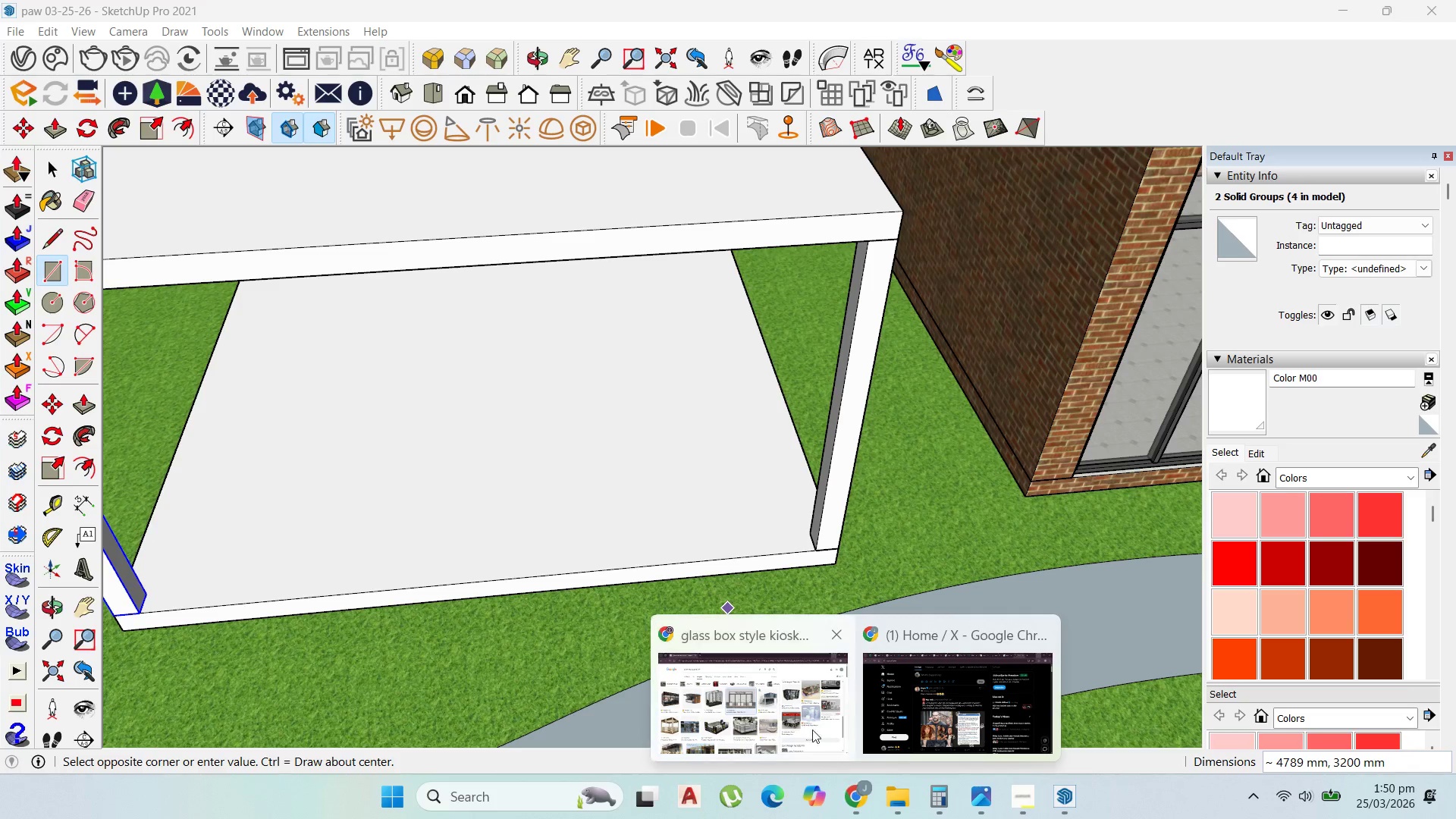 
left_click([804, 718])
 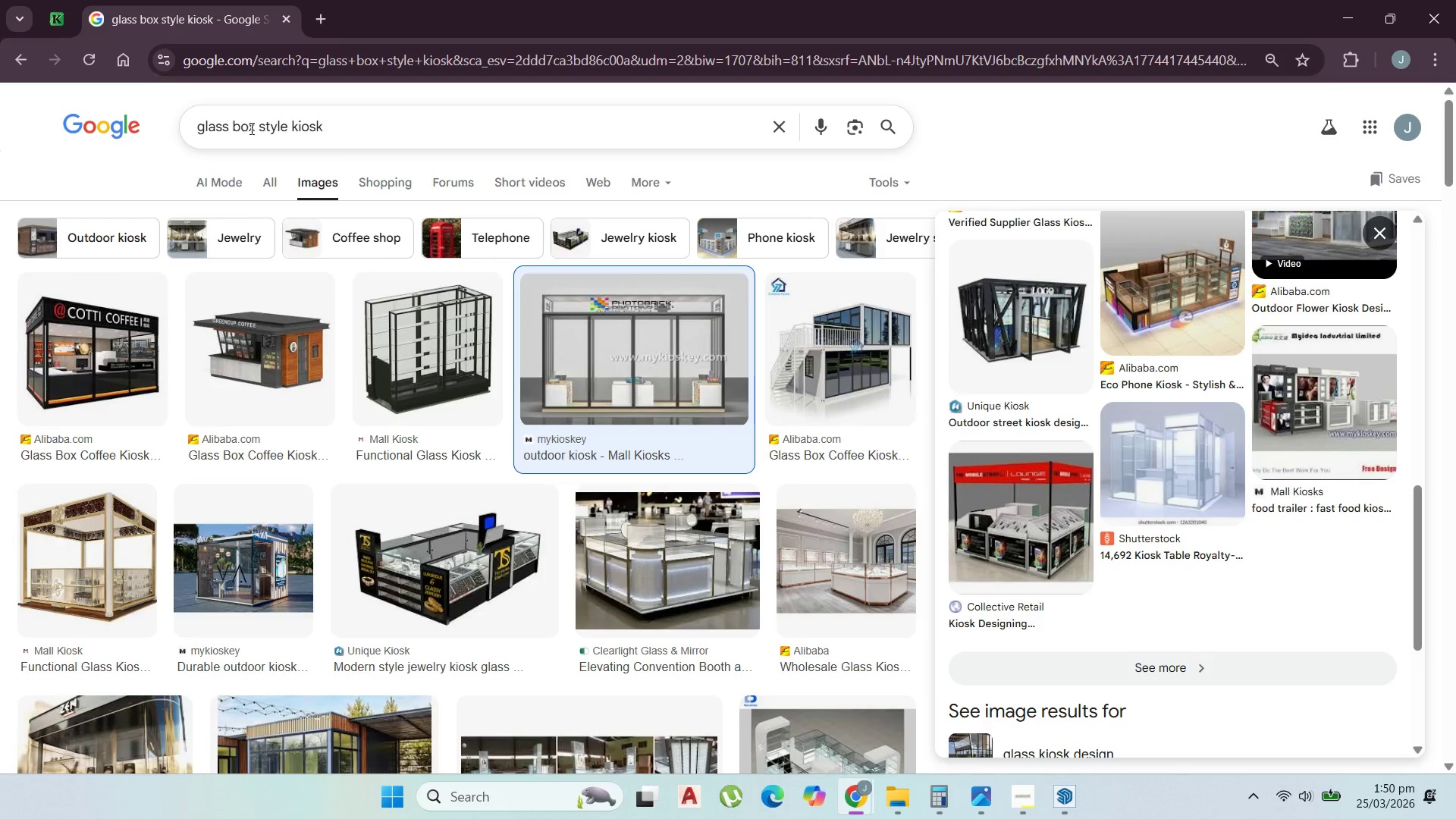 
double_click([270, 130])
 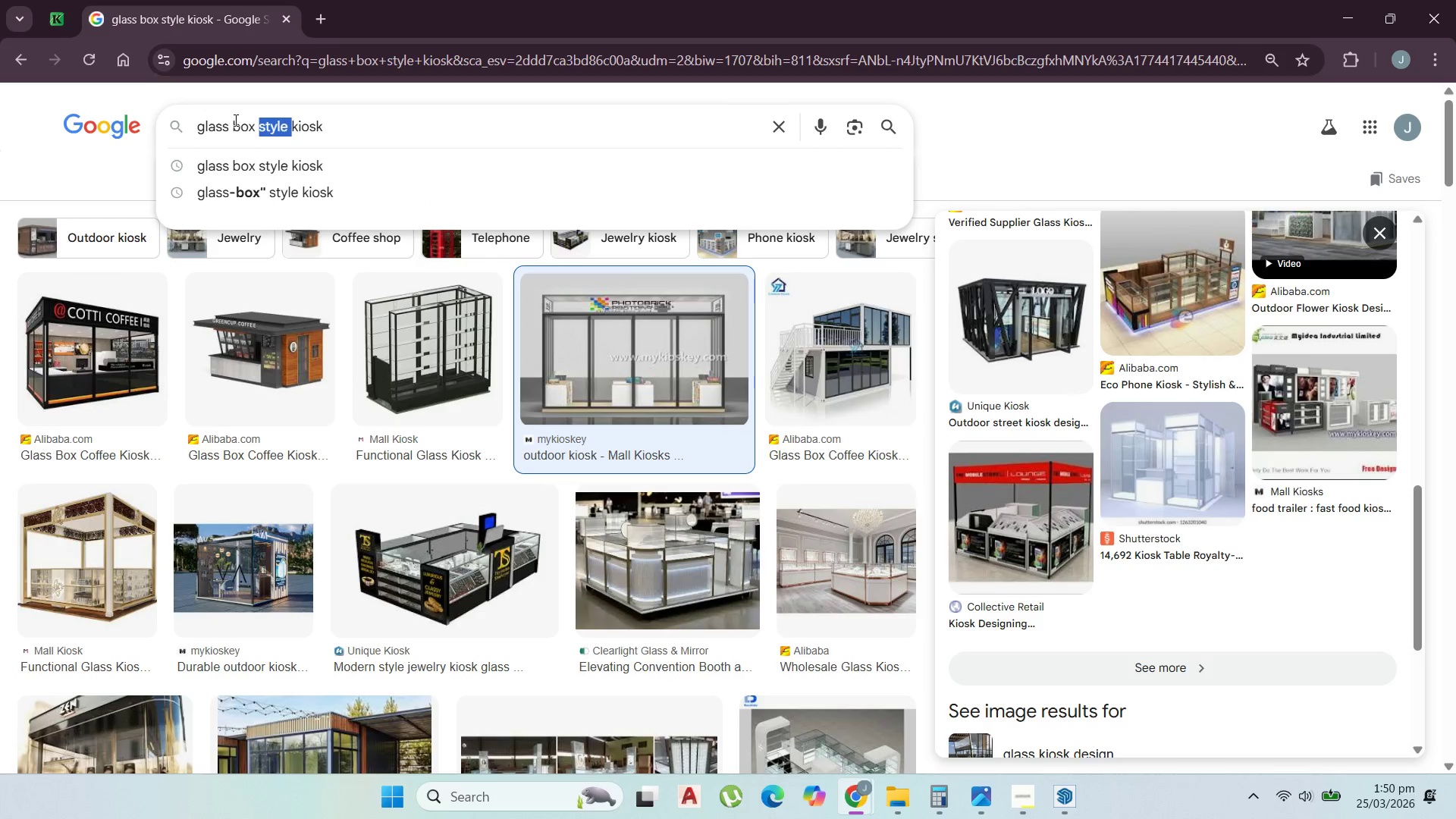 
left_click_drag(start_coordinate=[234, 120], to_coordinate=[289, 133])
 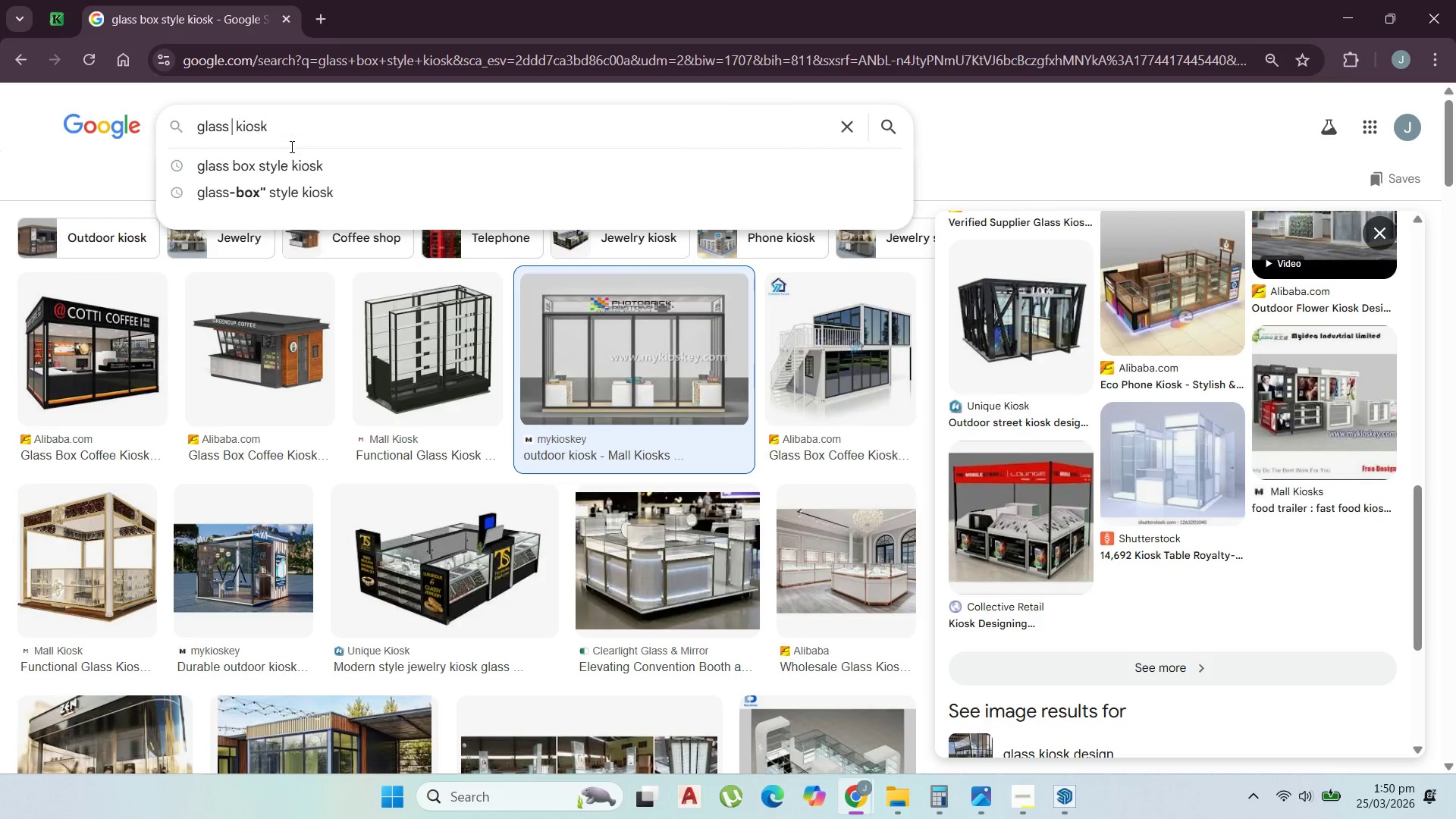 
key(Backspace)
 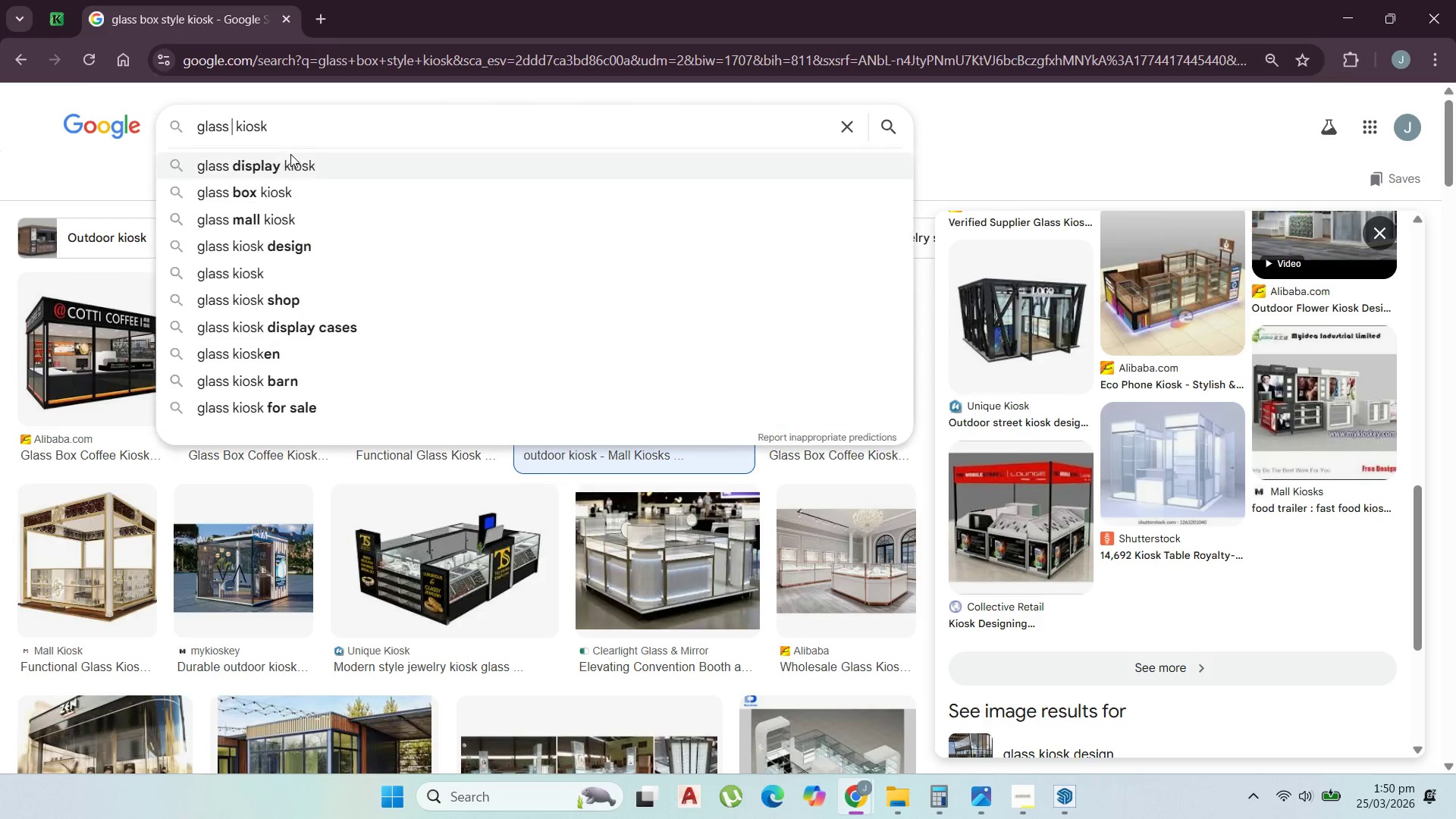 
key(Enter)
 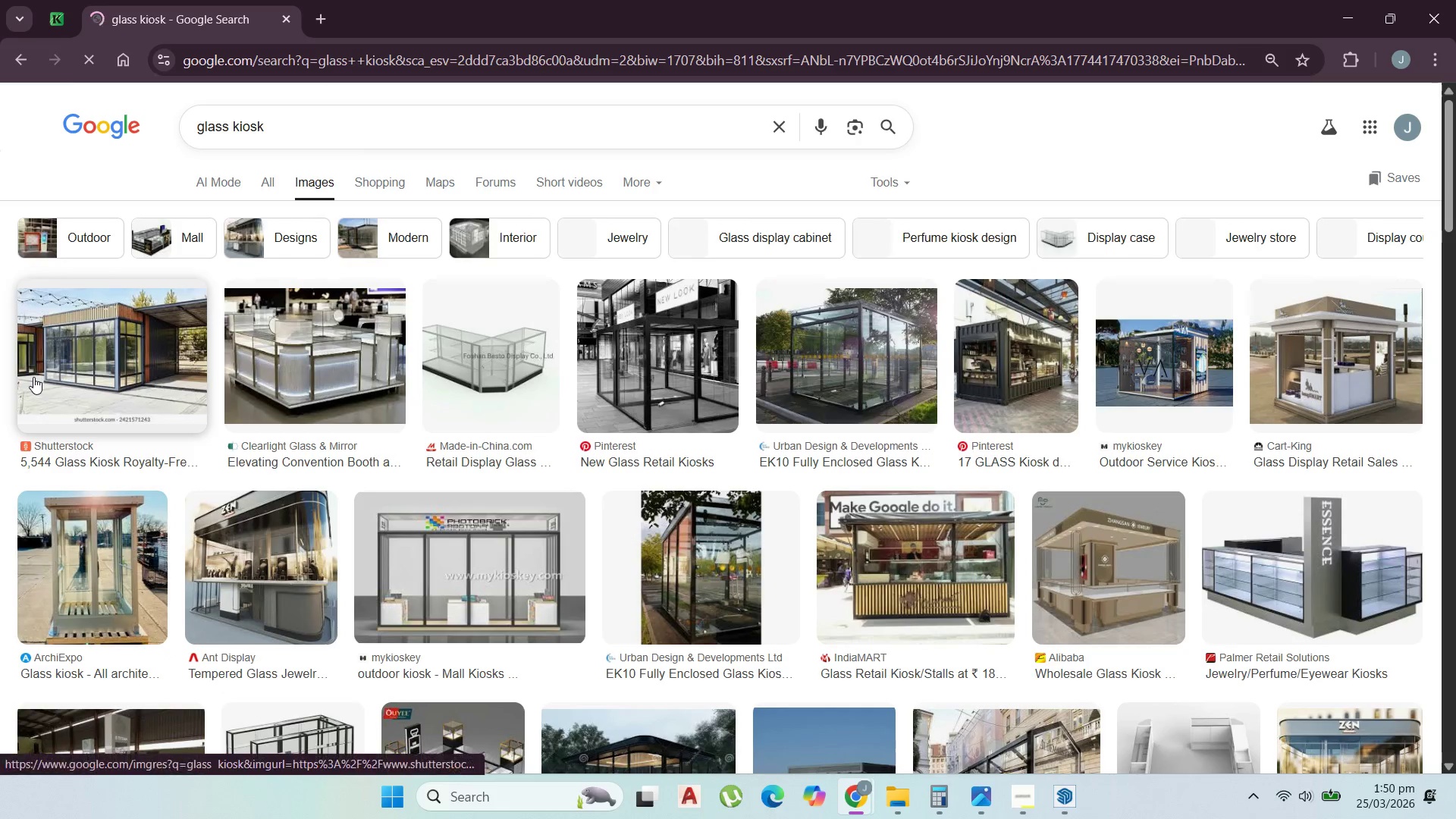 
left_click([110, 364])
 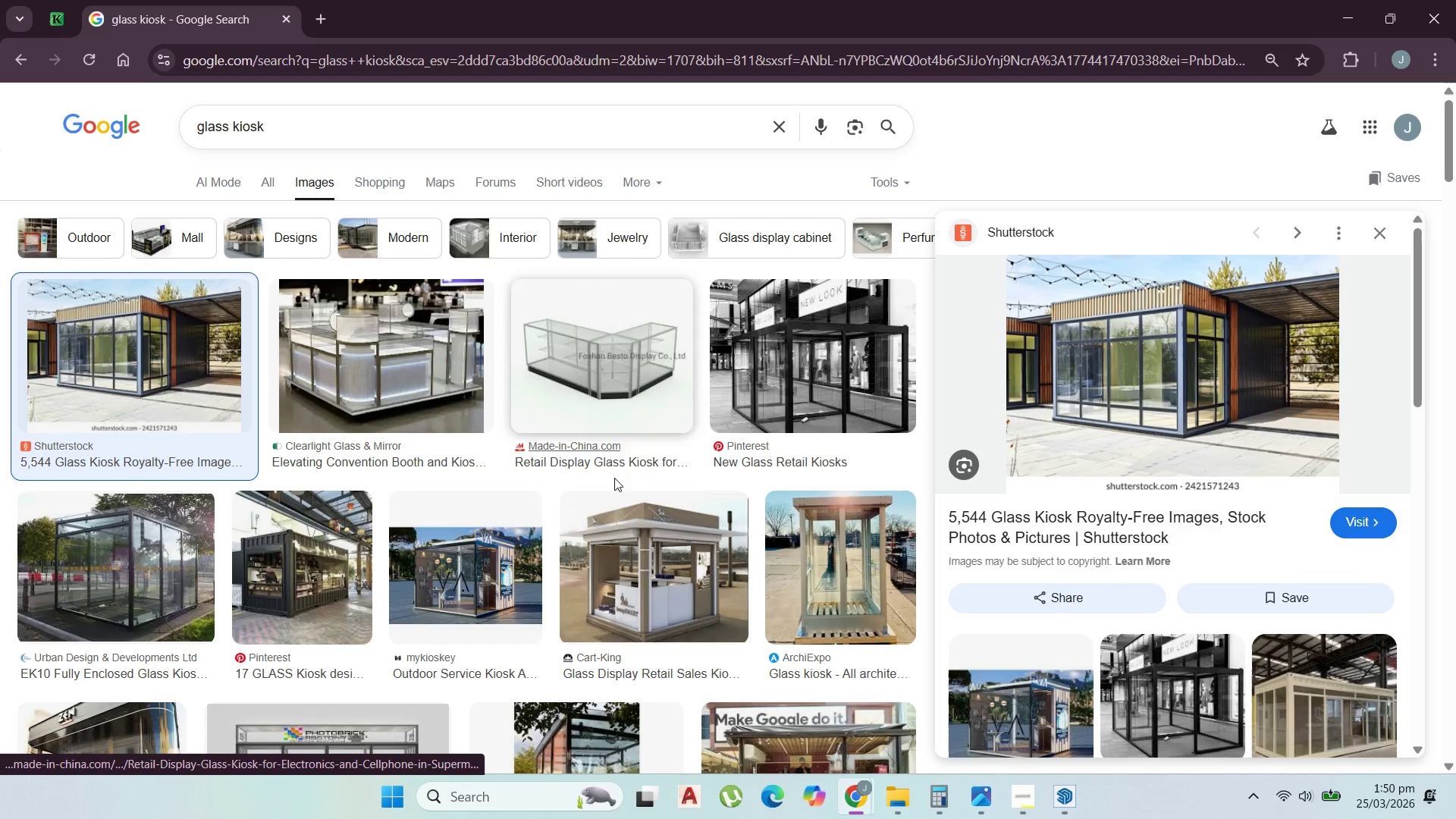 
scroll: coordinate [501, 491], scroll_direction: down, amount: 11.0
 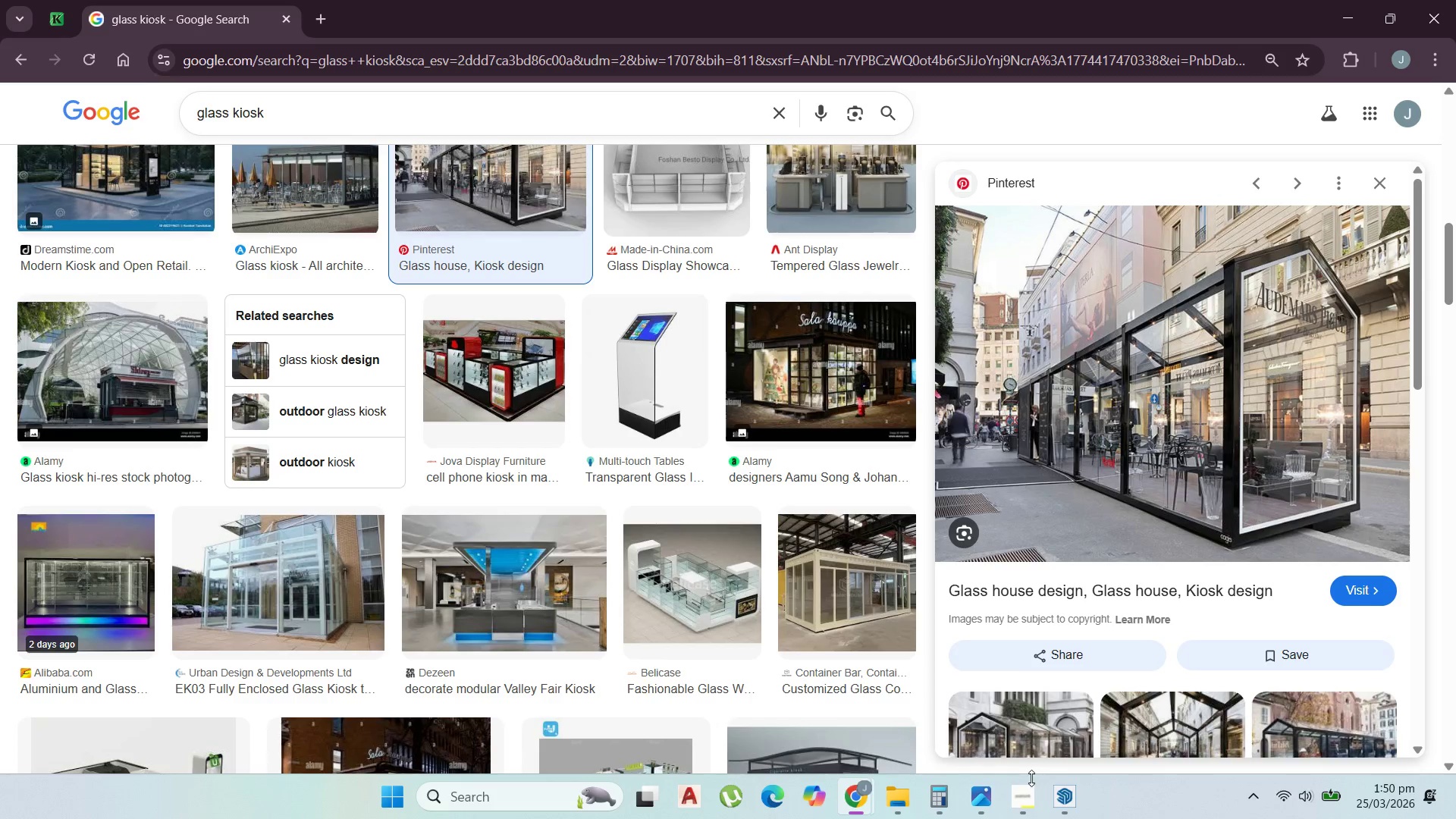 
left_click([1030, 784])